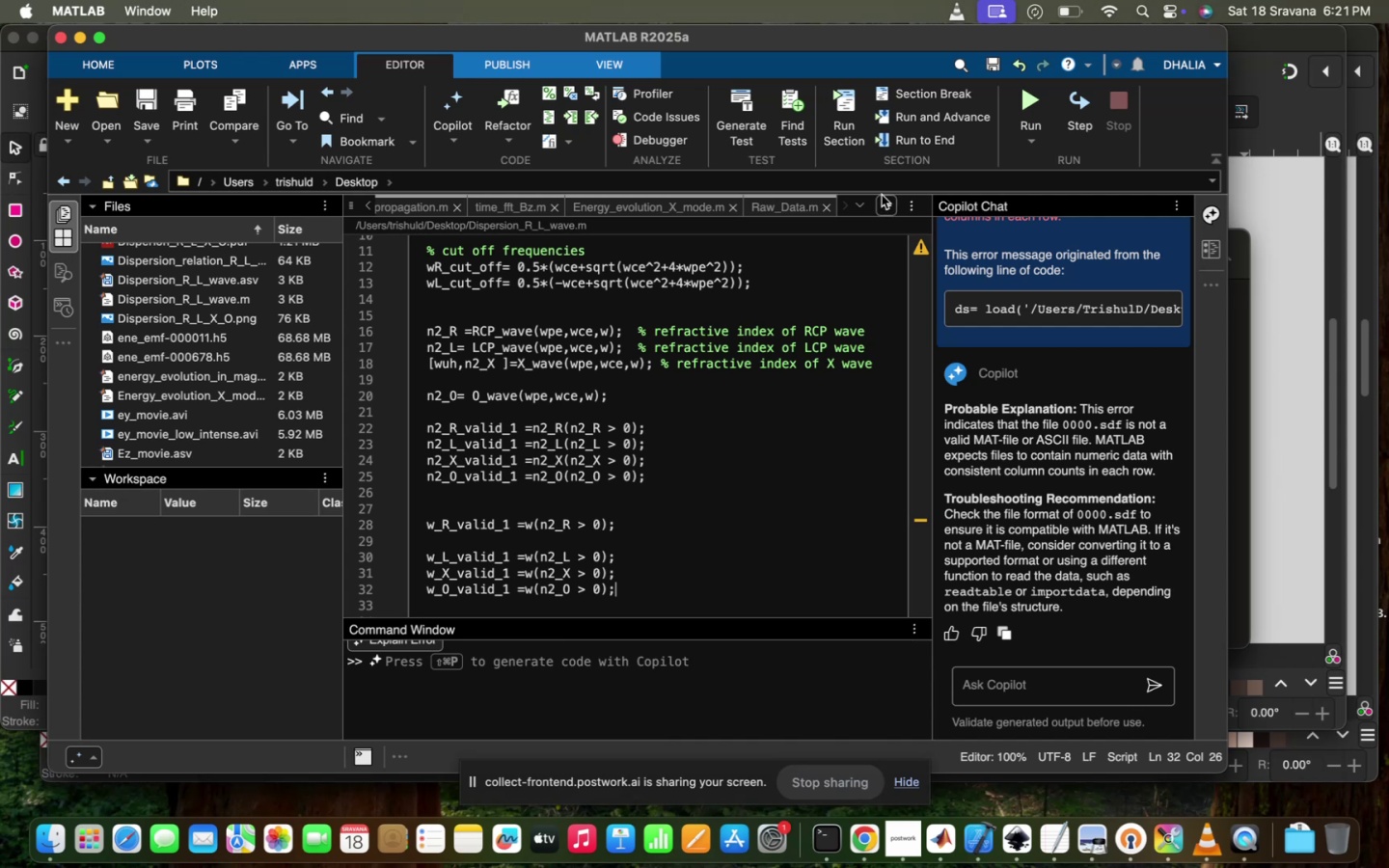 
left_click([770, 199])
 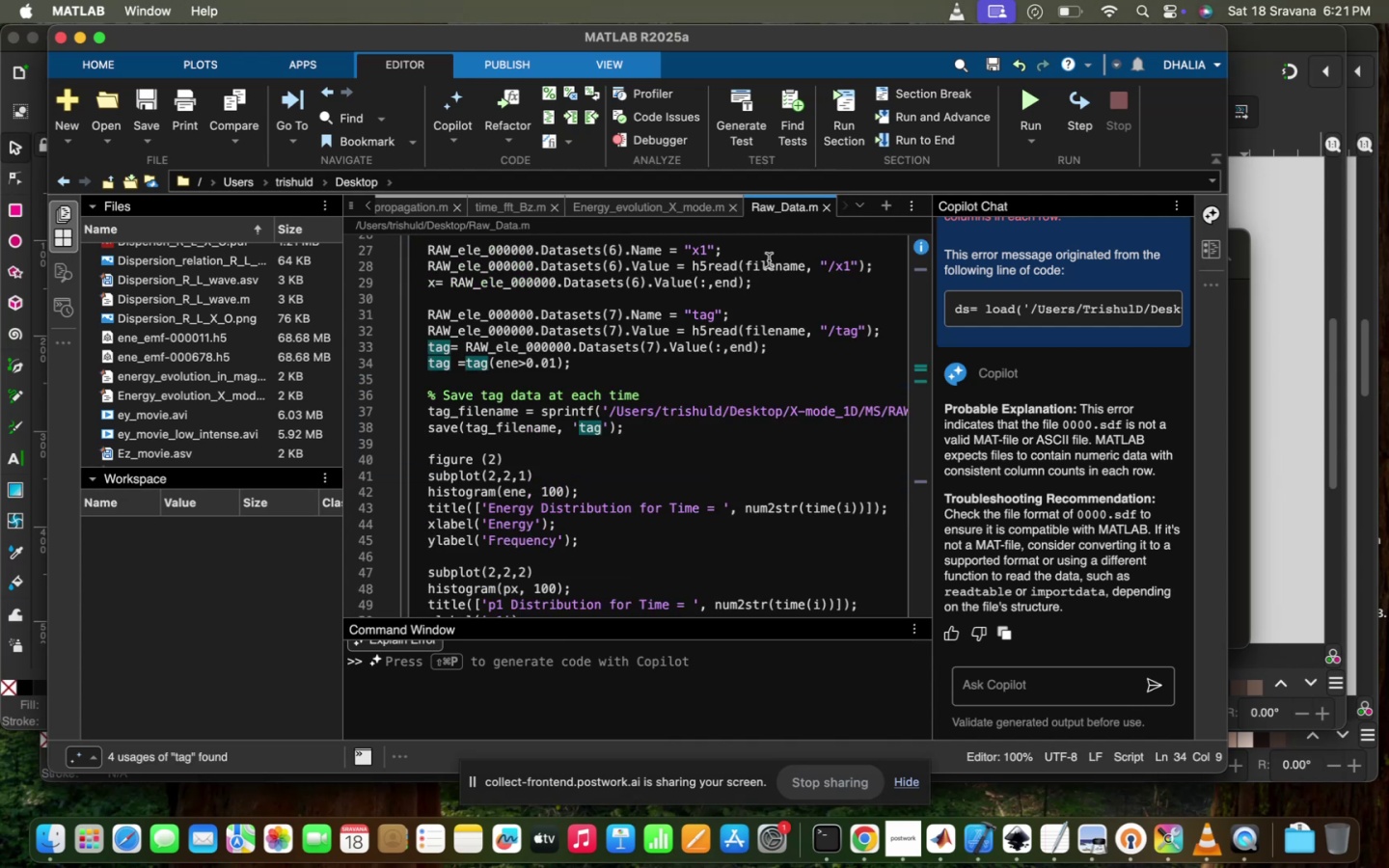 
scroll: coordinate [694, 303], scroll_direction: down, amount: 44.0
 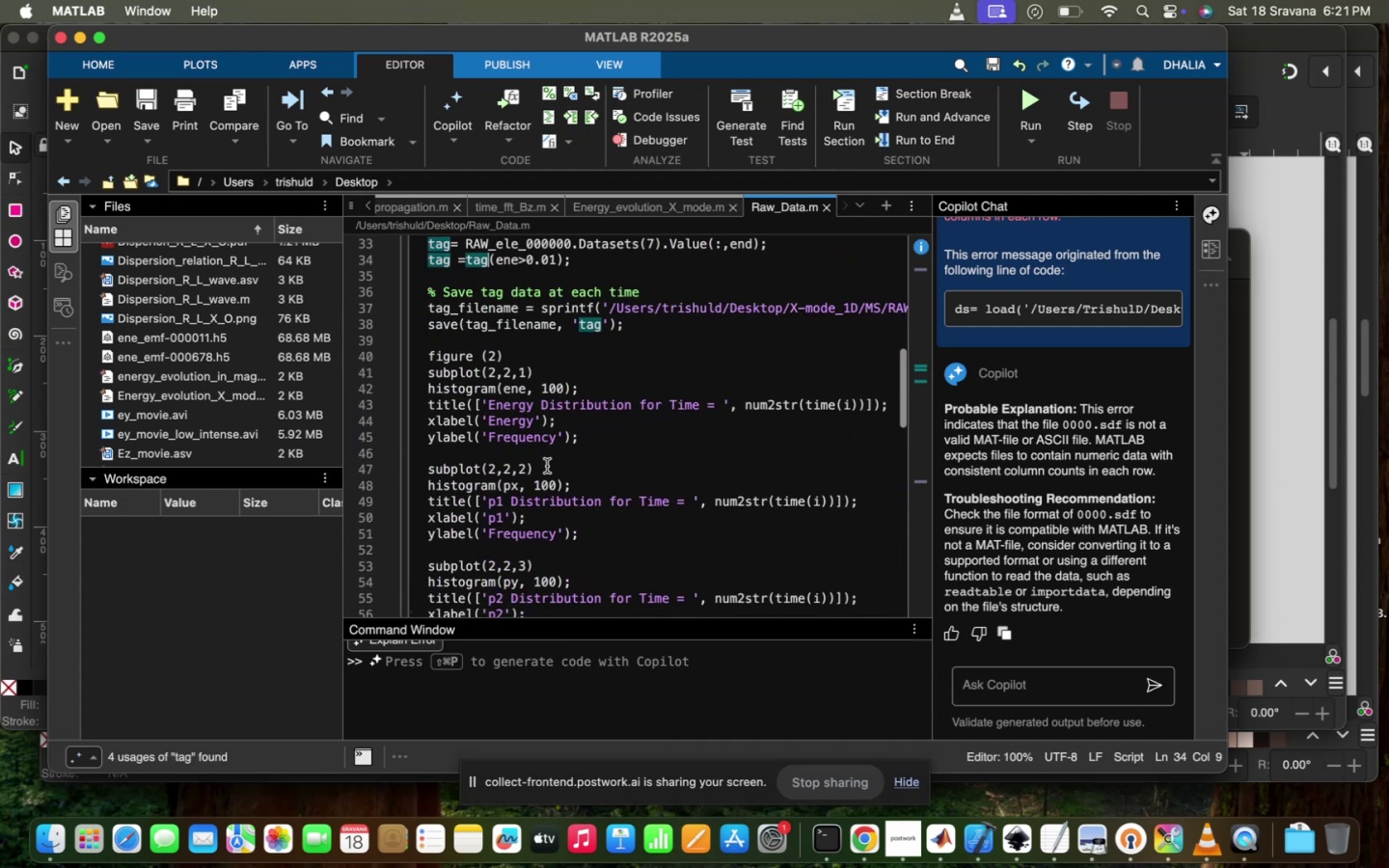 
scroll: coordinate [547, 466], scroll_direction: up, amount: 6.0
 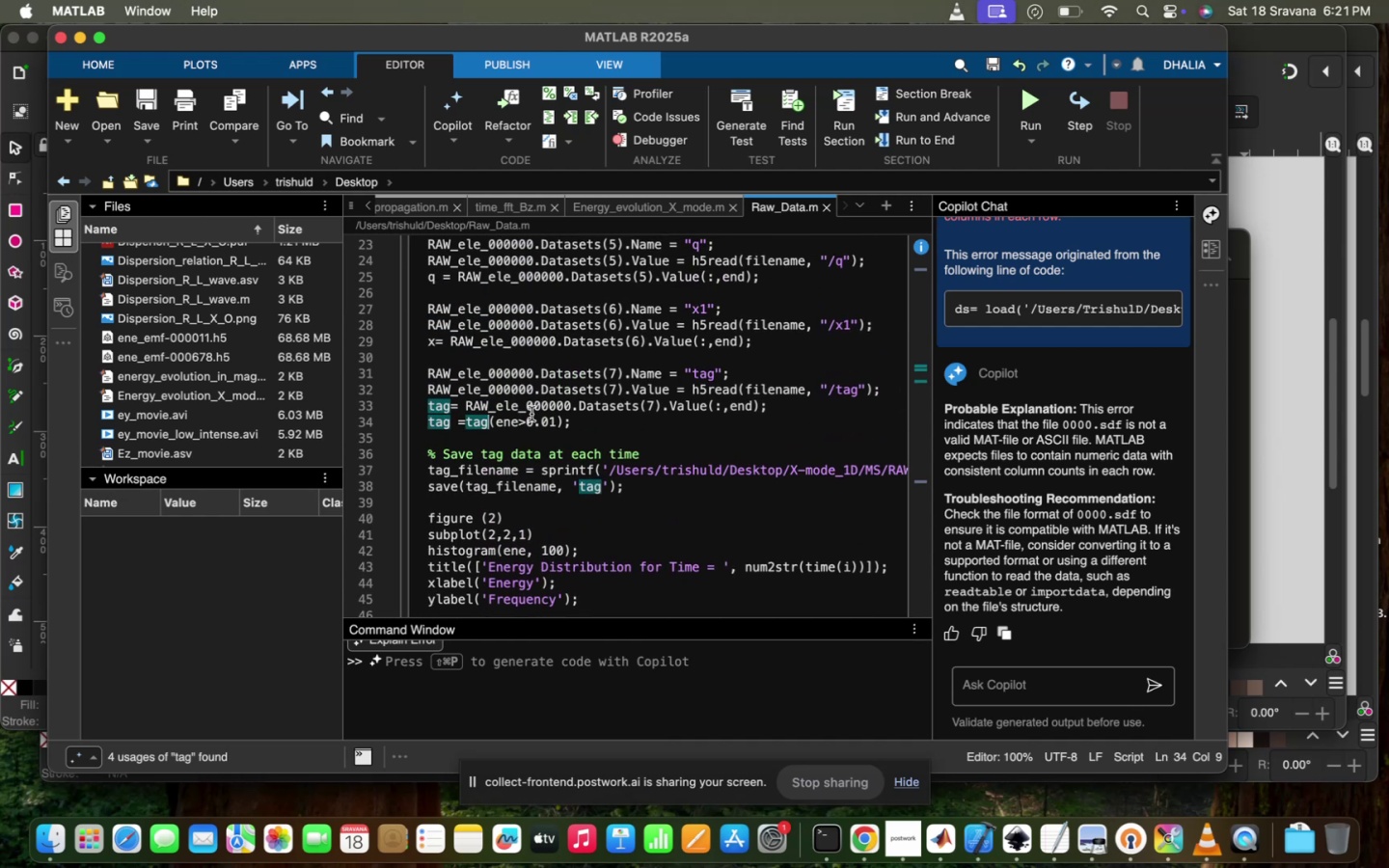 
left_click([518, 417])
 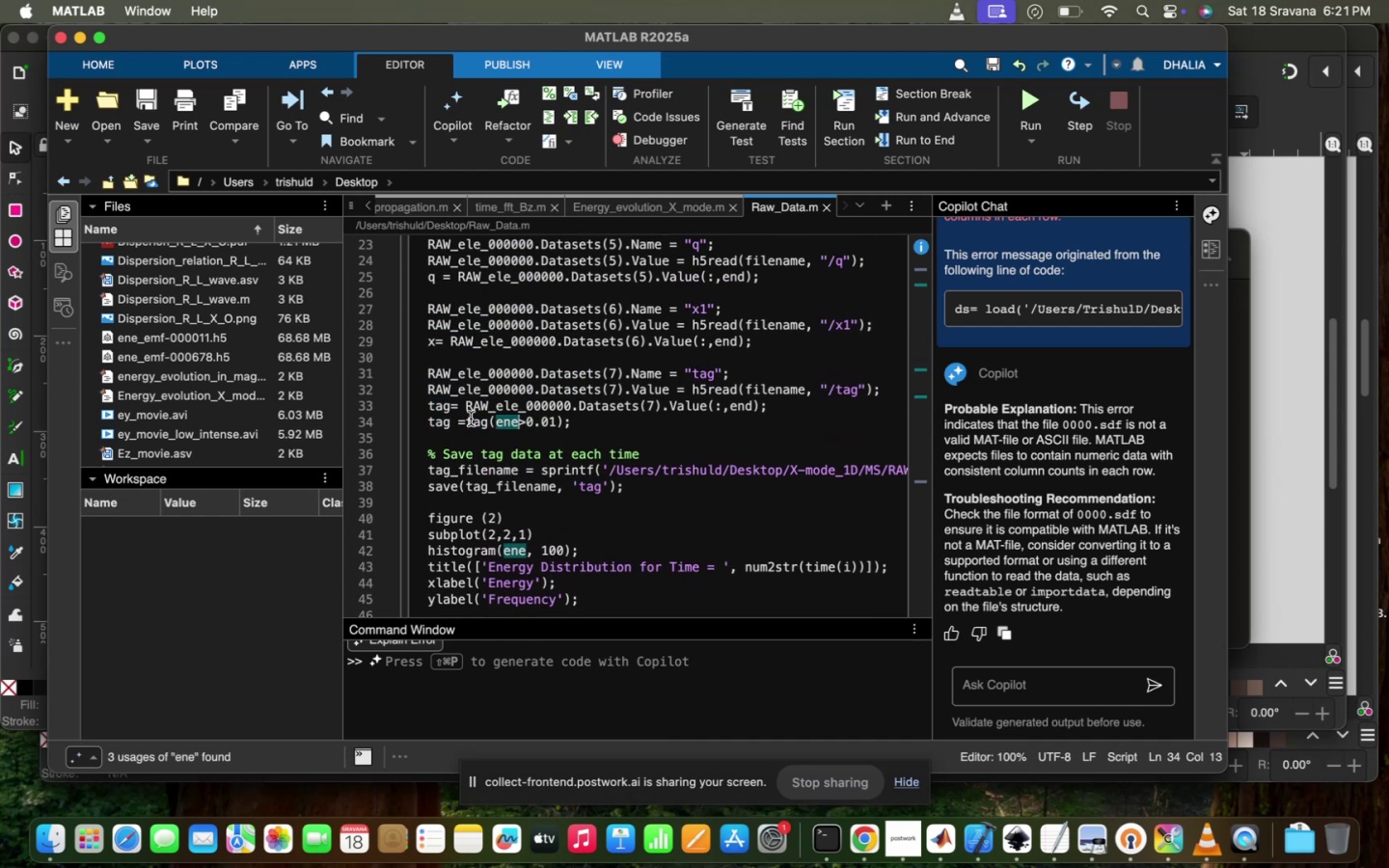 
scroll: coordinate [471, 419], scroll_direction: up, amount: 19.0
 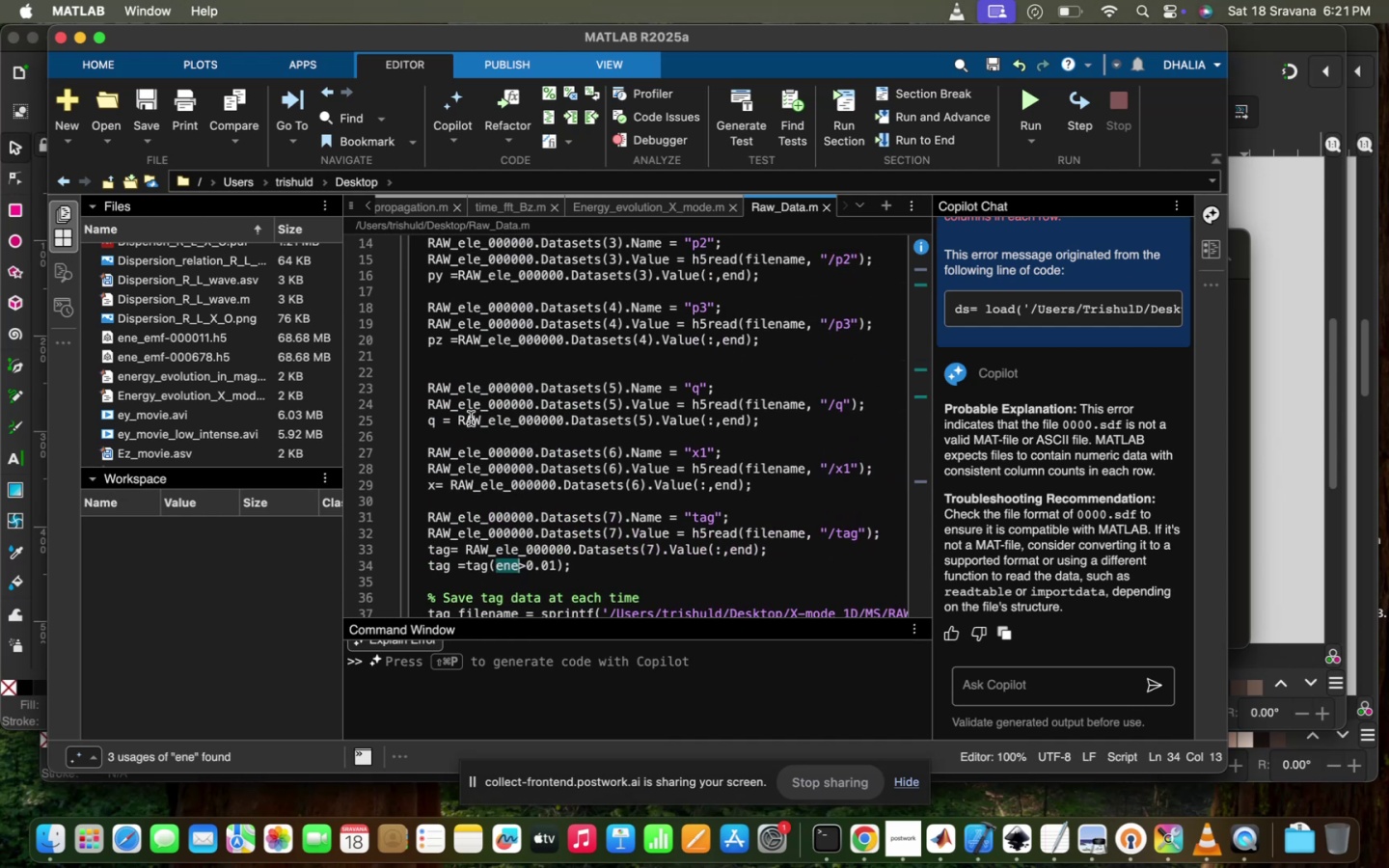 
scroll: coordinate [536, 516], scroll_direction: down, amount: 8.0
 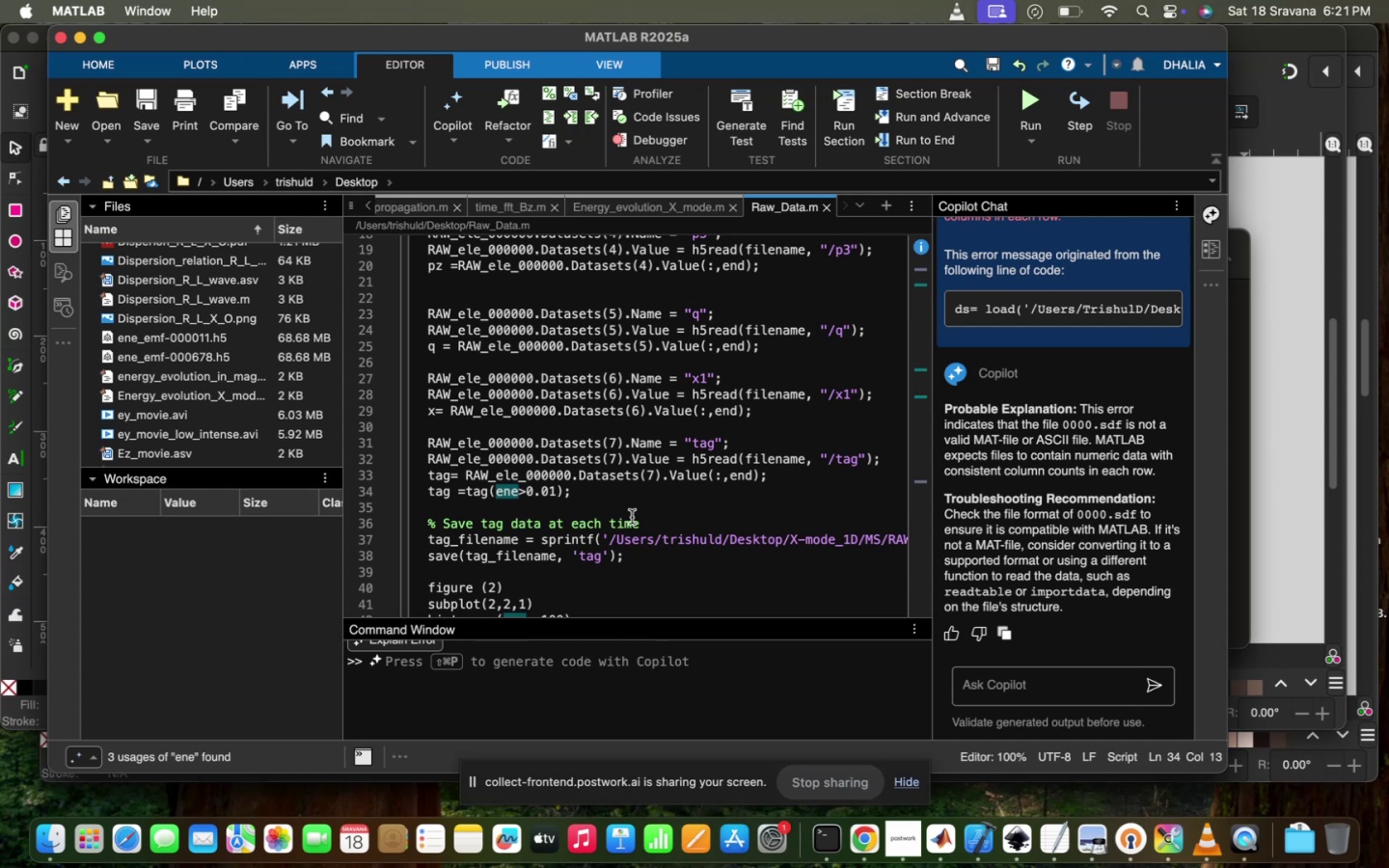 
wait(5.07)
 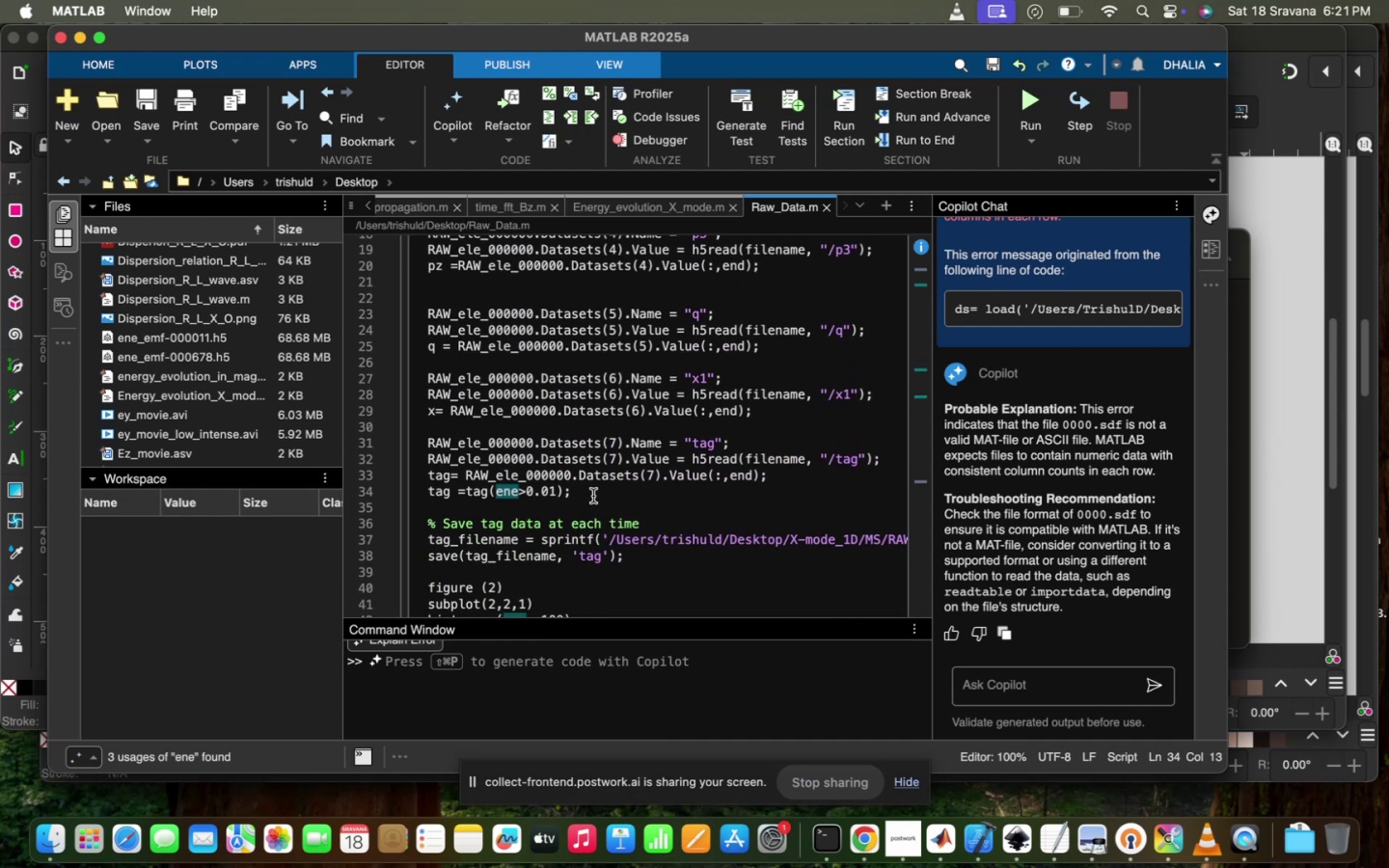 
left_click([596, 501])
 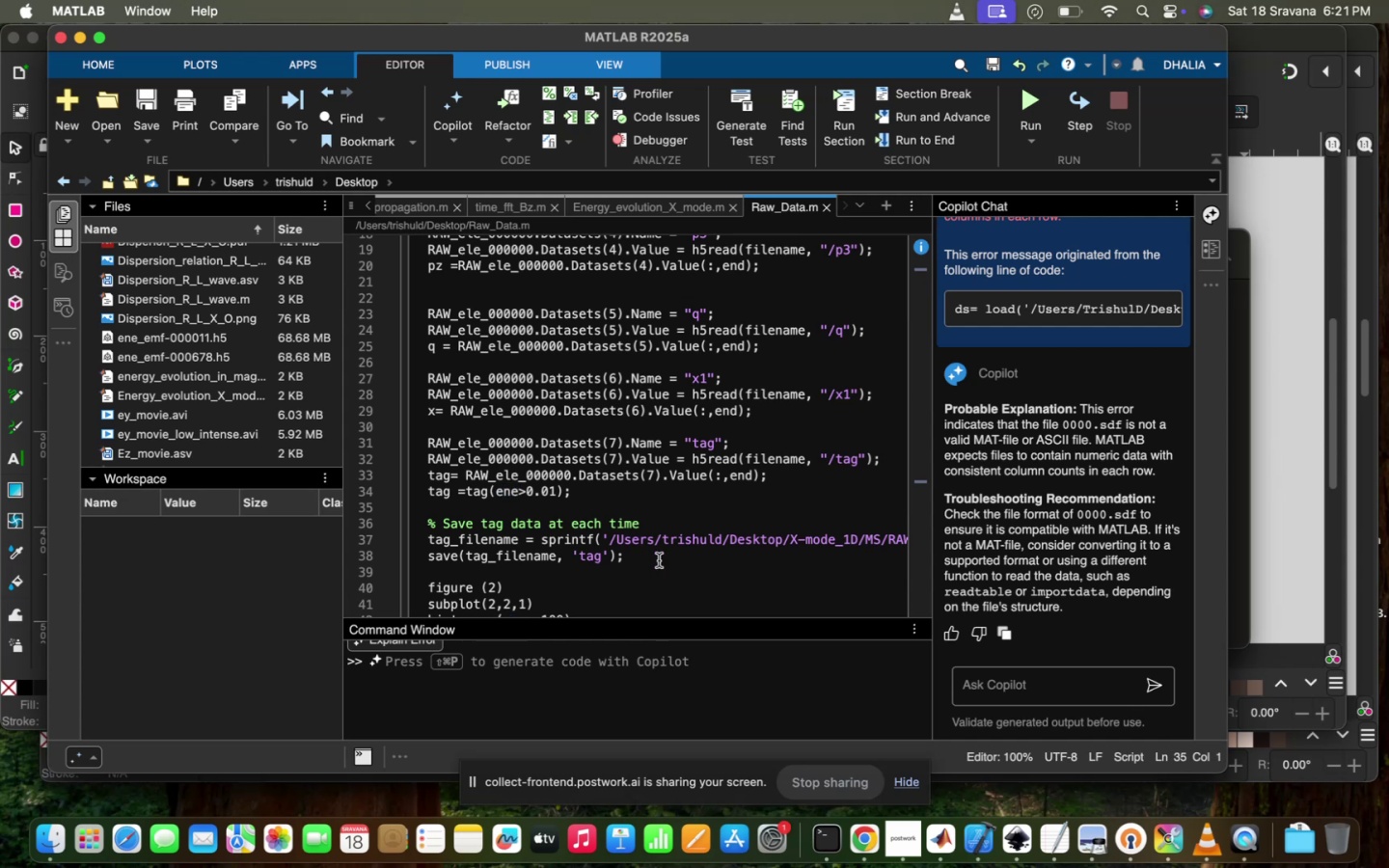 
left_click_drag(start_coordinate=[640, 557], to_coordinate=[404, 436])
 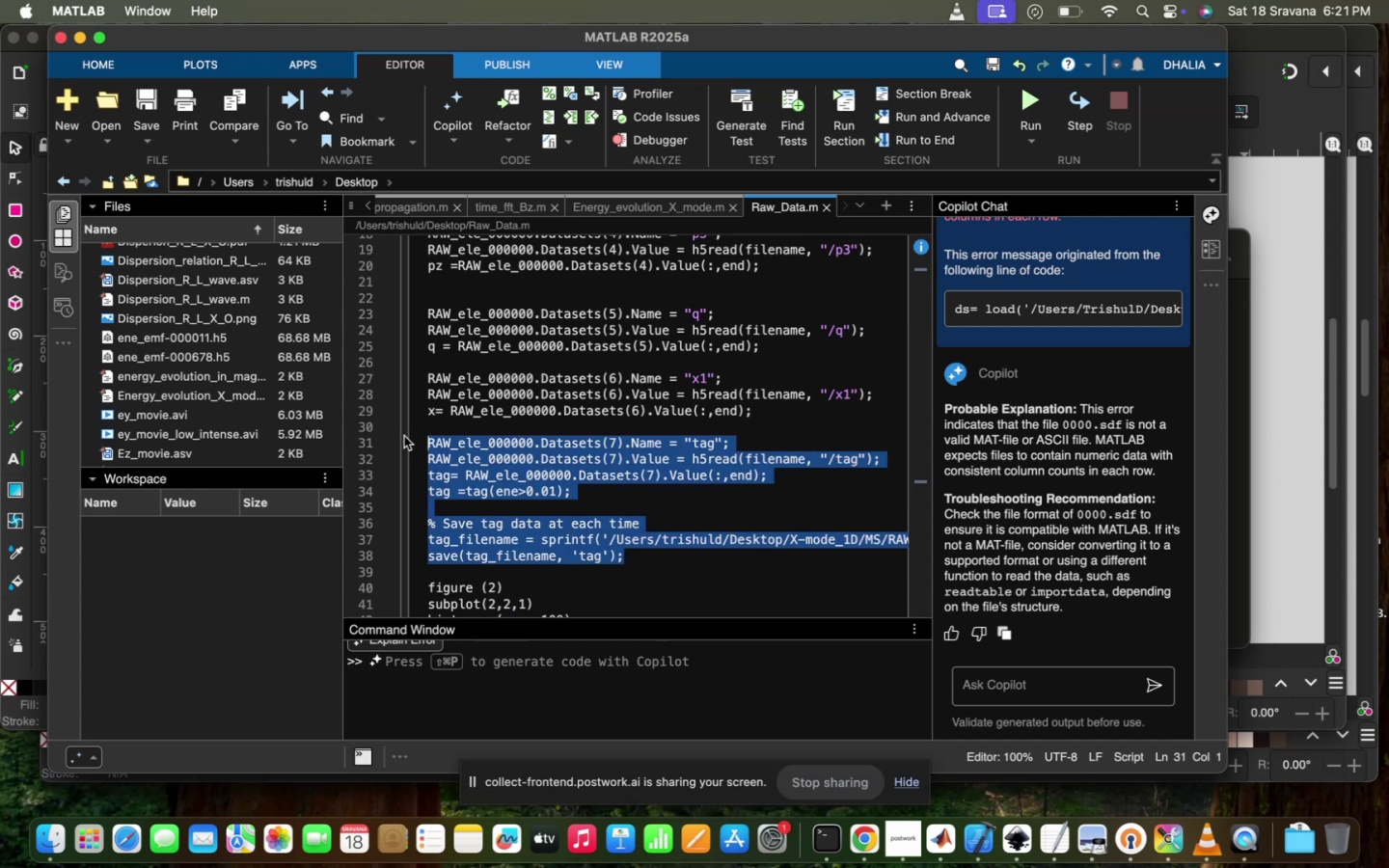 
key(Meta+CommandLeft)
 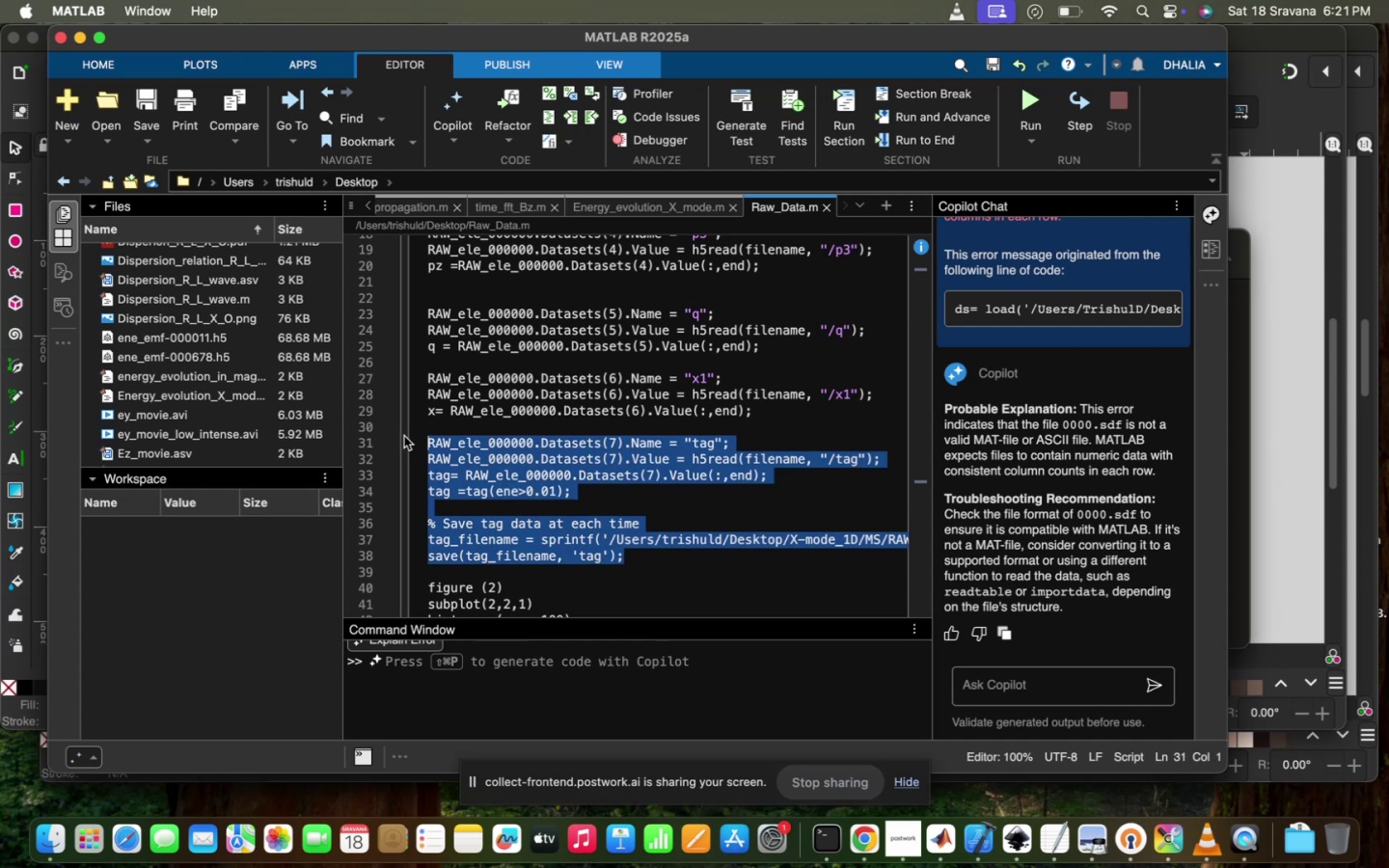 
key(Meta+C)
 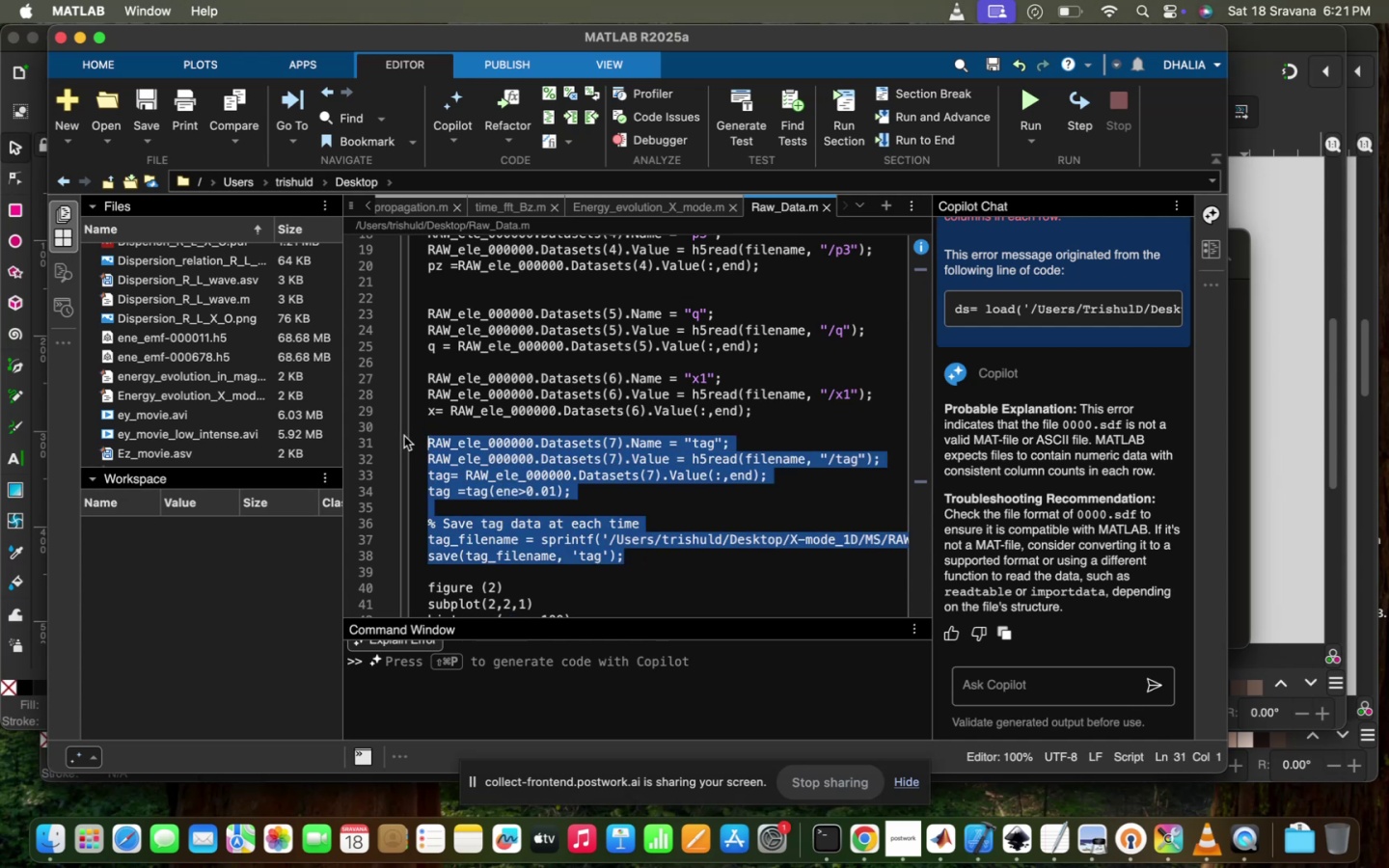 
key(Meta+Backspace)
 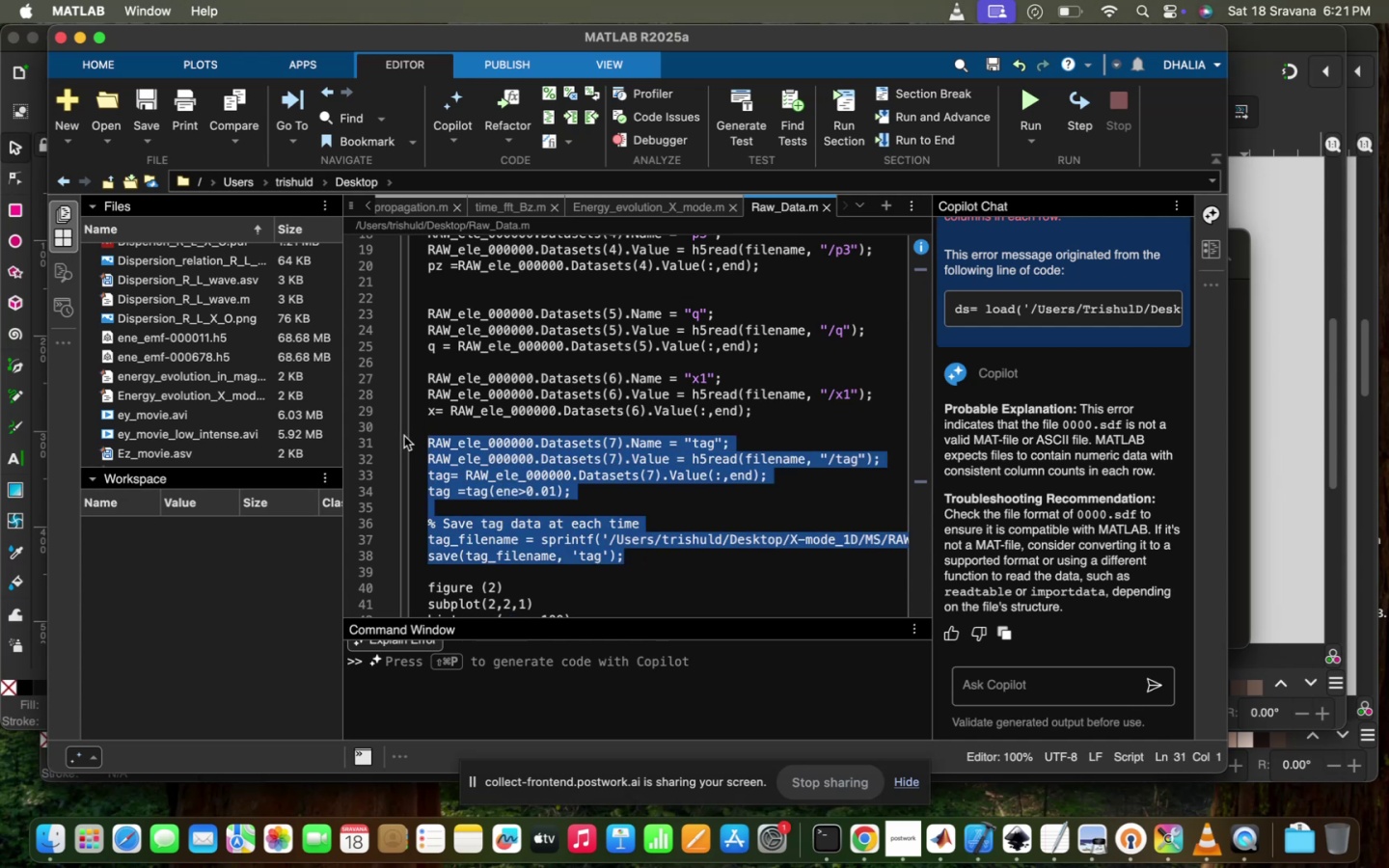 
key(Backspace)
 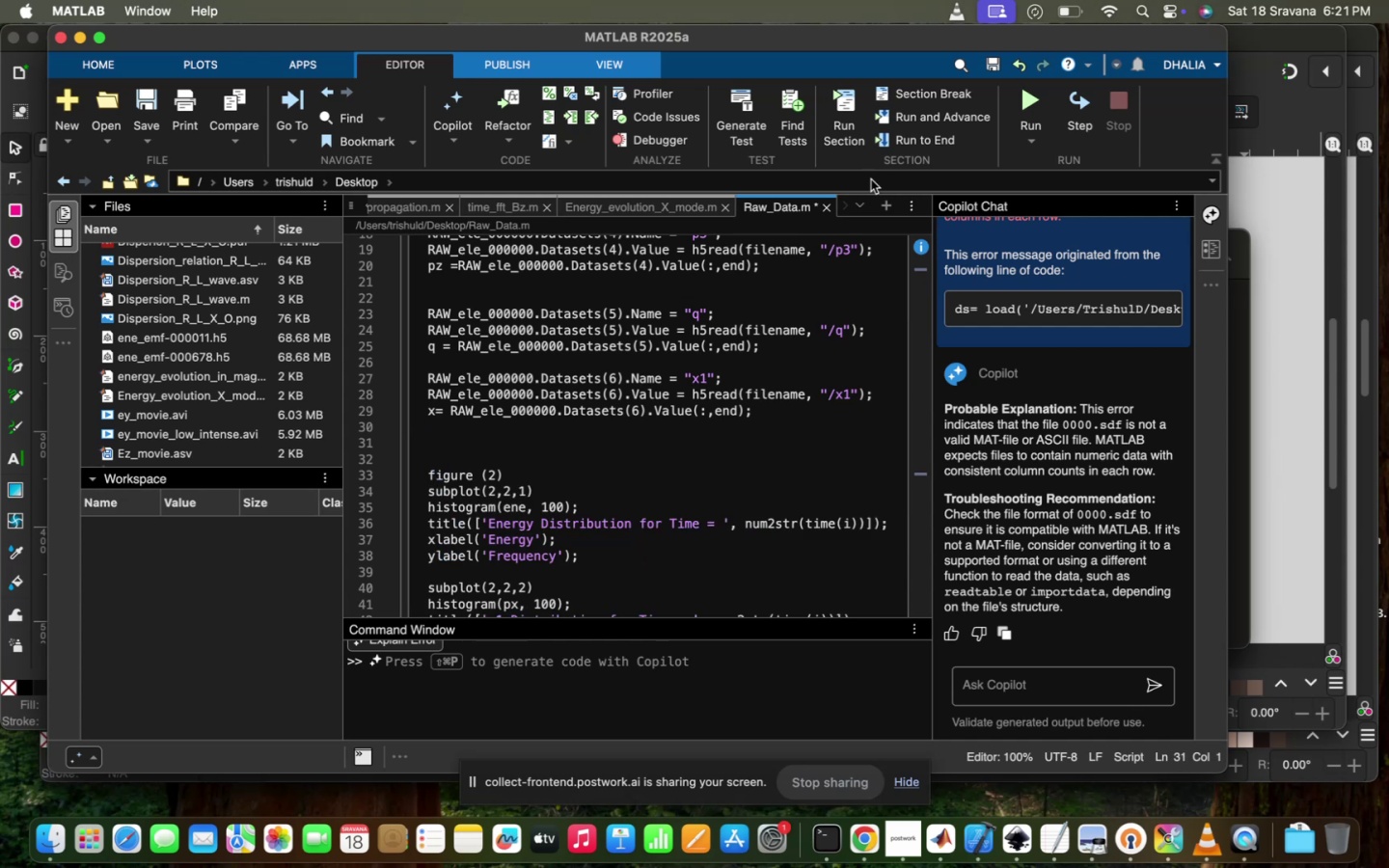 
left_click([776, 272])
 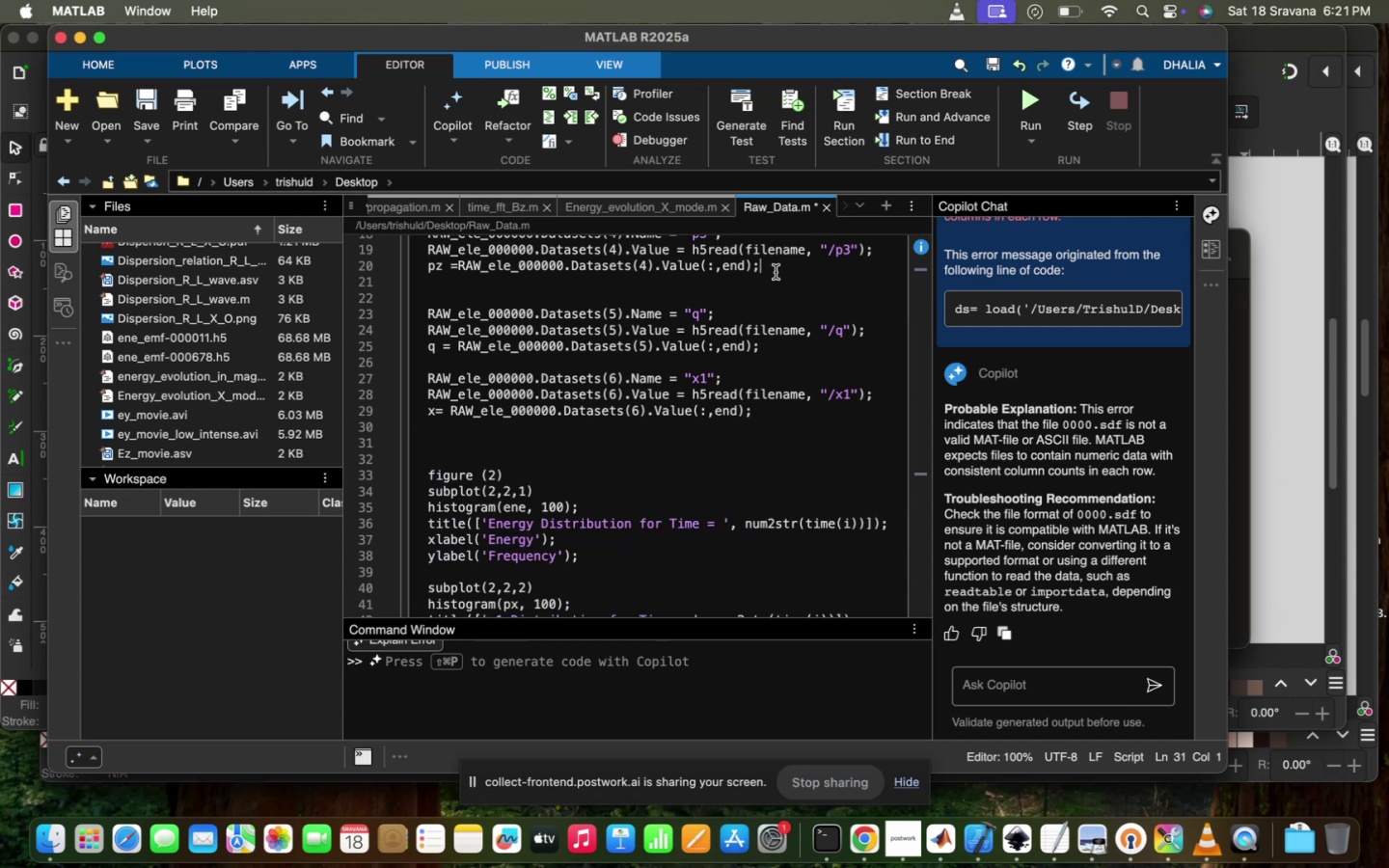 
scroll: coordinate [776, 272], scroll_direction: down, amount: 14.0
 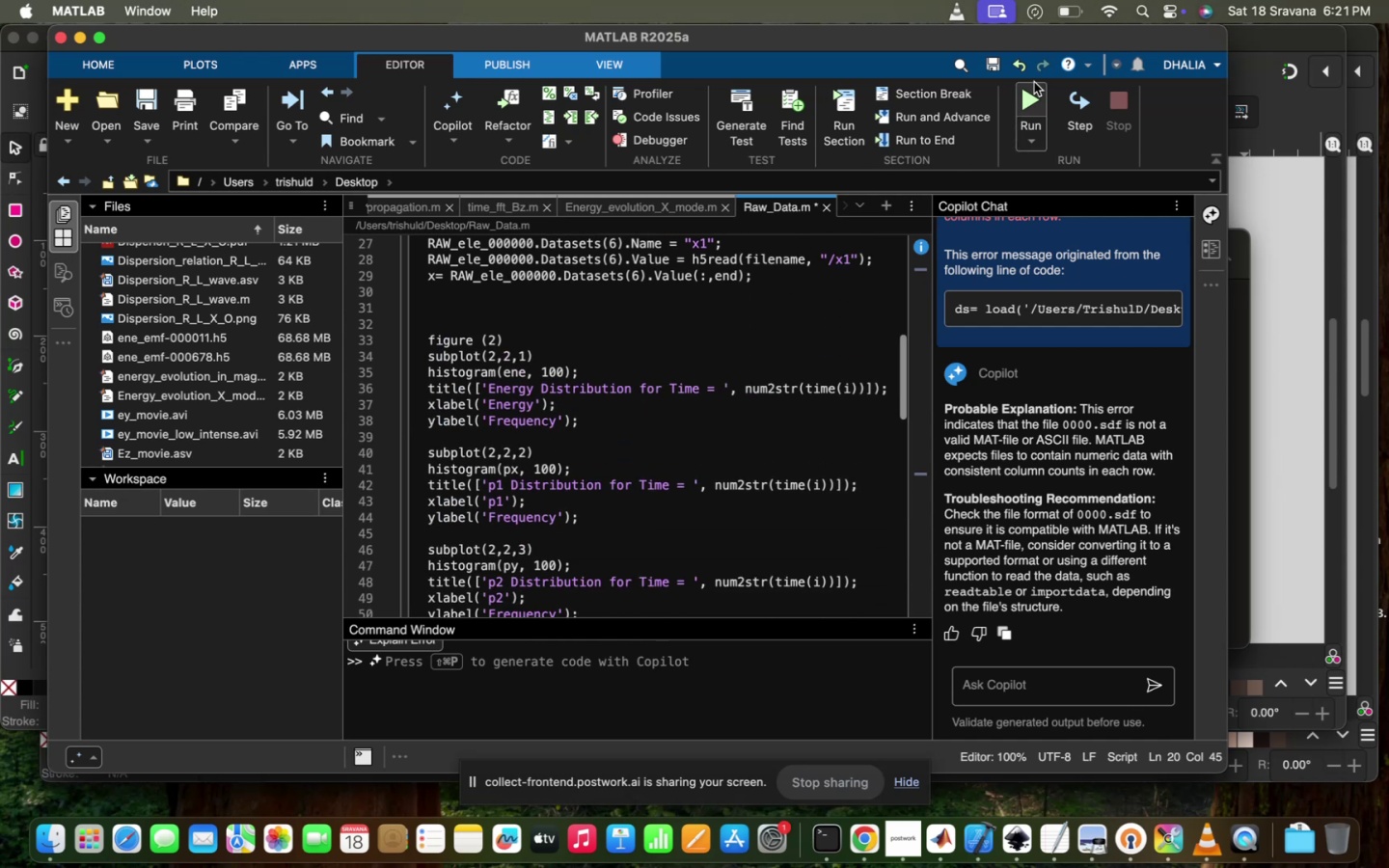 
left_click([1034, 82])
 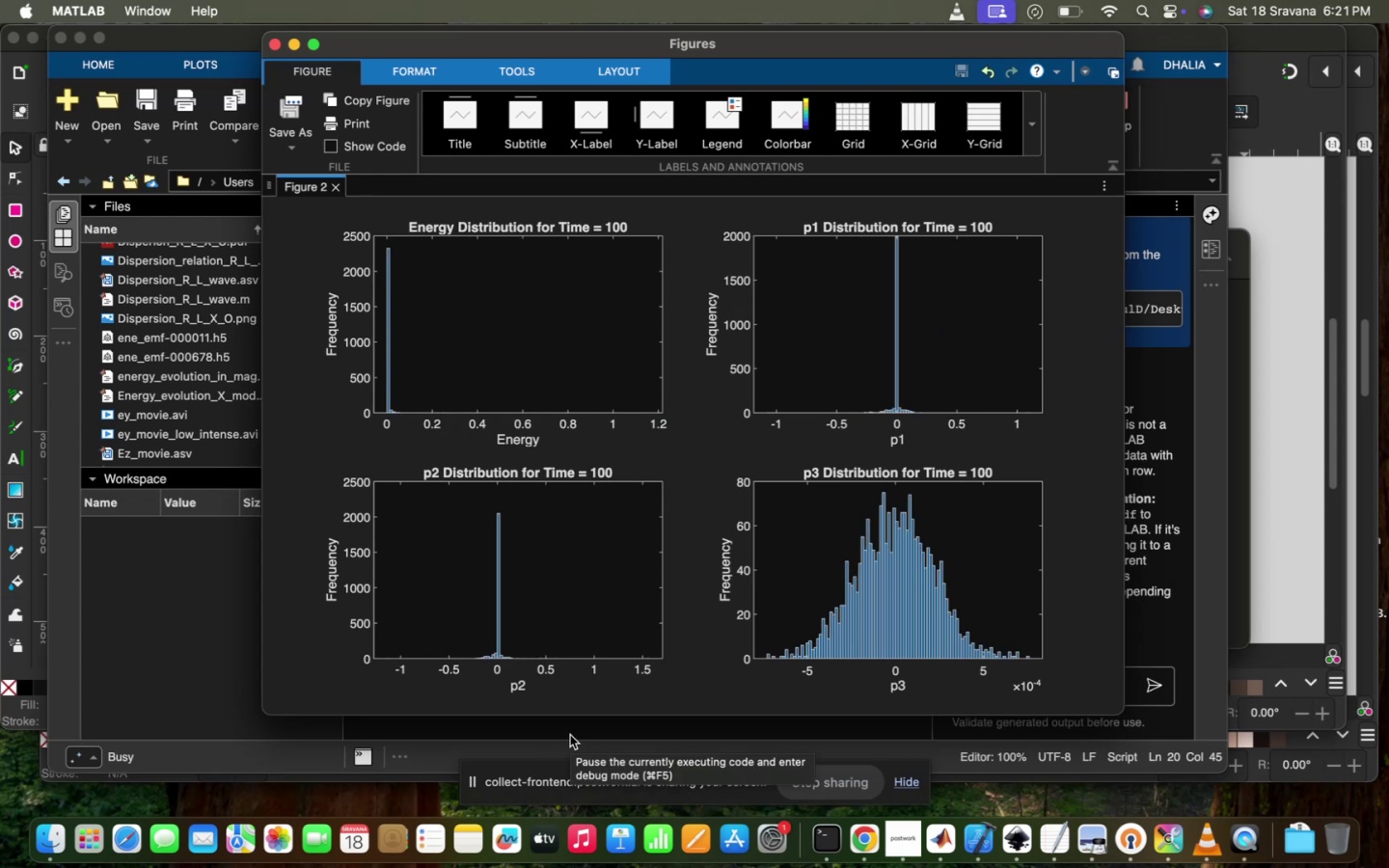 
wait(6.33)
 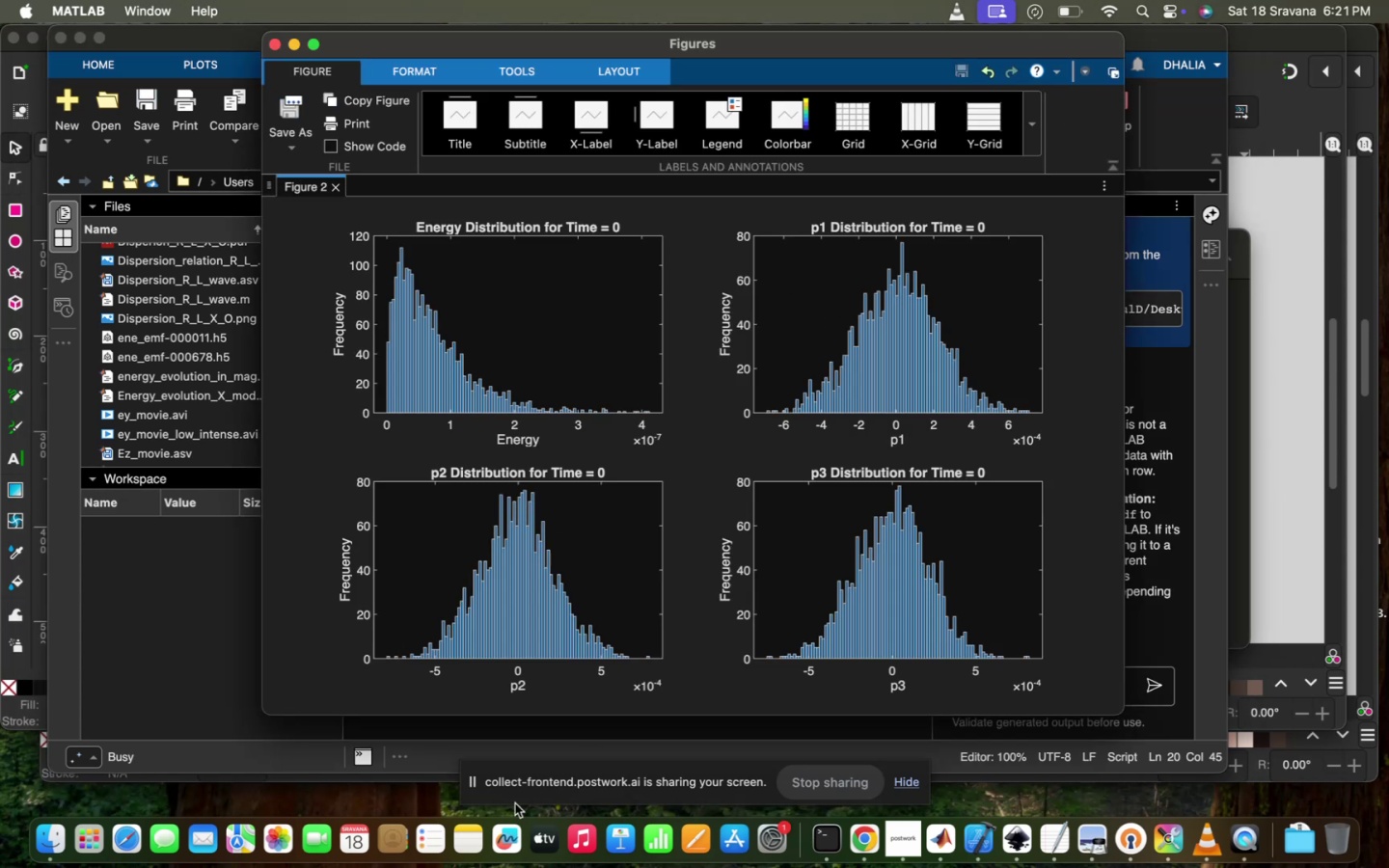 
left_click([566, 726])
 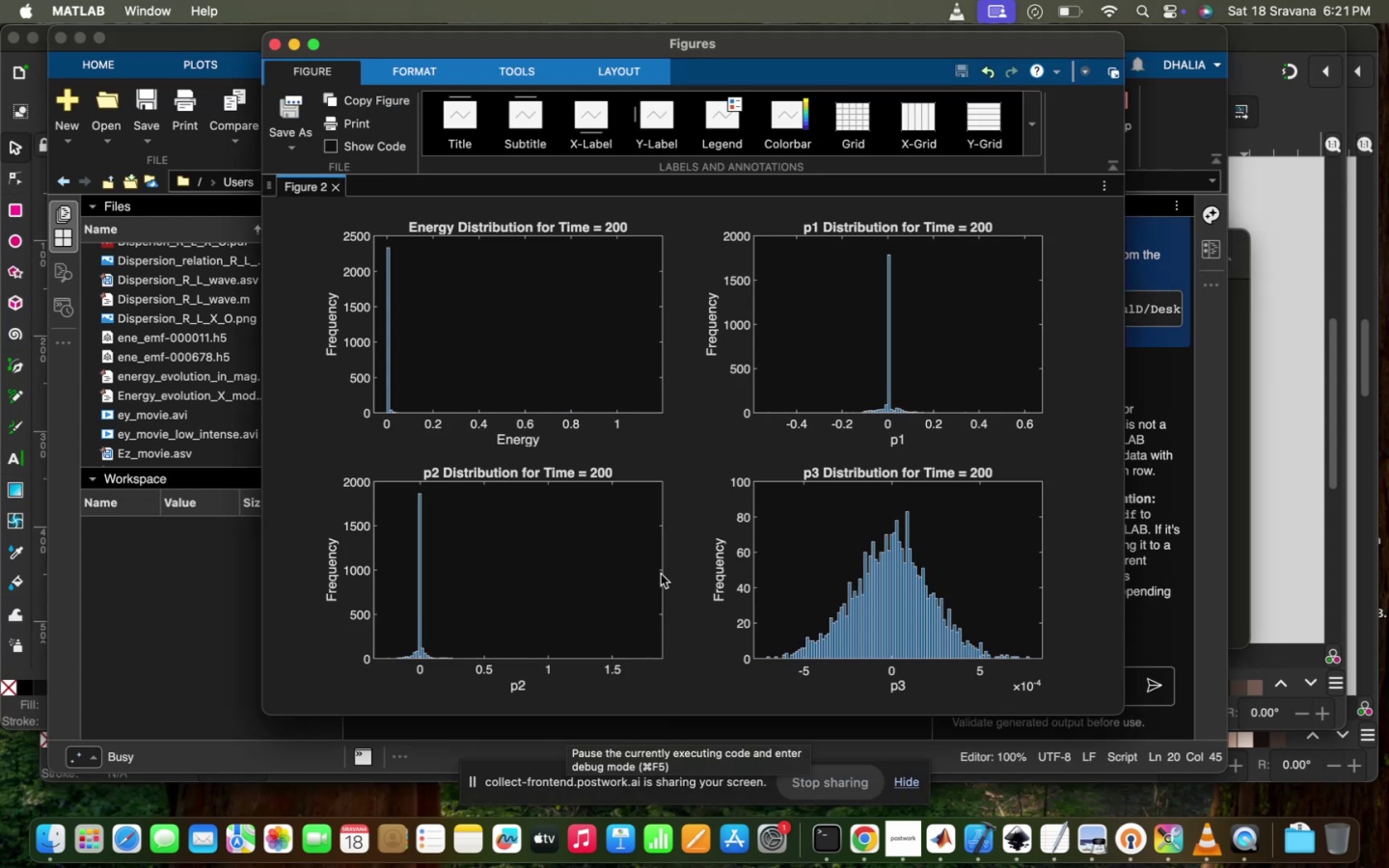 
scroll: coordinate [661, 574], scroll_direction: down, amount: 6.0
 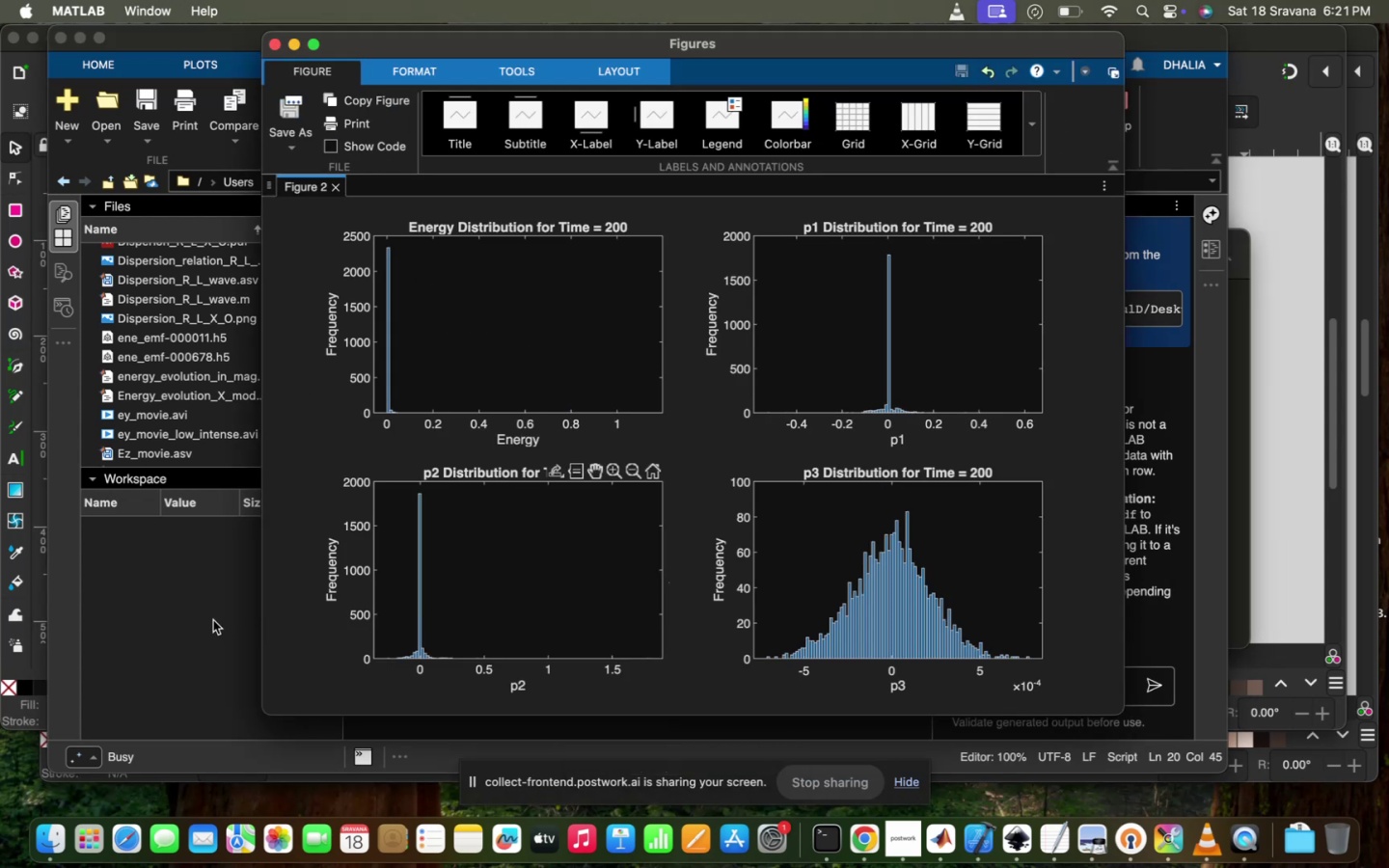 
left_click([213, 620])
 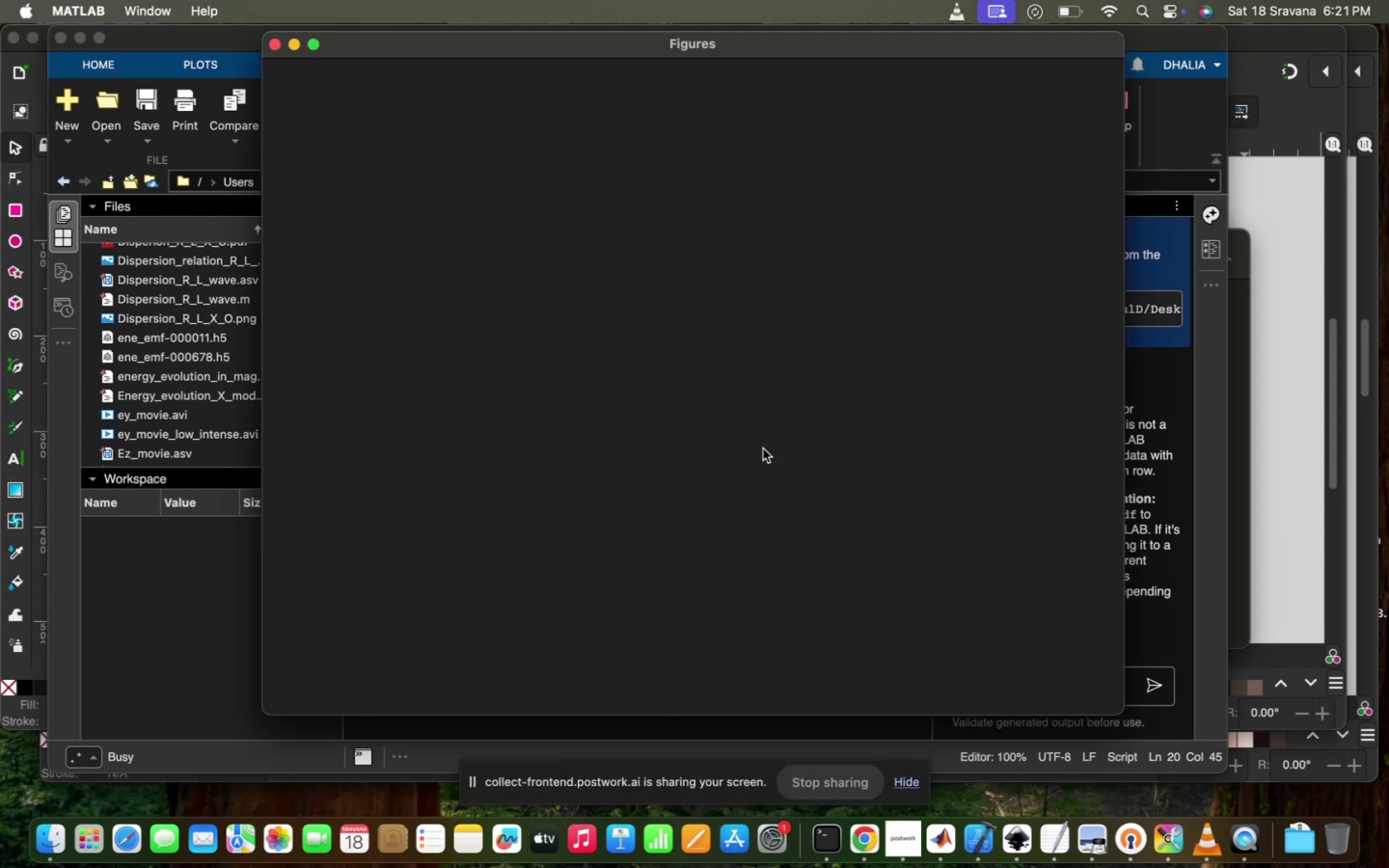 
scroll: coordinate [763, 448], scroll_direction: down, amount: 12.0
 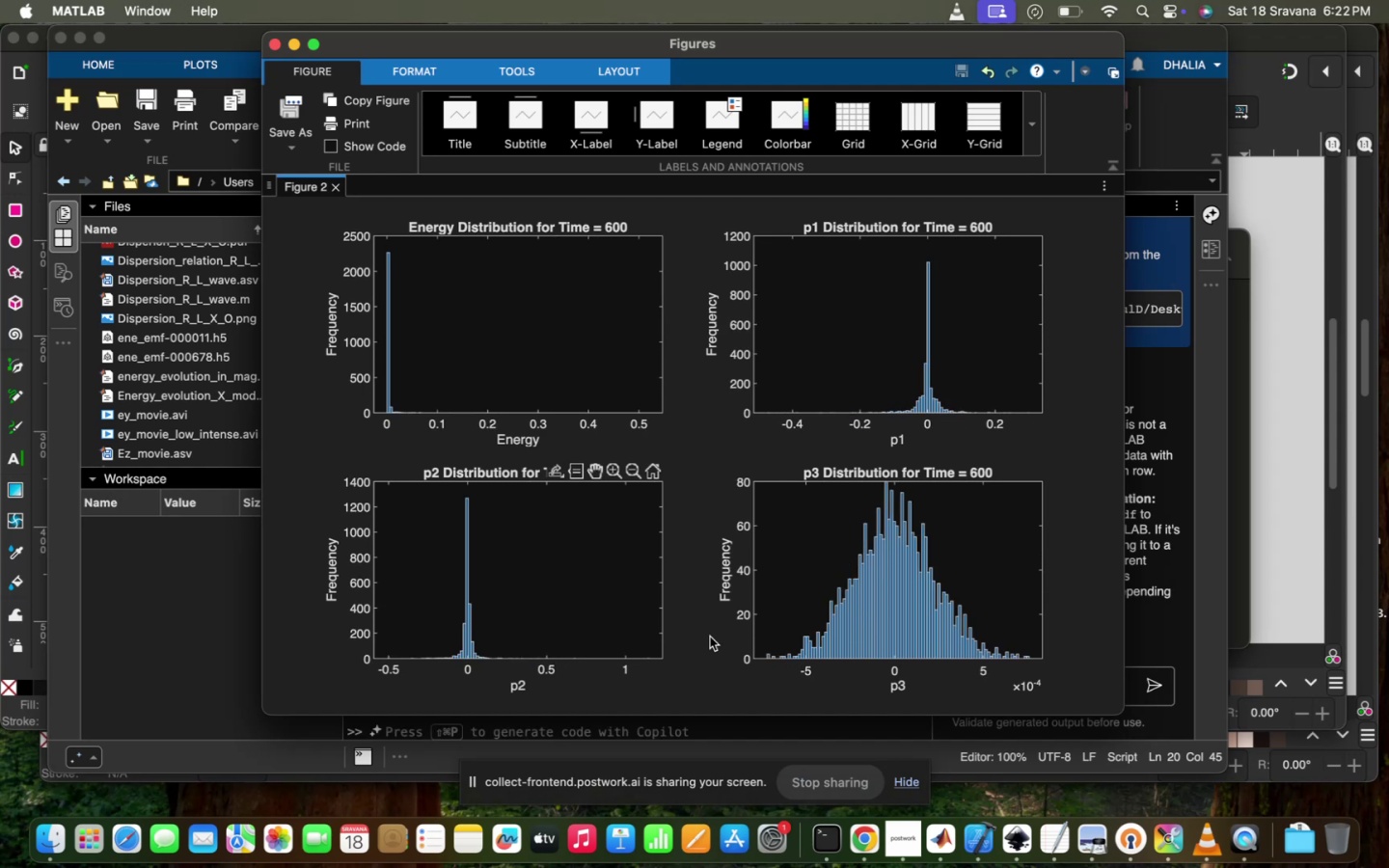 
wait(15.45)
 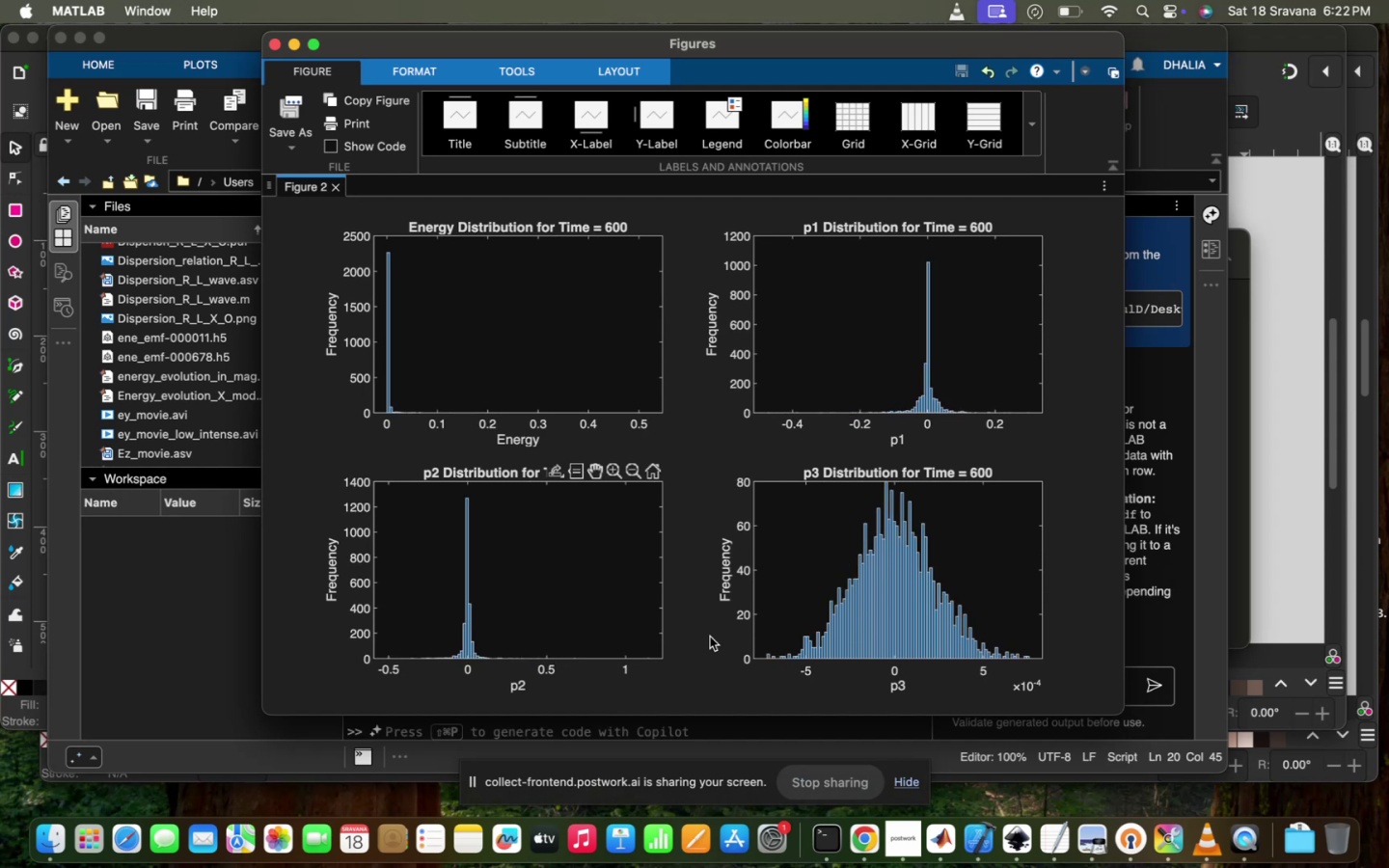 
left_click([612, 734])
 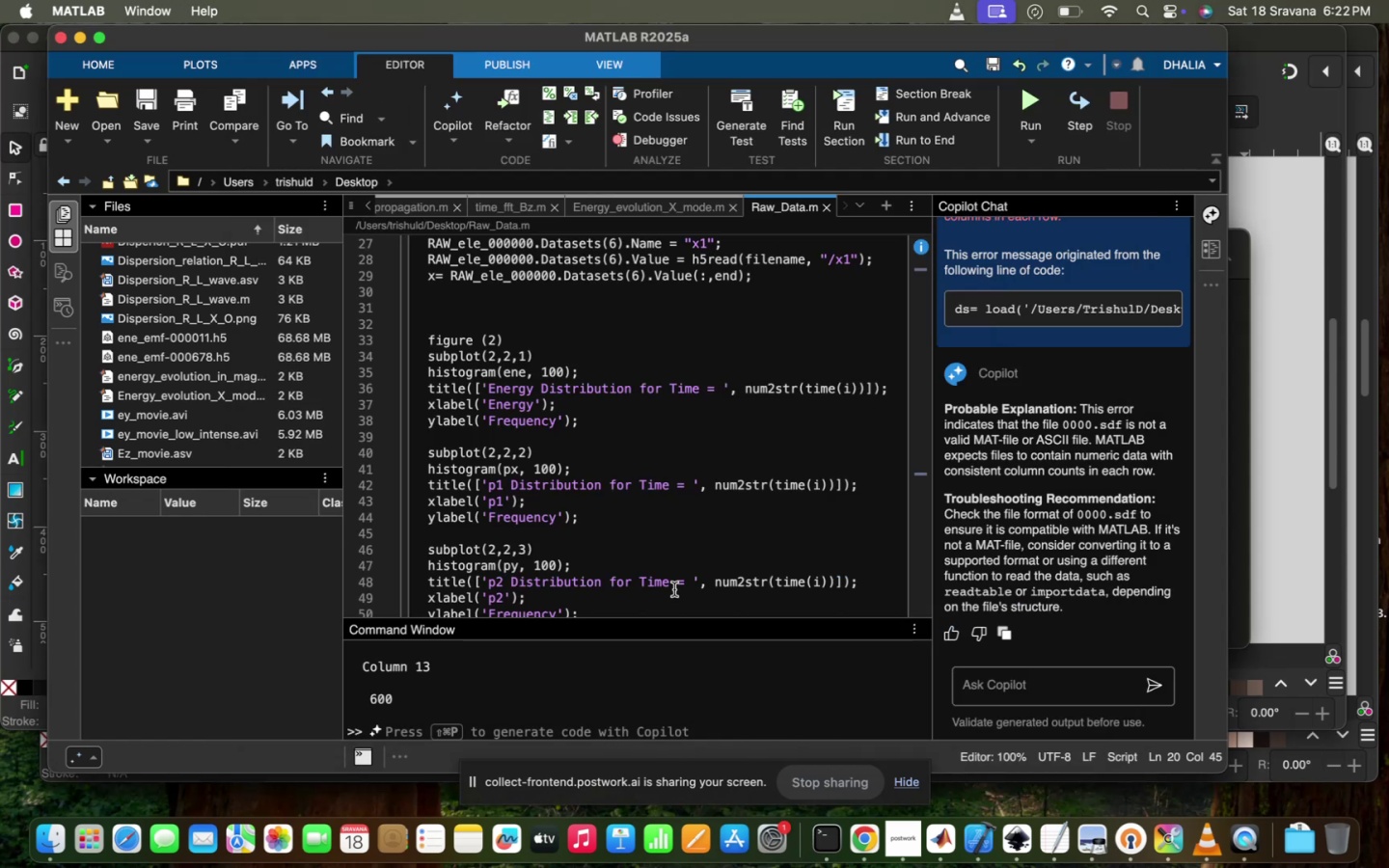 
scroll: coordinate [674, 589], scroll_direction: down, amount: 22.0
 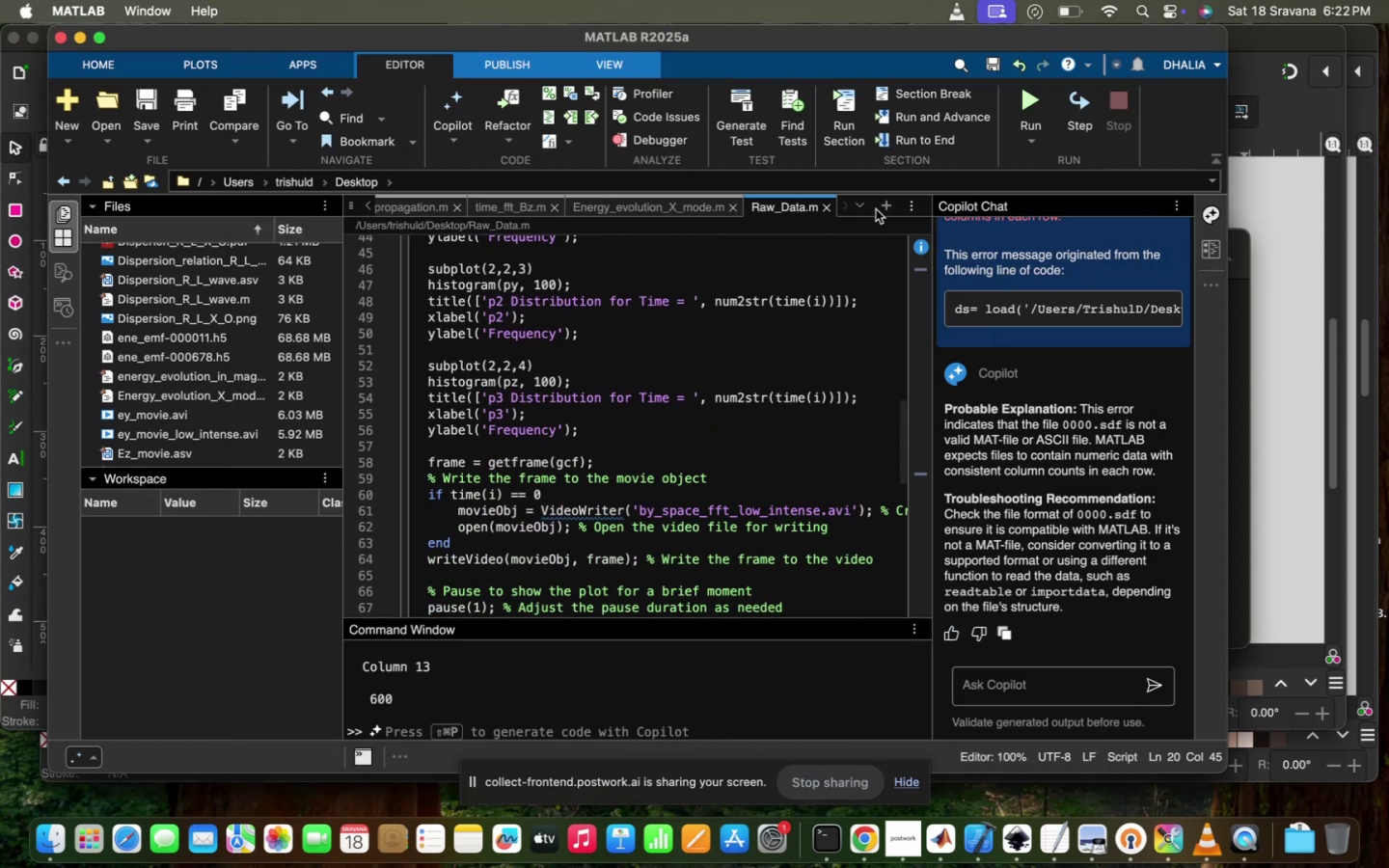 
left_click([878, 206])
 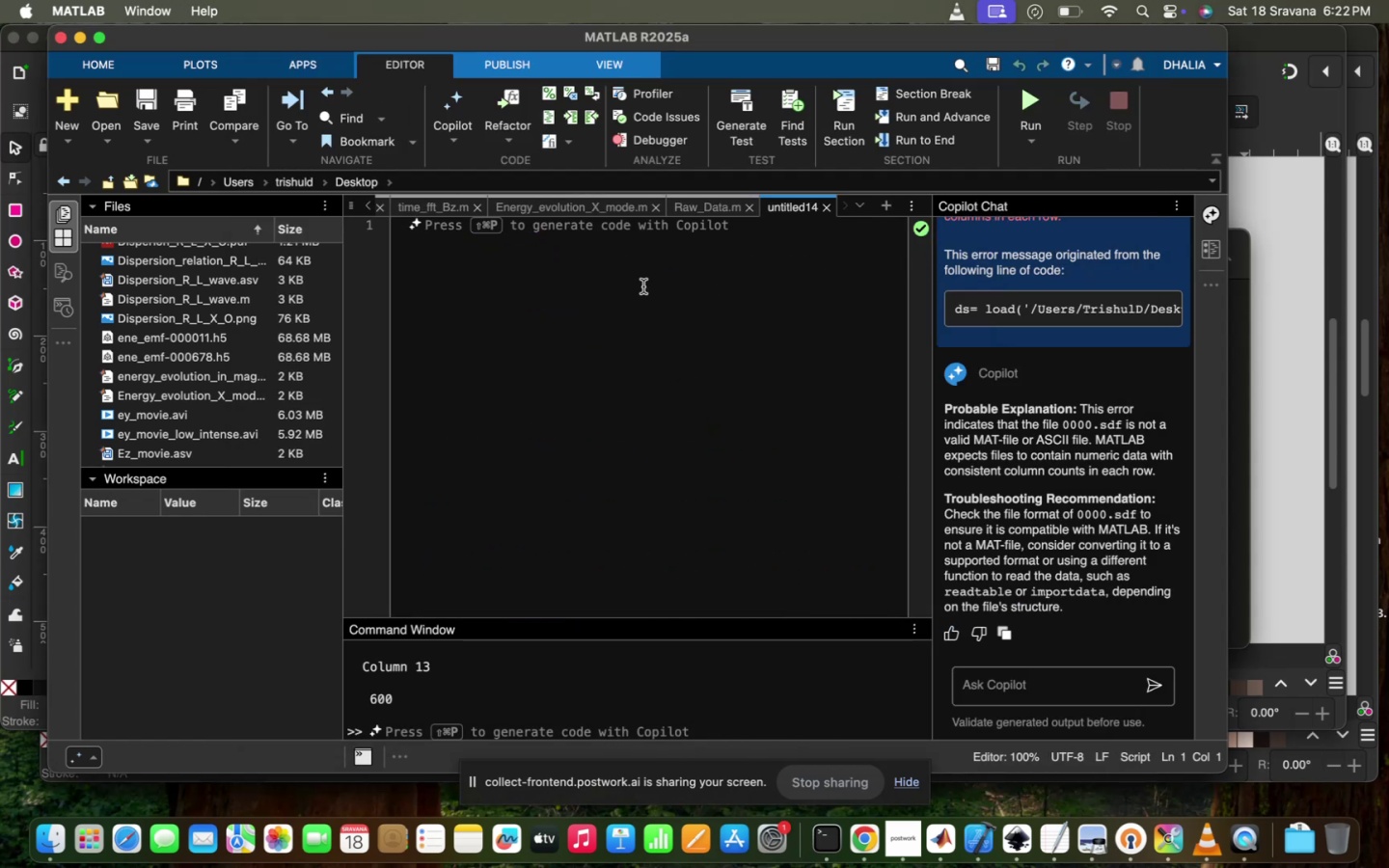 
key(Meta+V)
 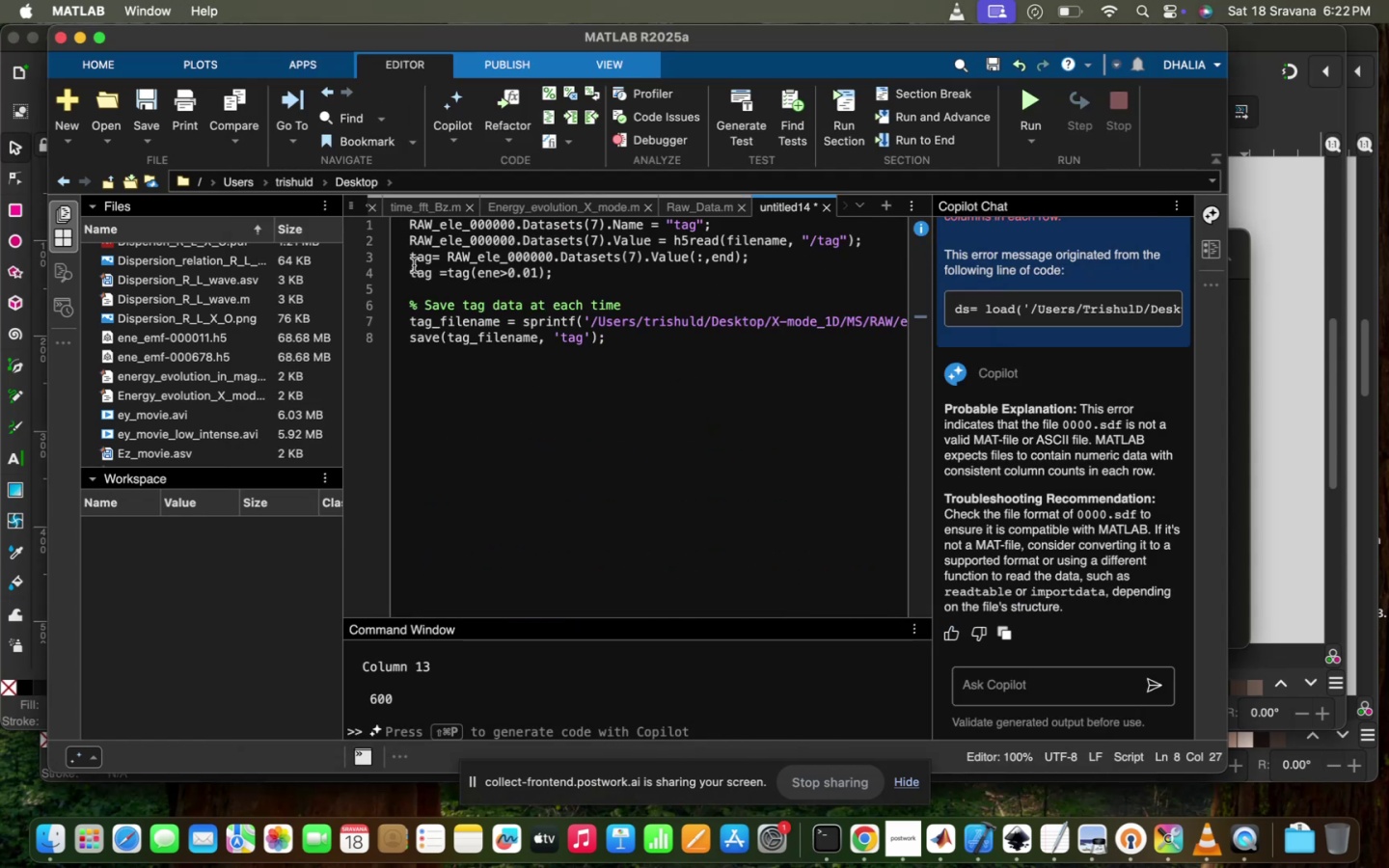 
key(Enter)
 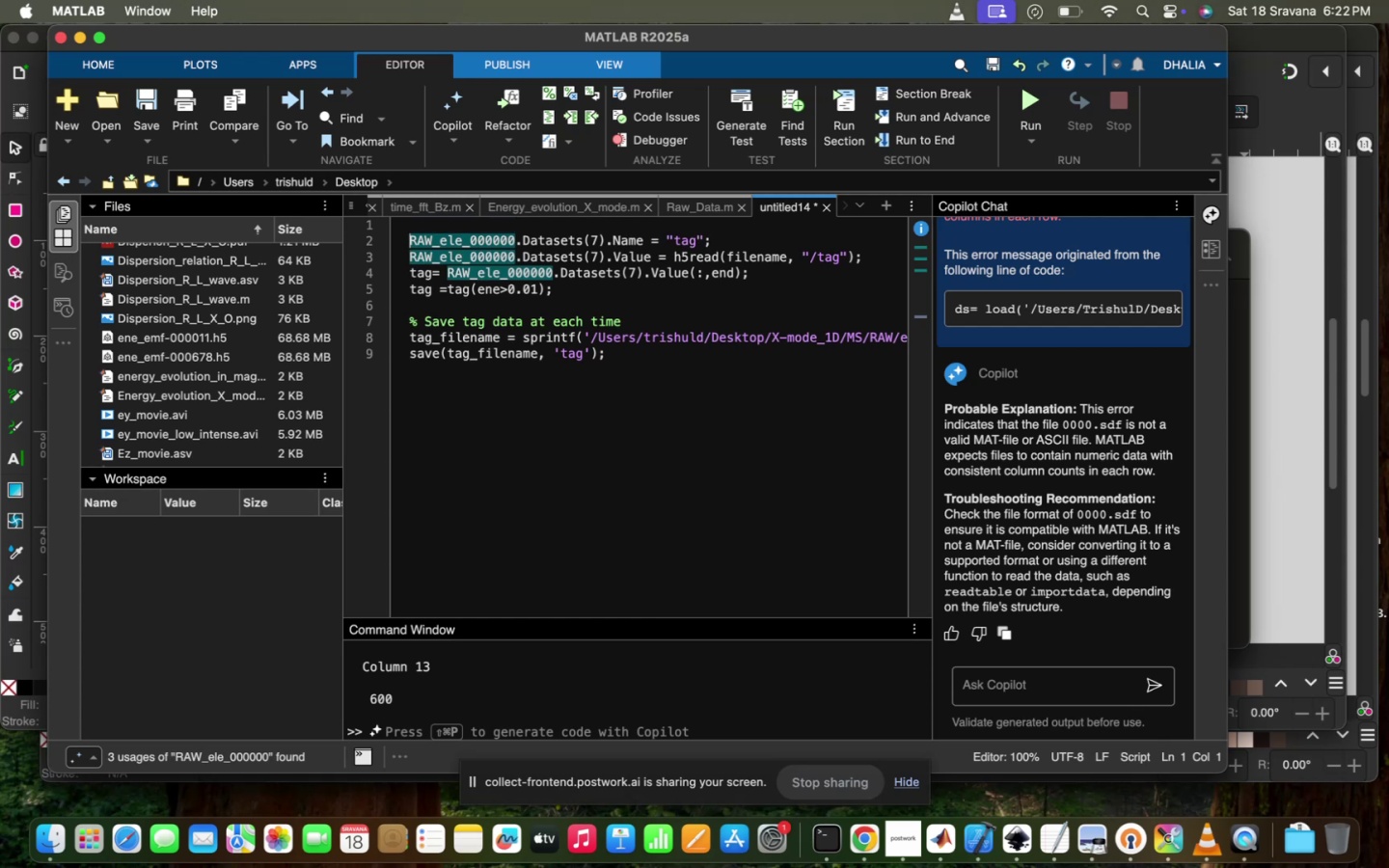 
key(Enter)
 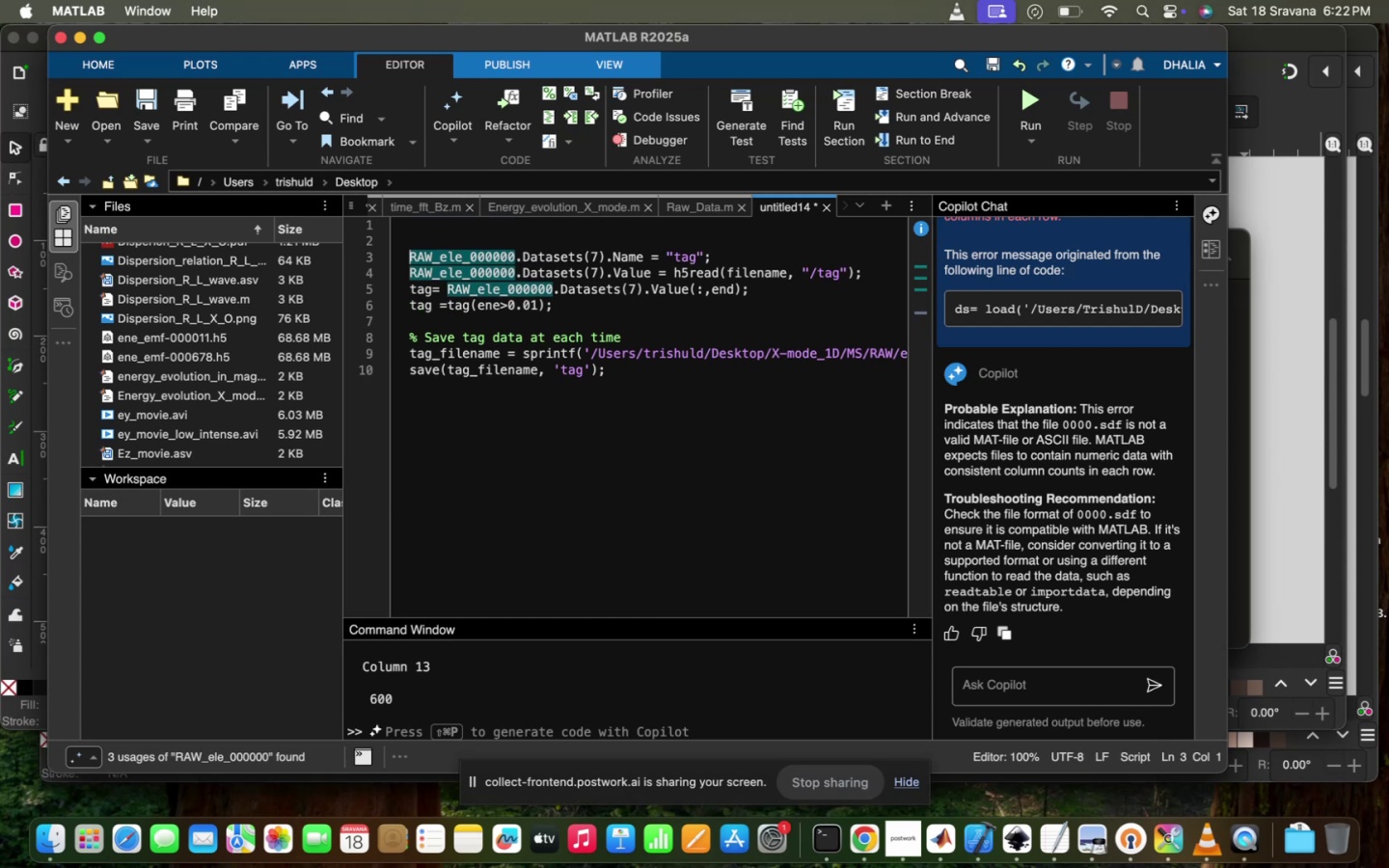 
key(ArrowUp)
 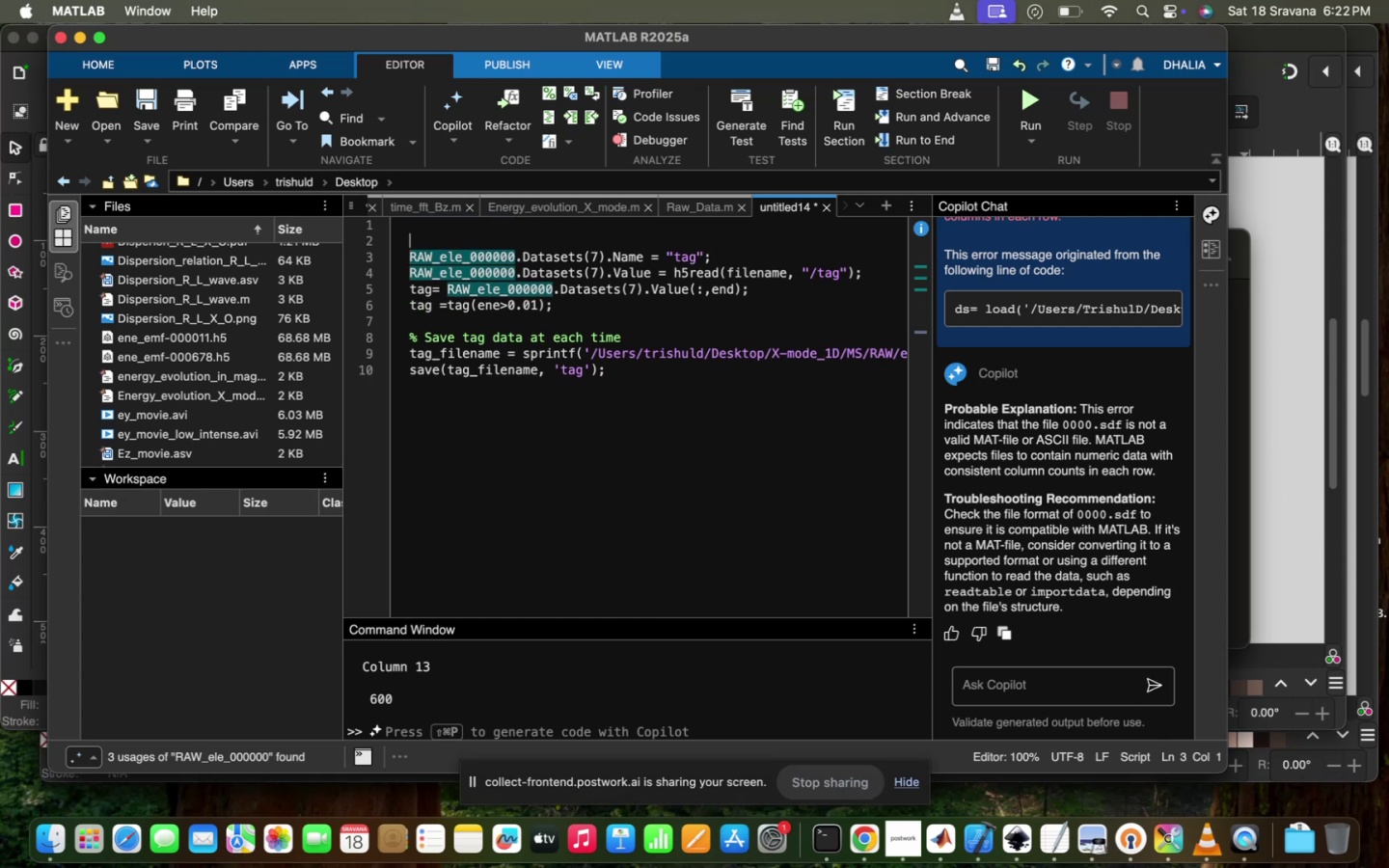 
key(ArrowUp)
 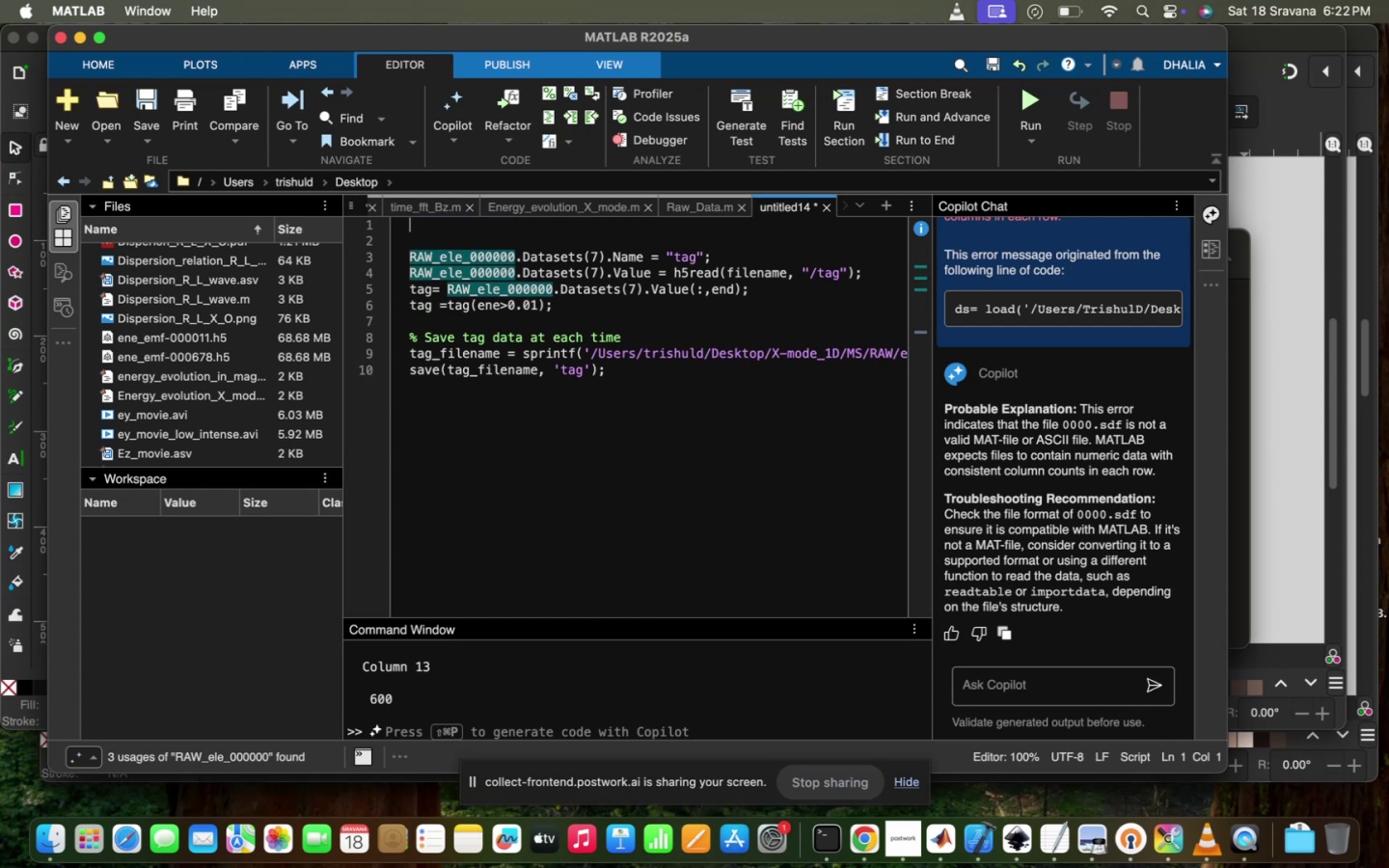 
key(ArrowDown)
 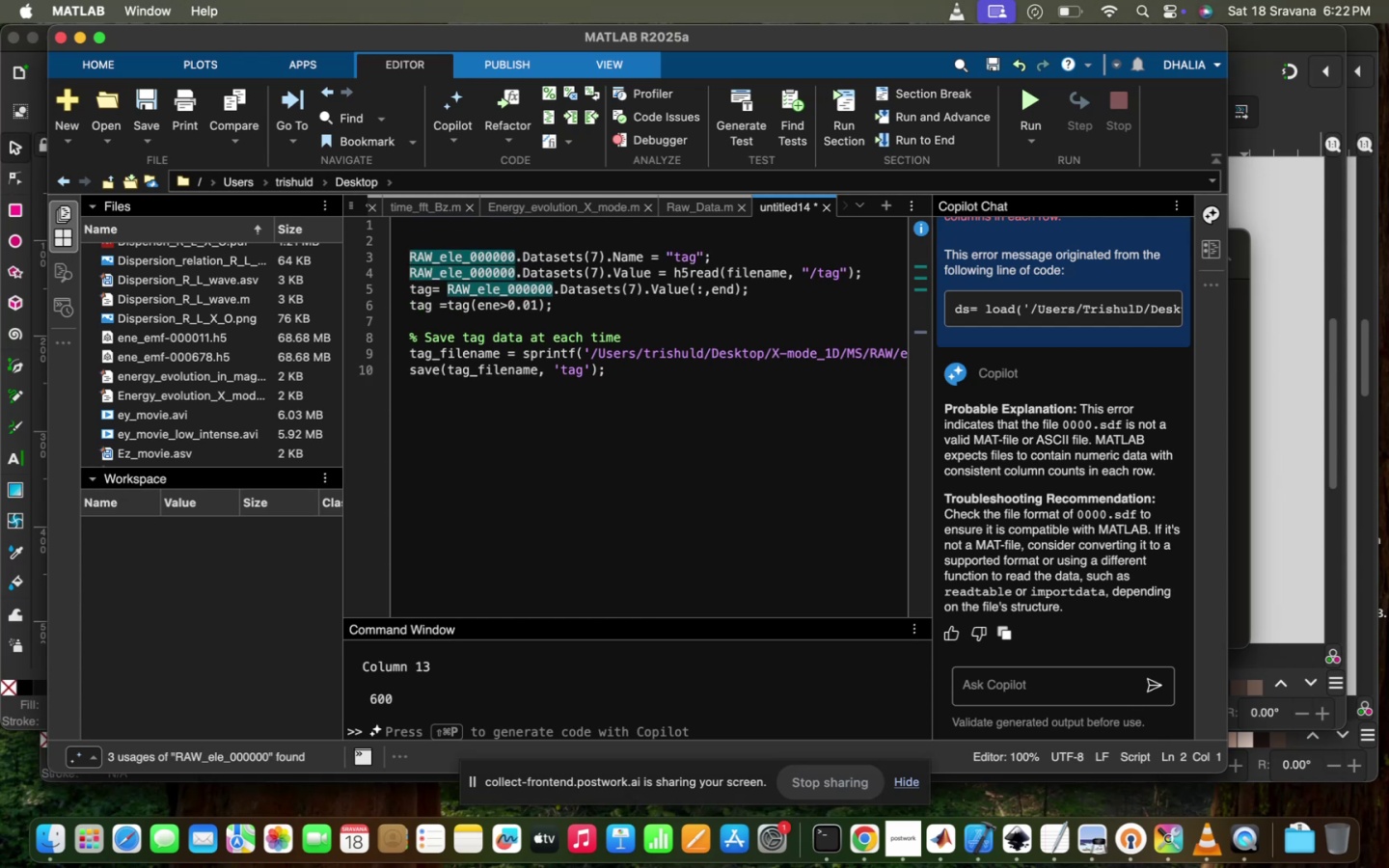 
type(FOR I-)
key(Backspace)
type(=4500)
 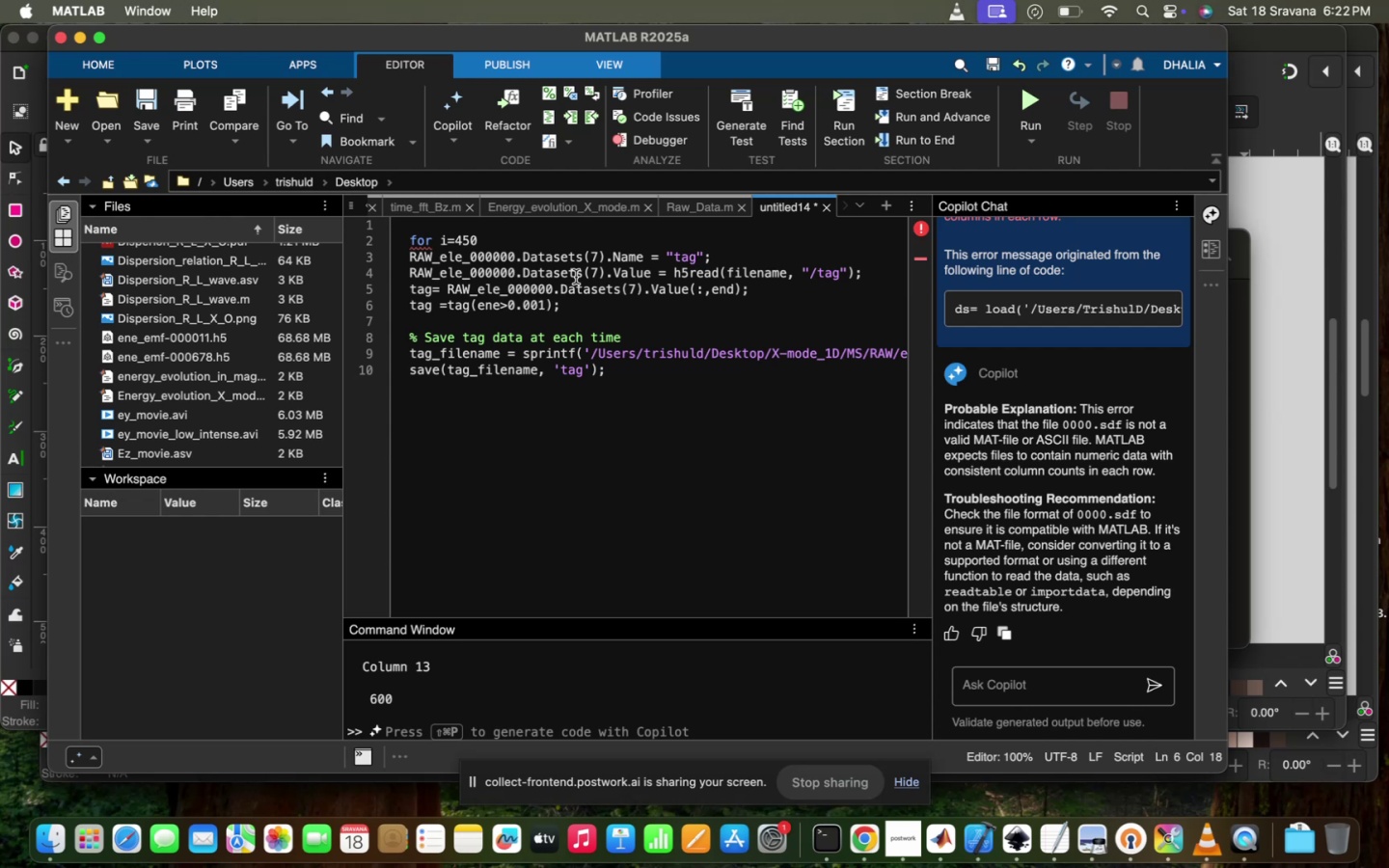 
left_click([551, 239])
 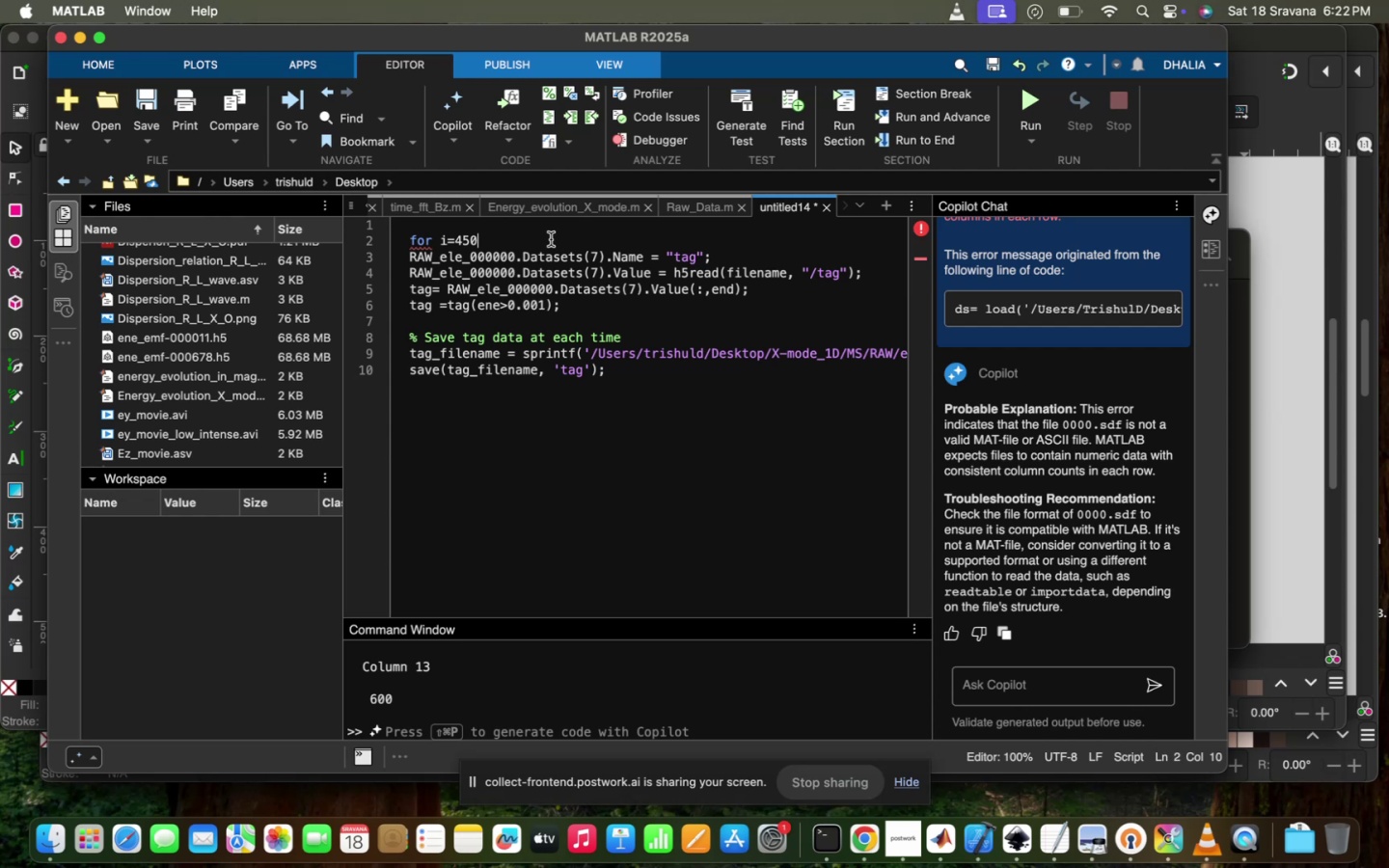 
key(Enter)
 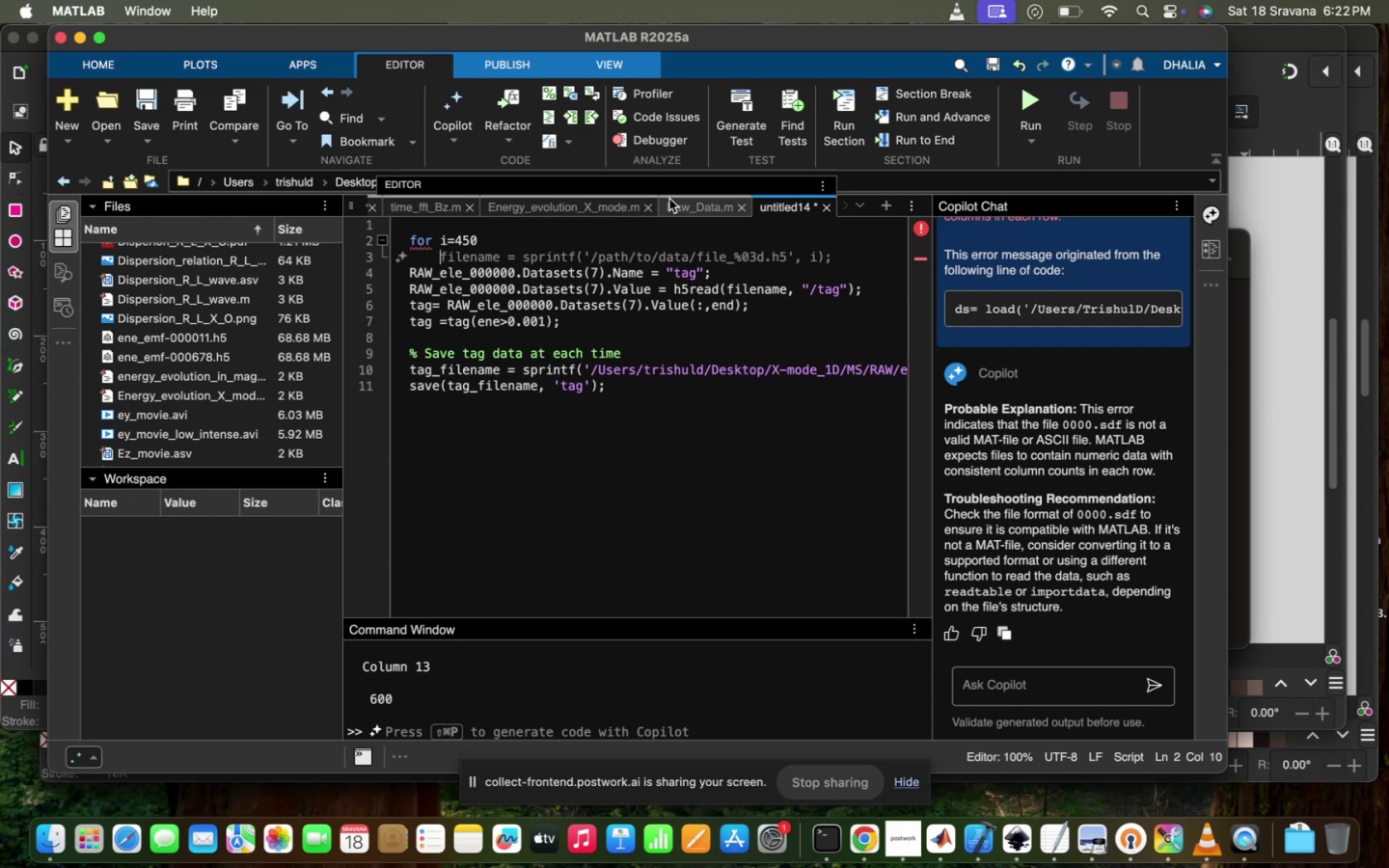 
left_click([672, 203])
 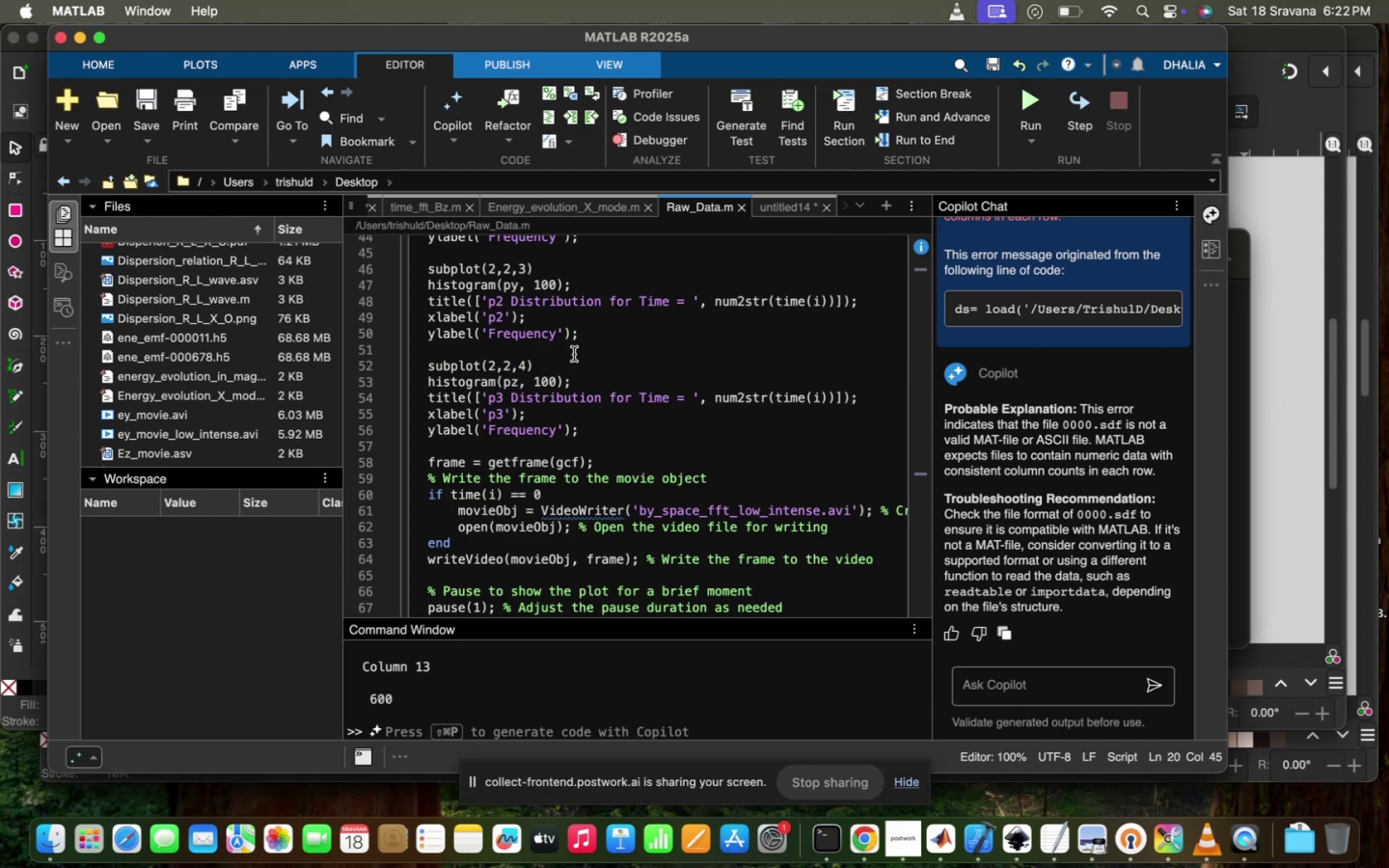 
scroll: coordinate [574, 354], scroll_direction: up, amount: 190.0
 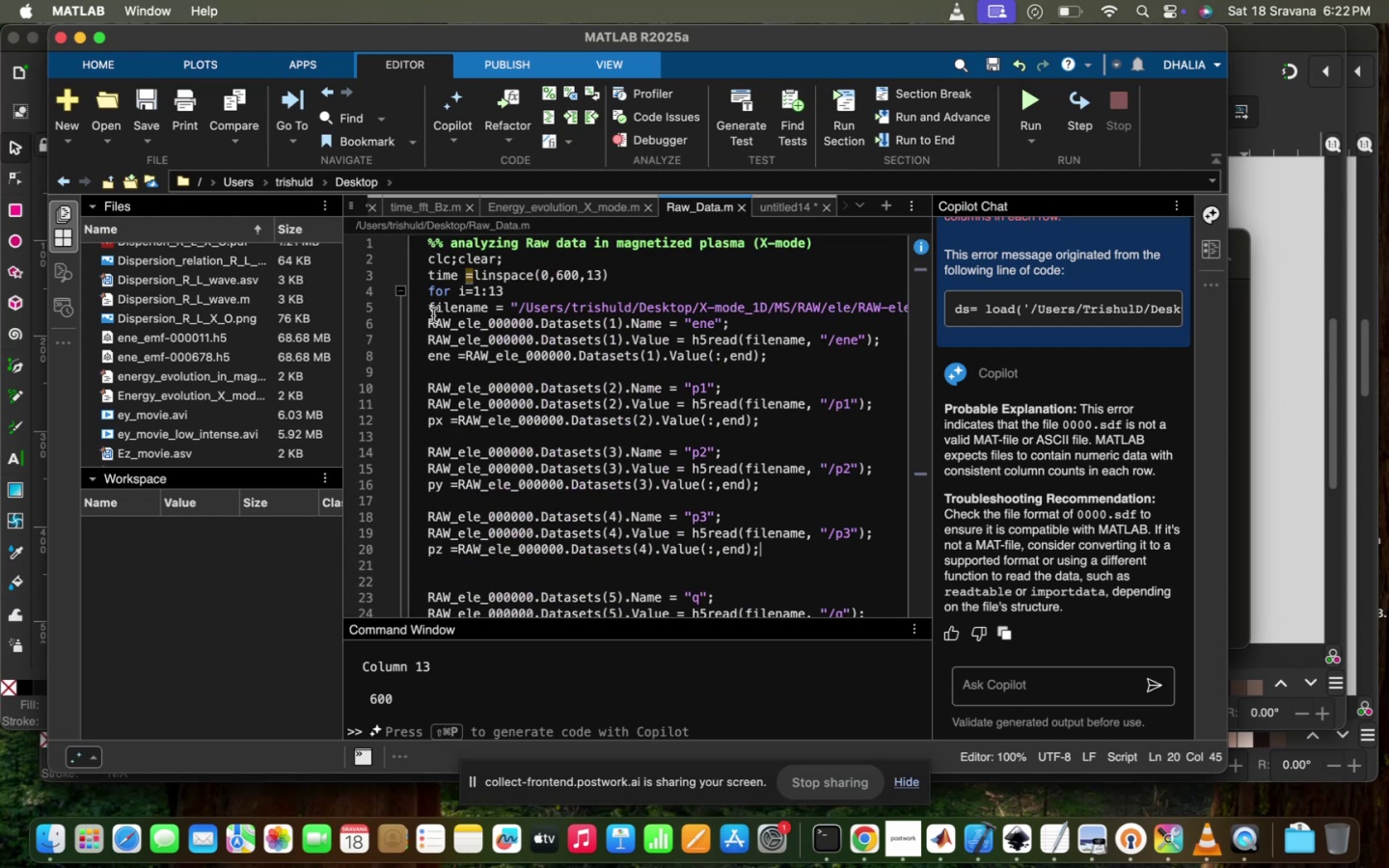 
left_click_drag(start_coordinate=[428, 309], to_coordinate=[909, 325])
 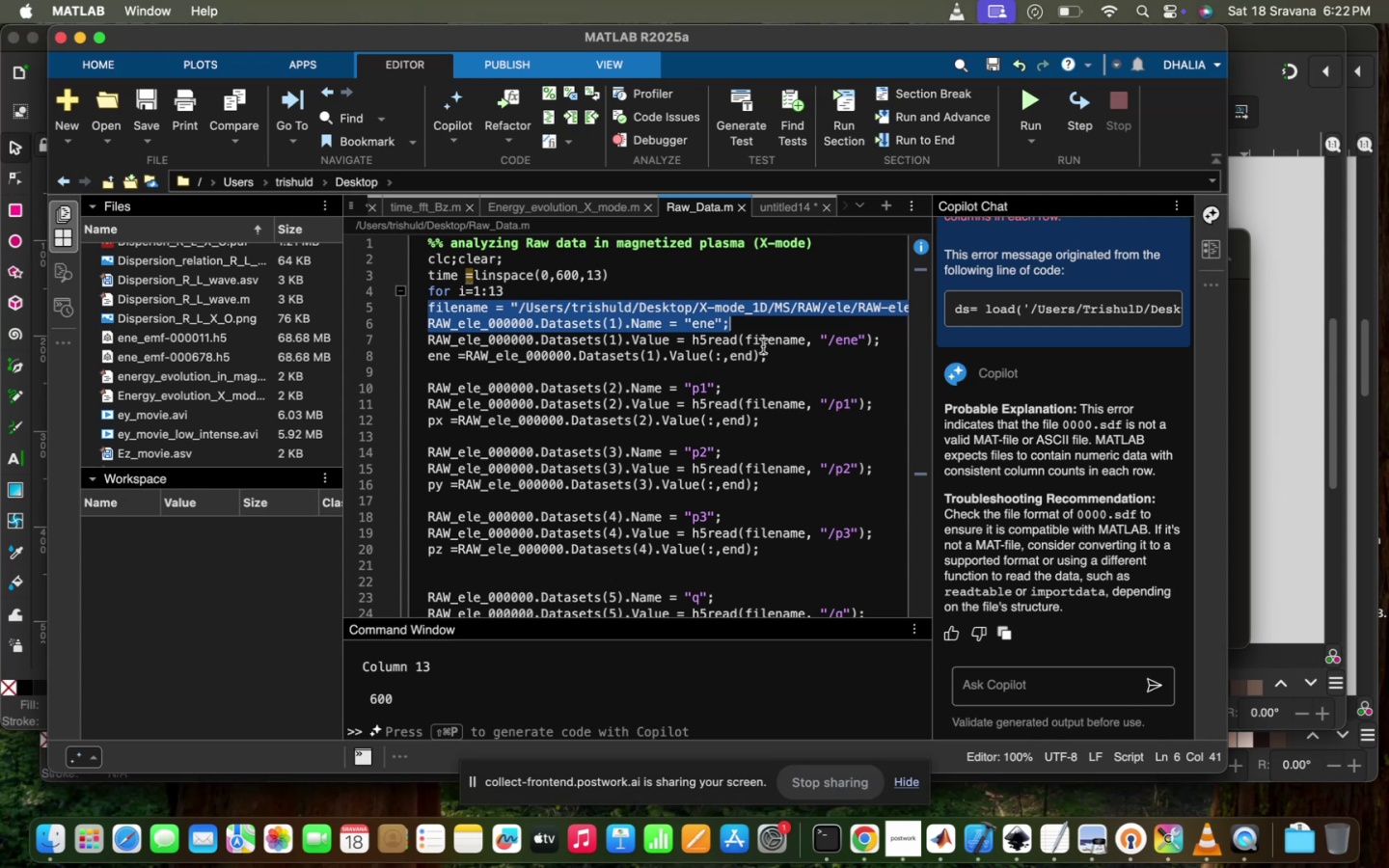 
left_click([764, 346])
 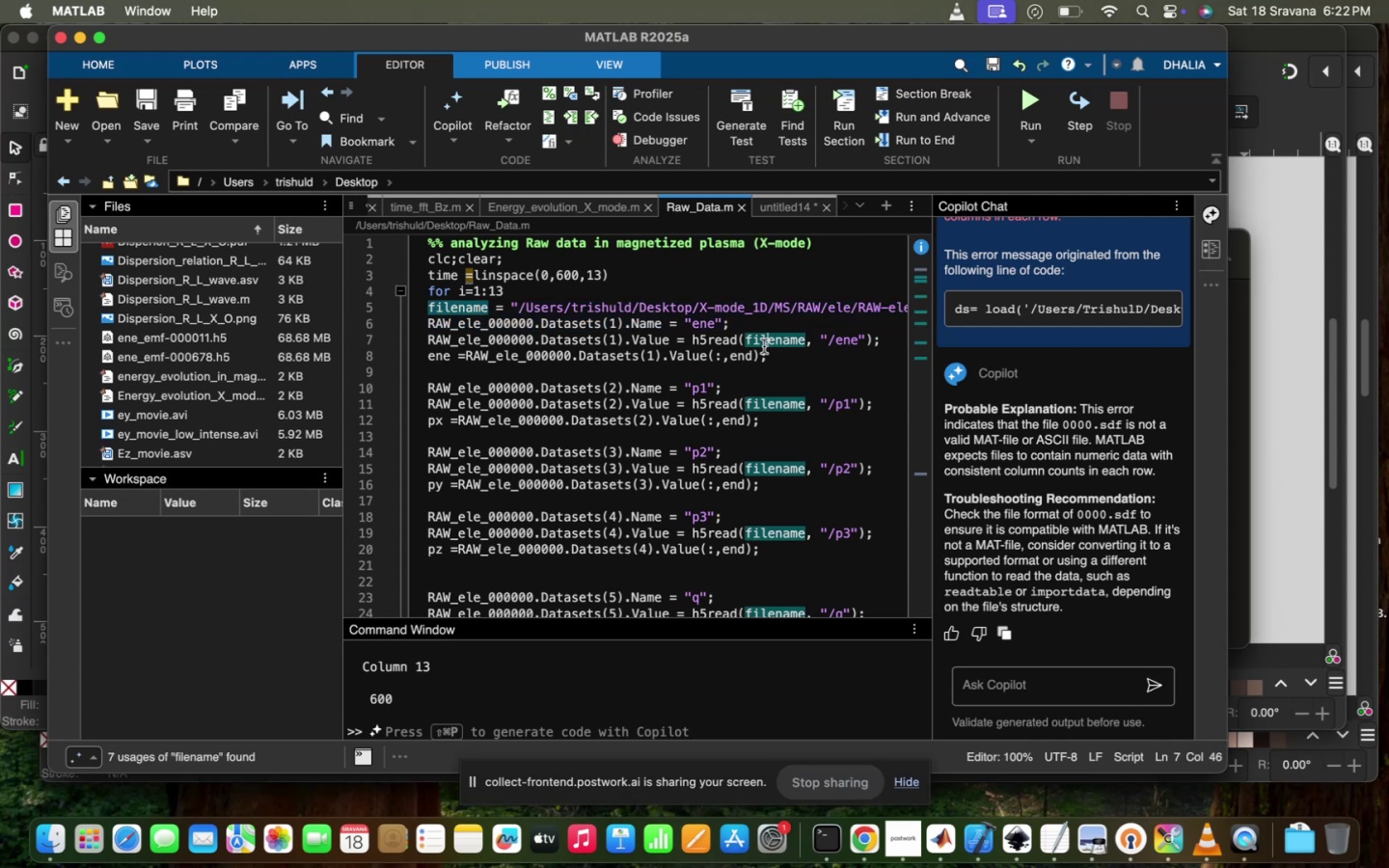 
scroll: coordinate [764, 346], scroll_direction: up, amount: 14.0
 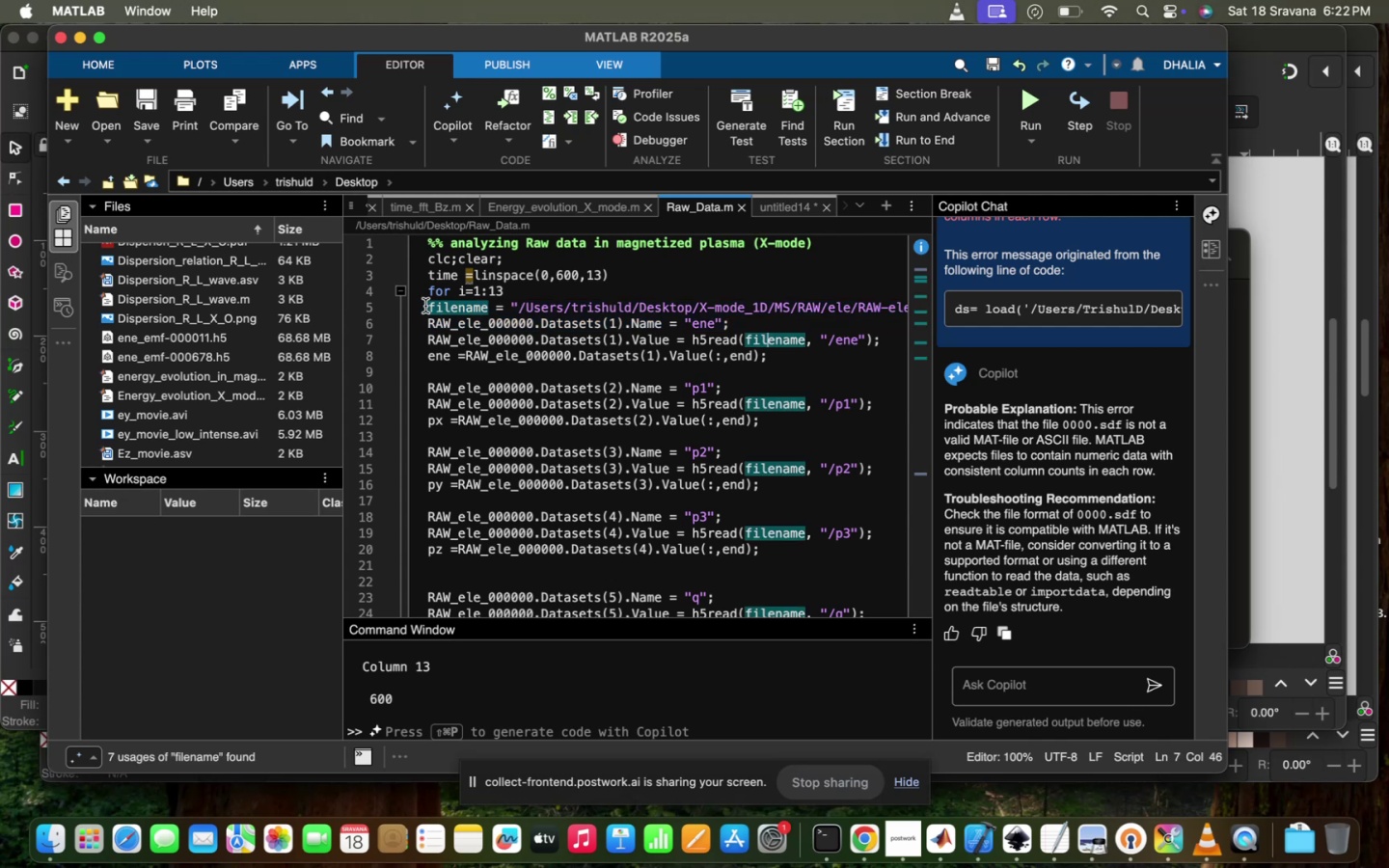 
double_click([424, 306])
 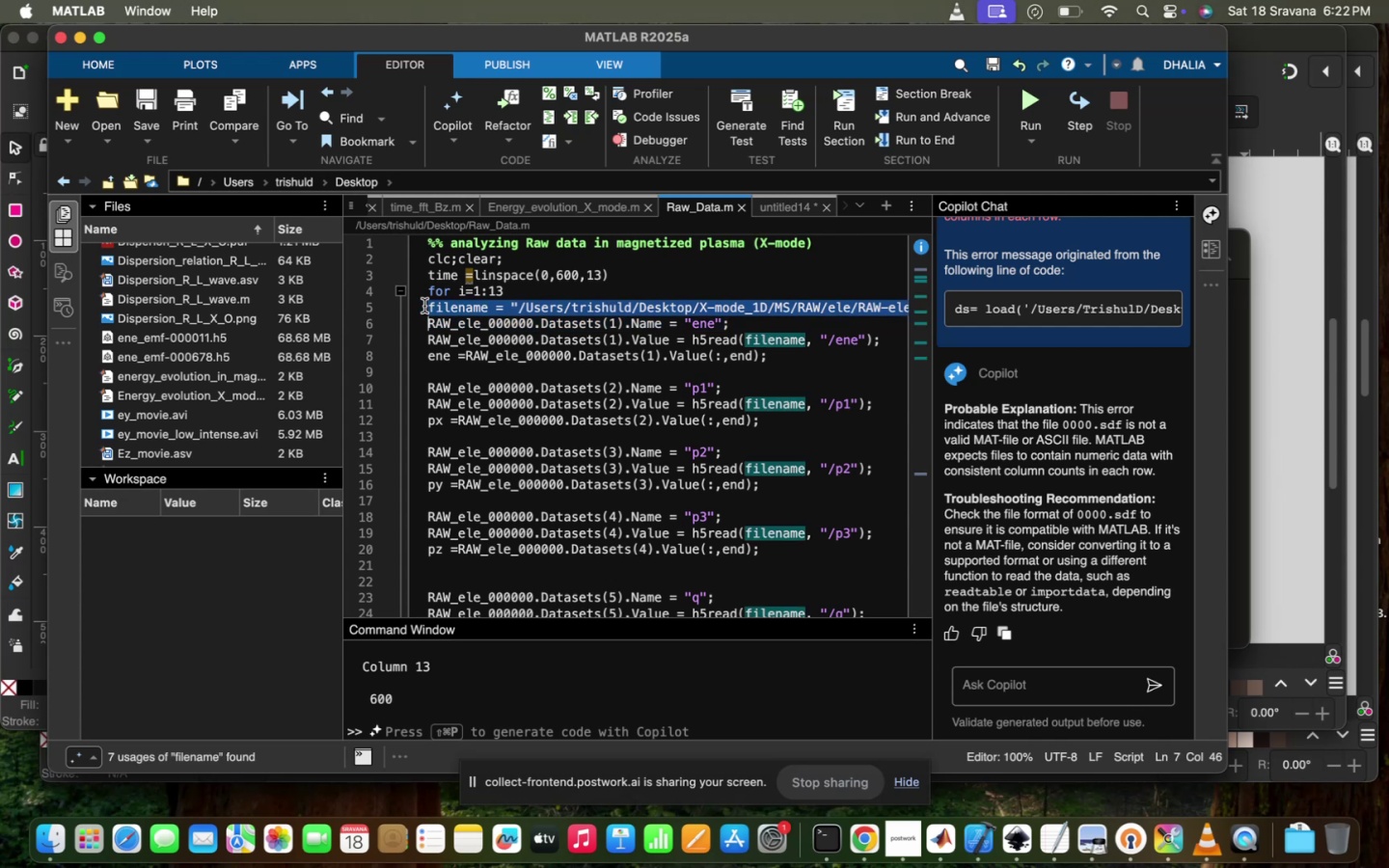 
triple_click([424, 306])
 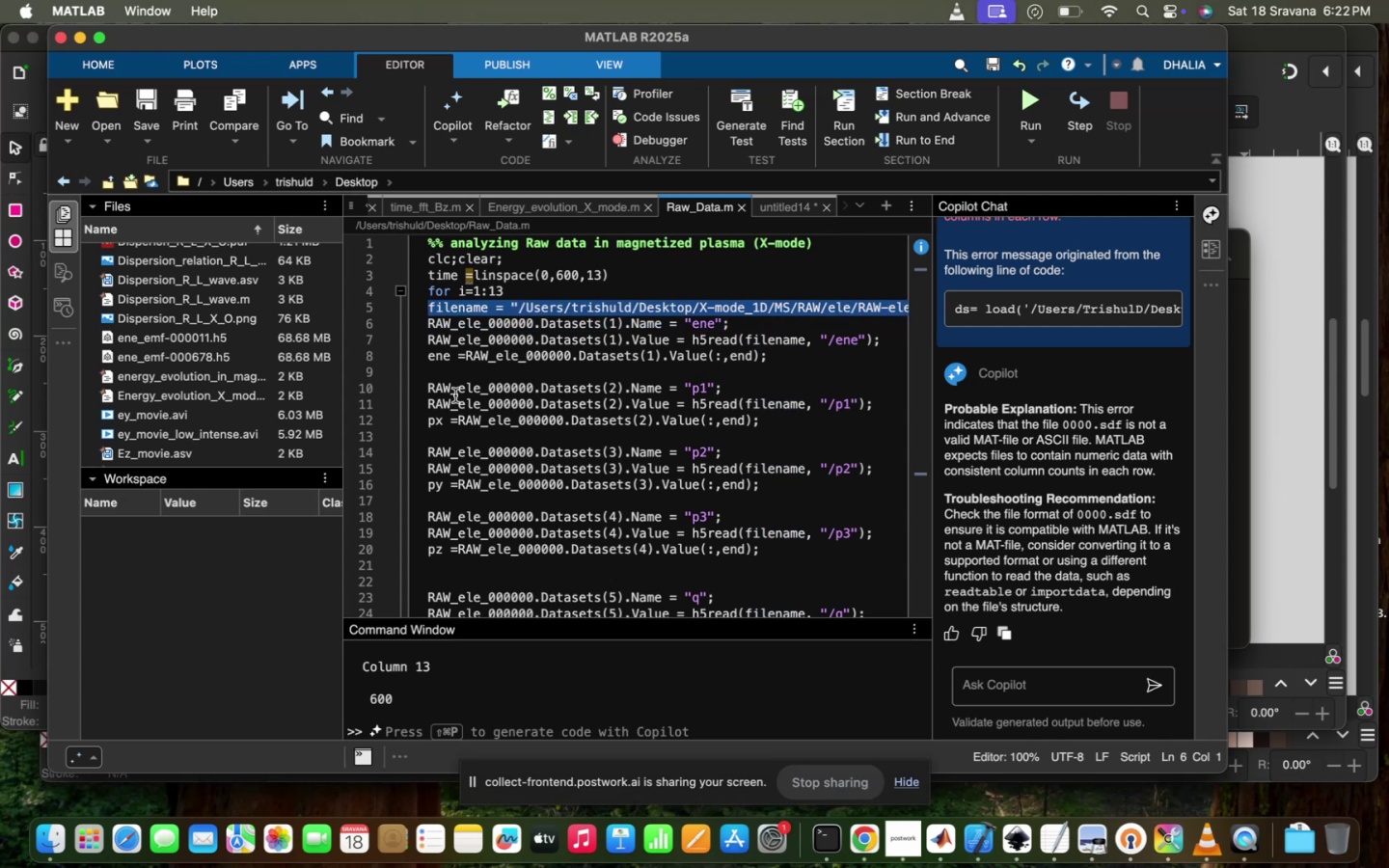 
key(Meta+C)
 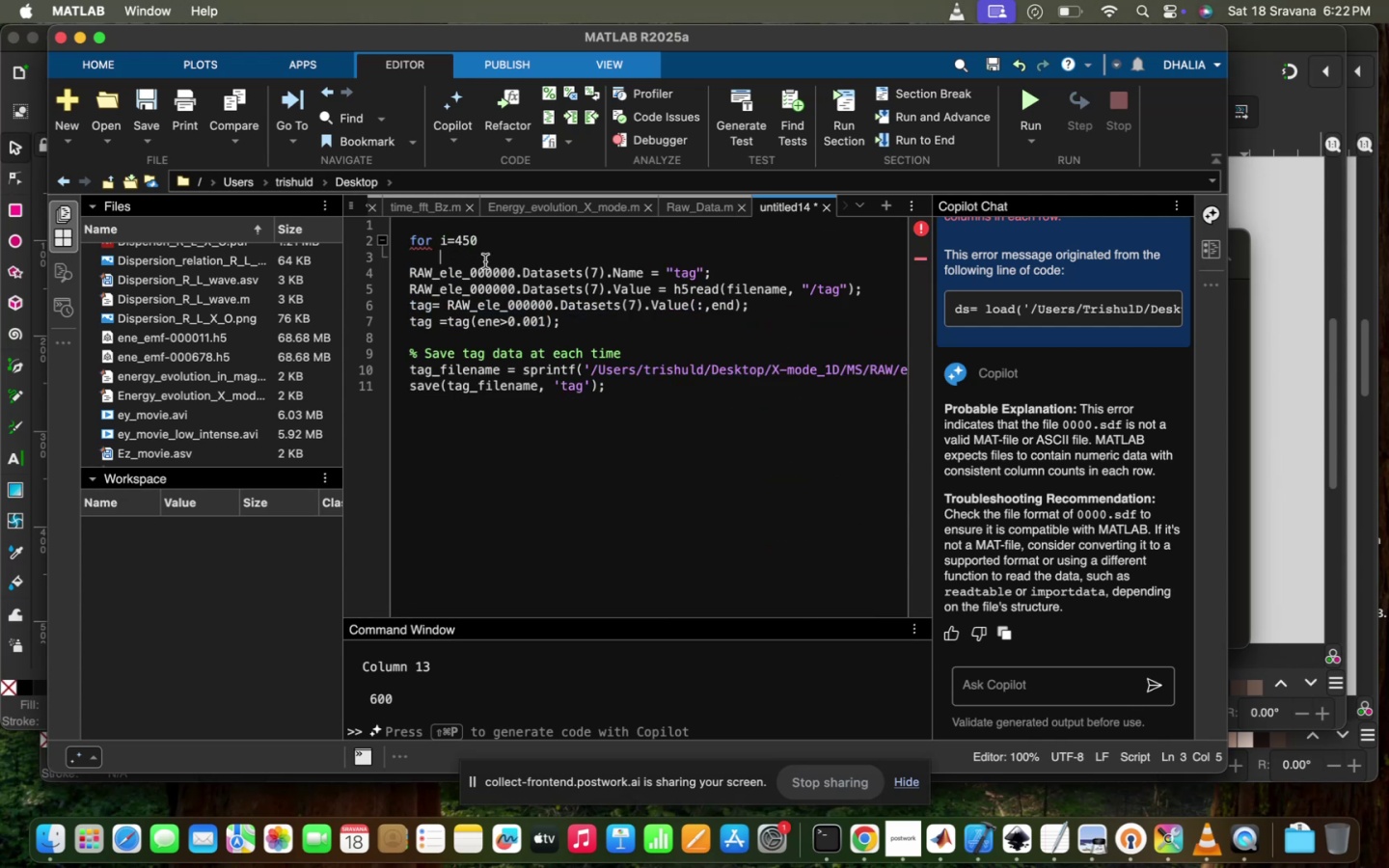 
left_click([413, 260])
 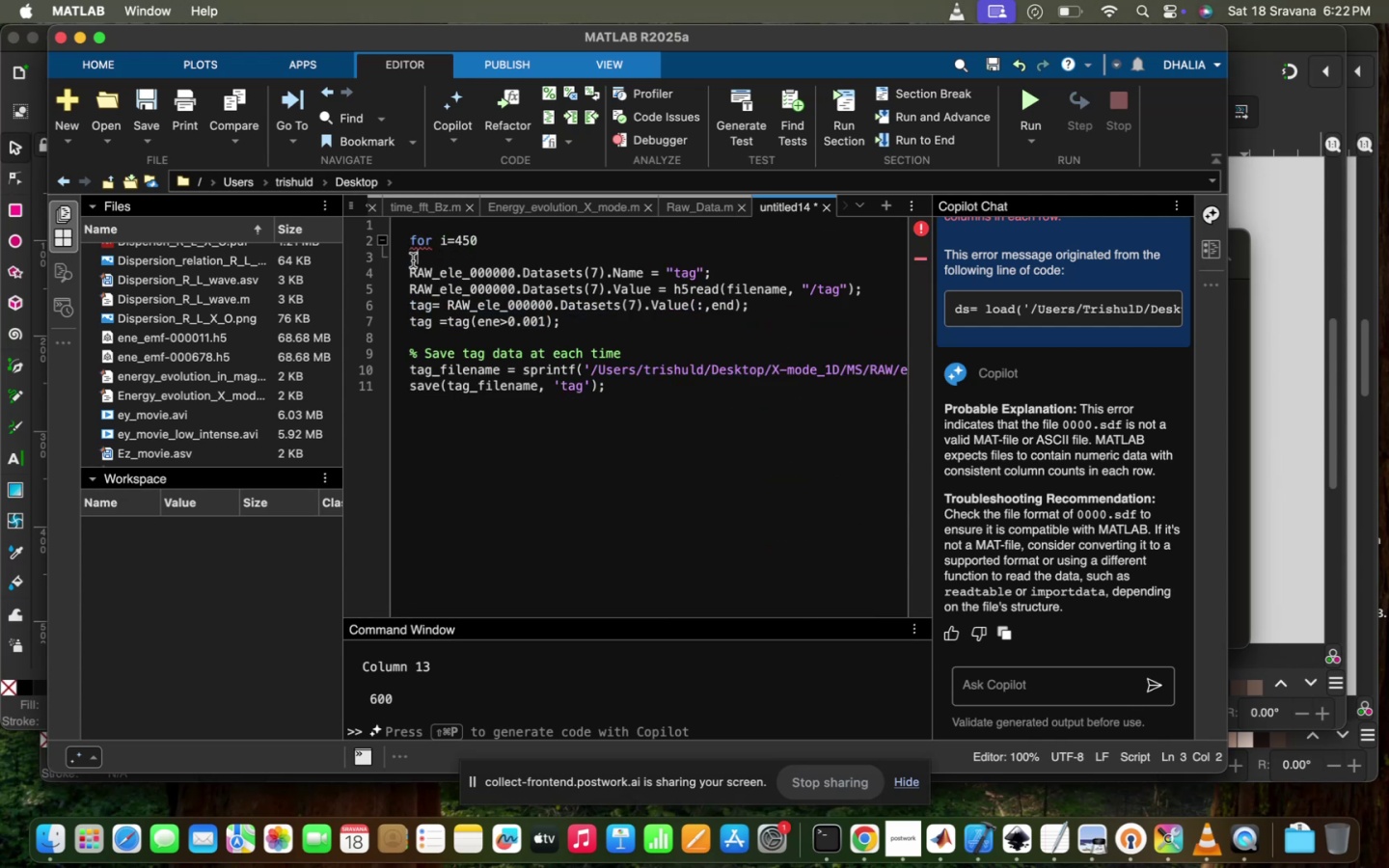 
key(Meta+V)
 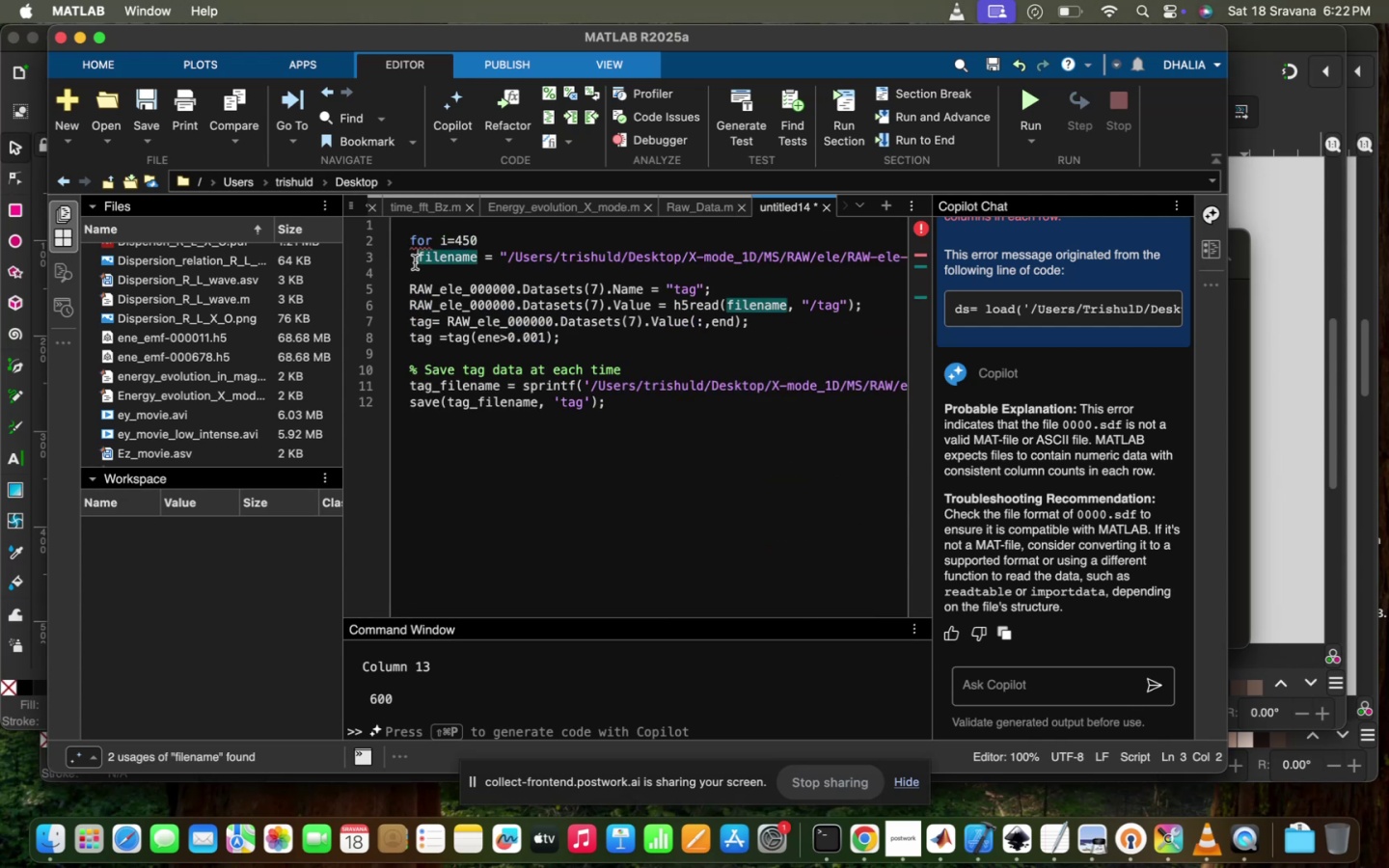 
key(Backspace)
type(CLC;CKE)
key(Backspace)
key(Backspace)
type(K)
key(Backspace)
type(LEAR;)
 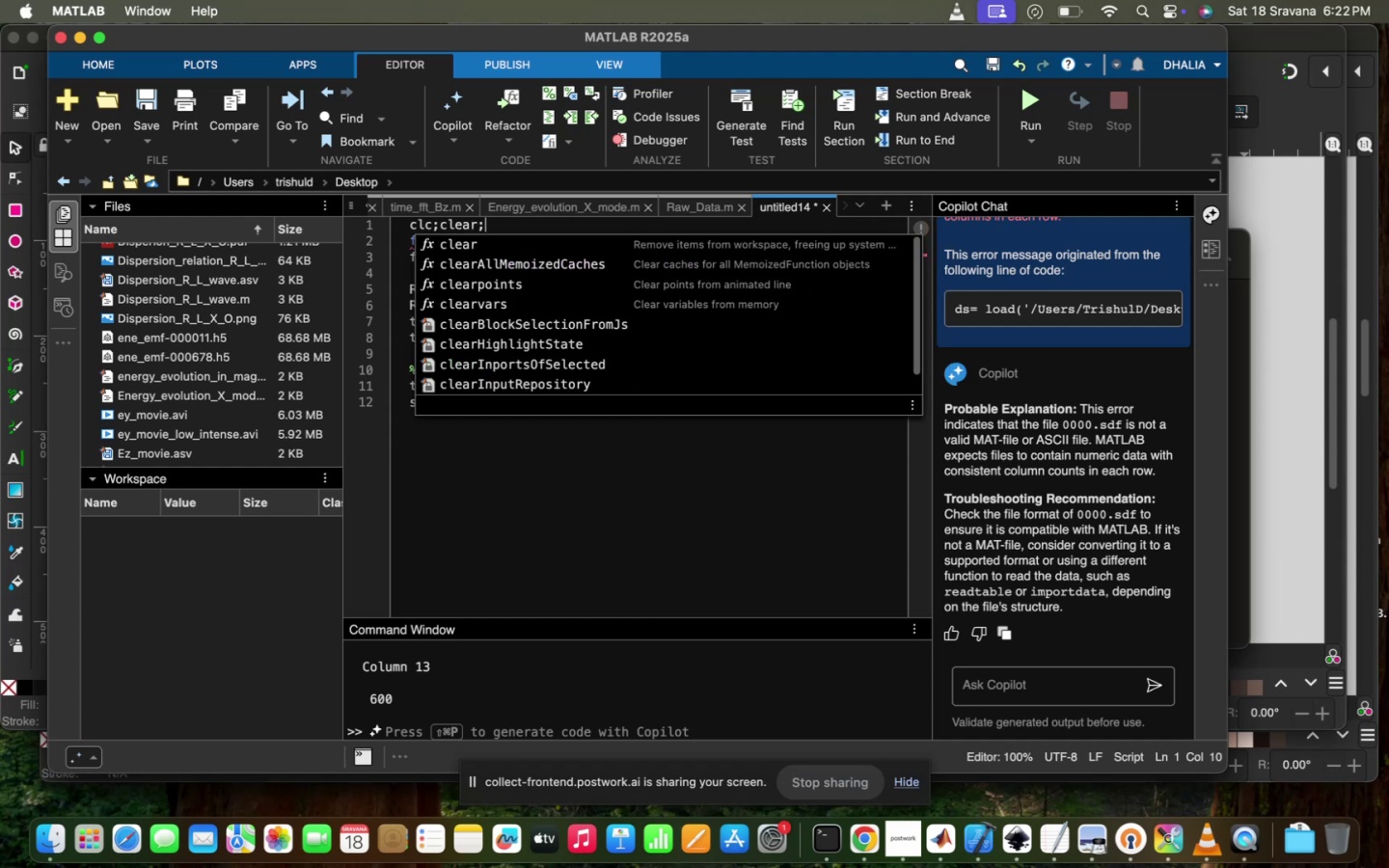 
key(Enter)
 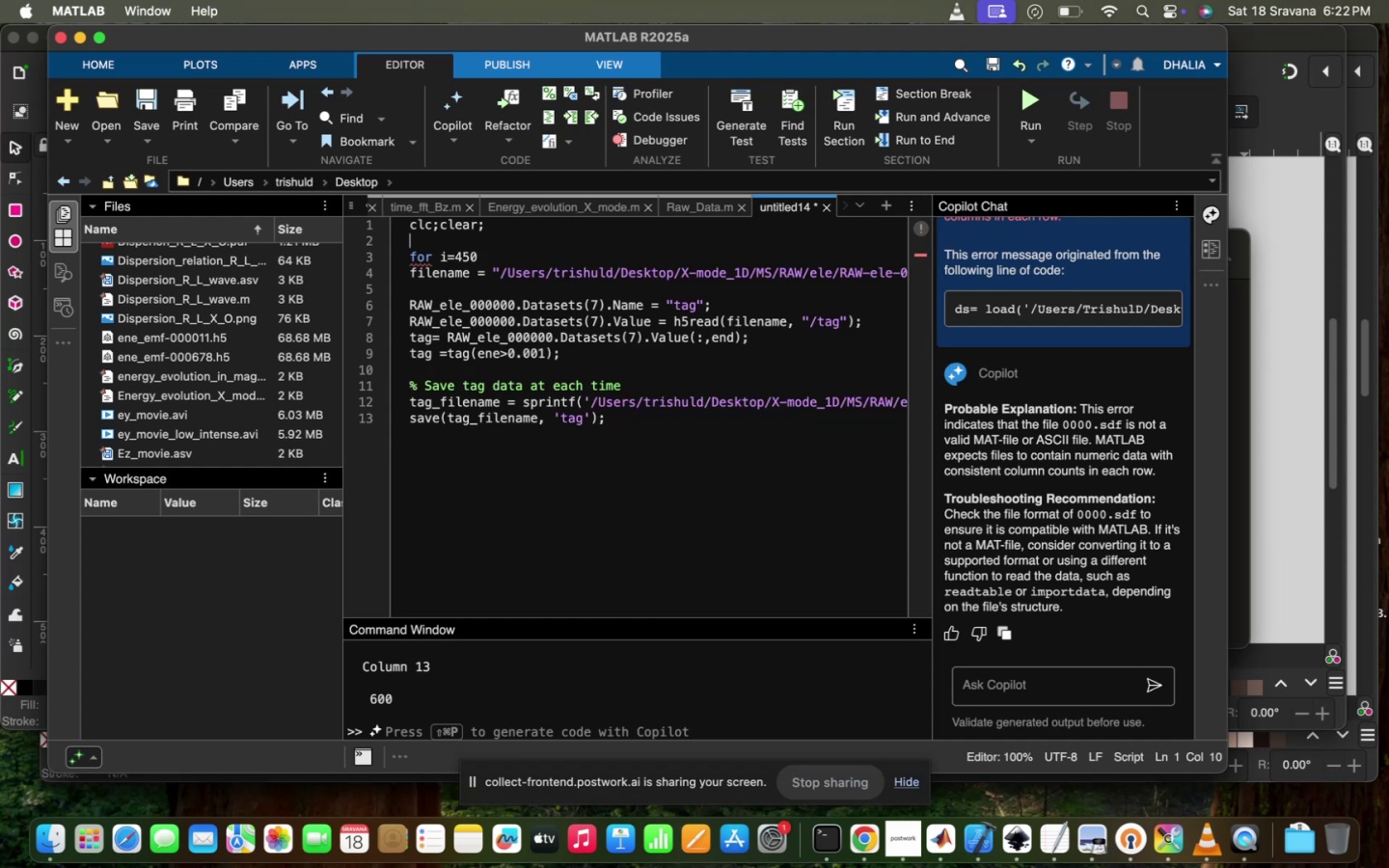 
type(CLF;)
 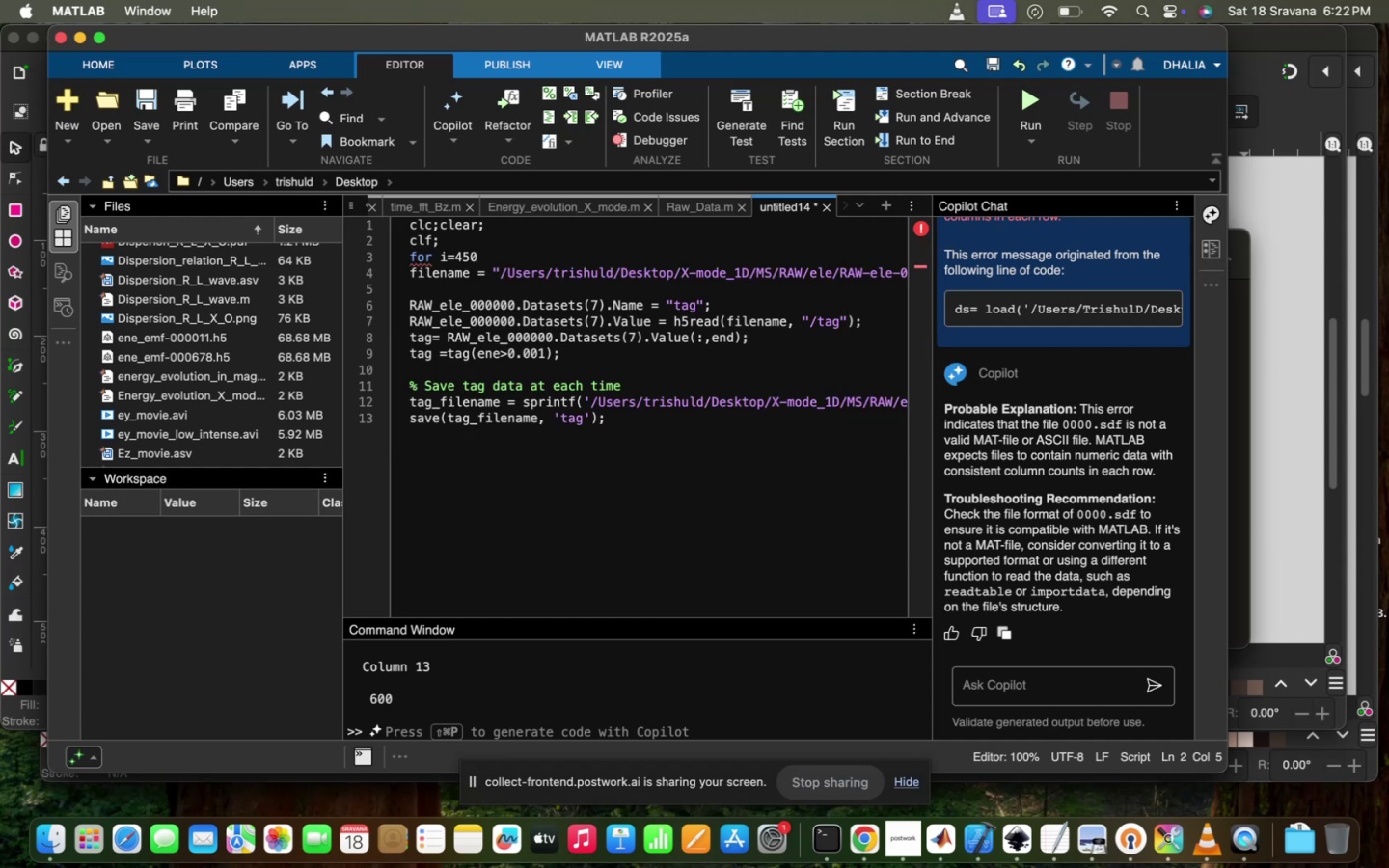 
key(Enter)
 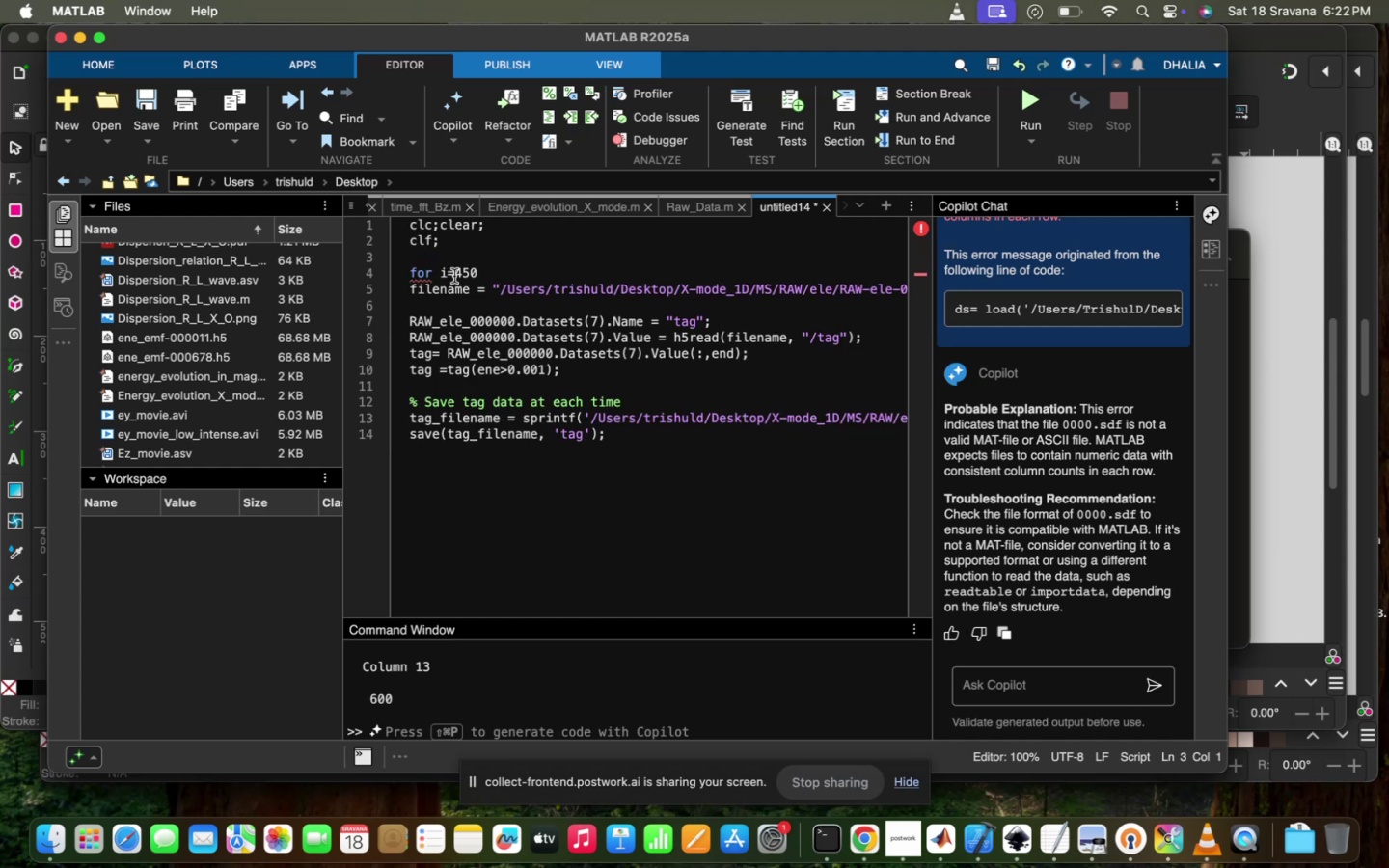 
left_click([498, 263])
 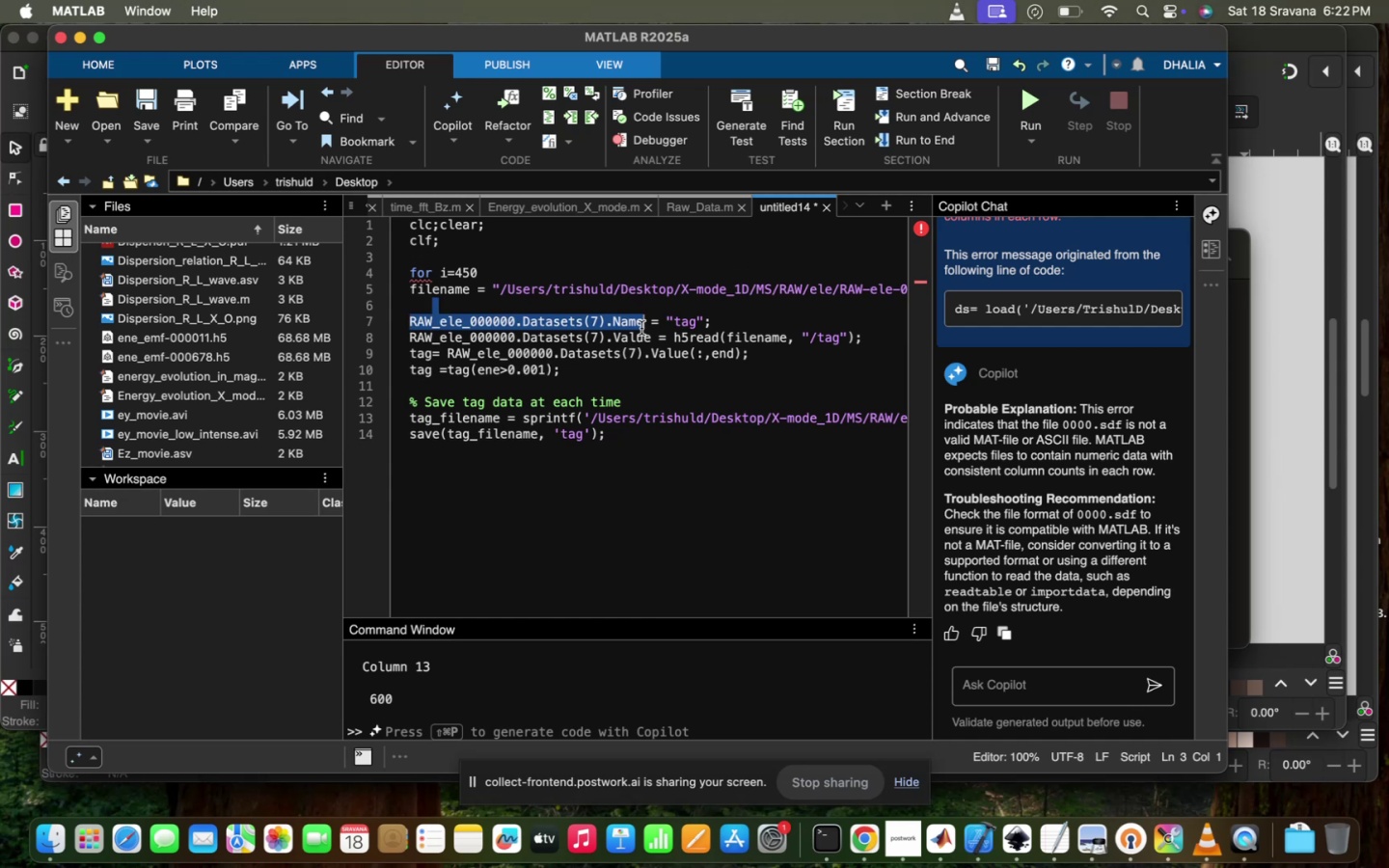 
left_click([549, 475])
 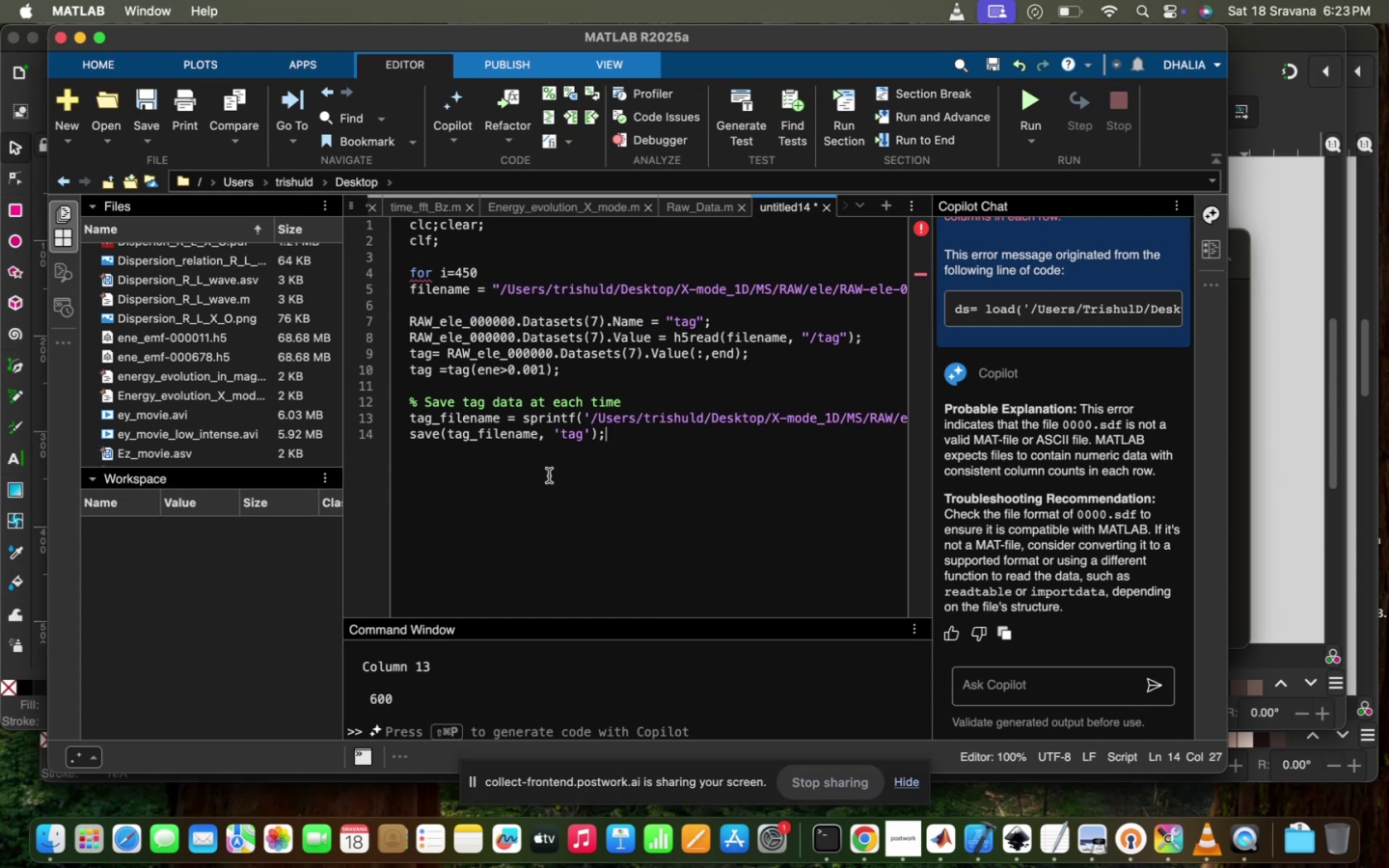 
key(Enter)
 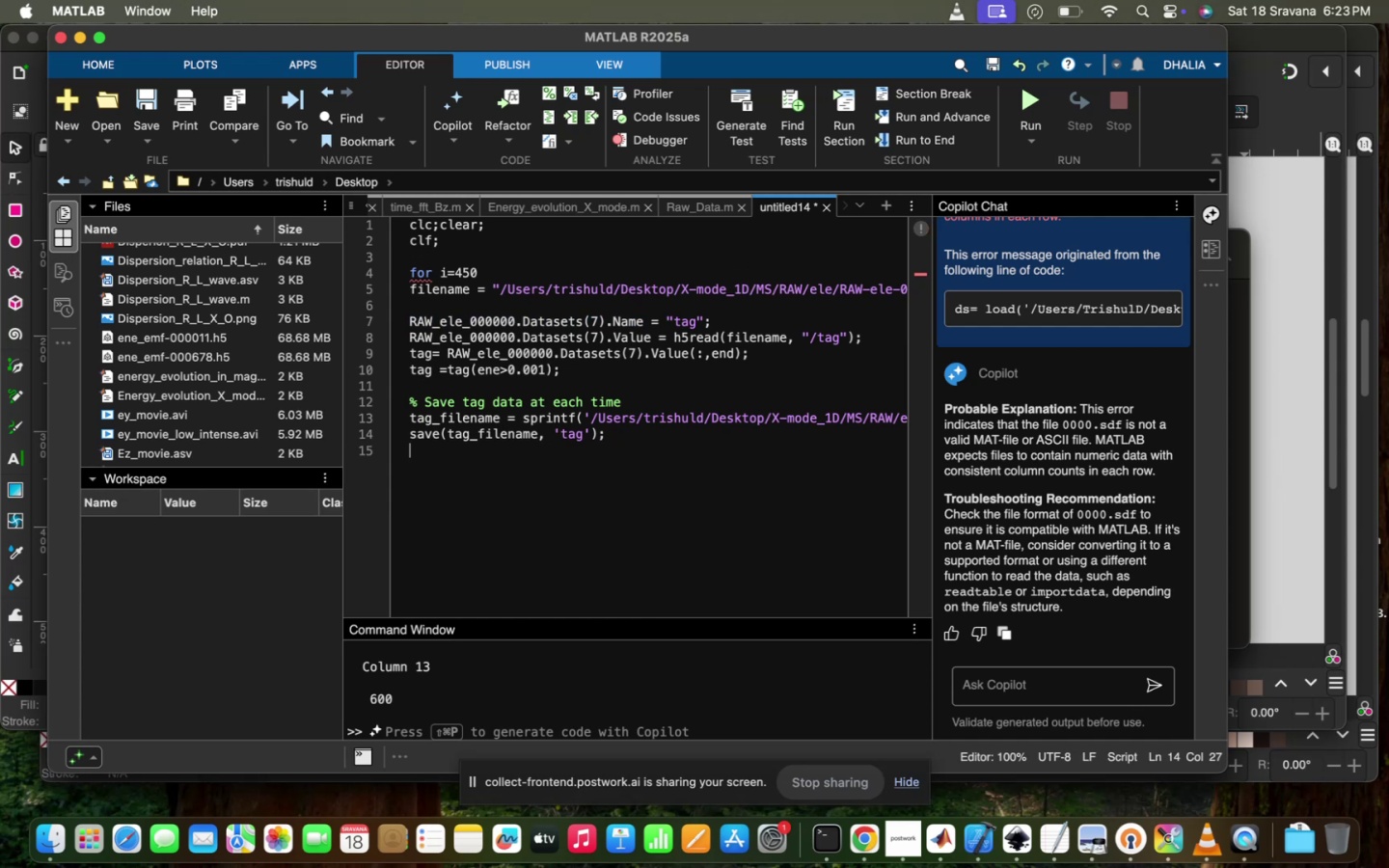 
type(END)
 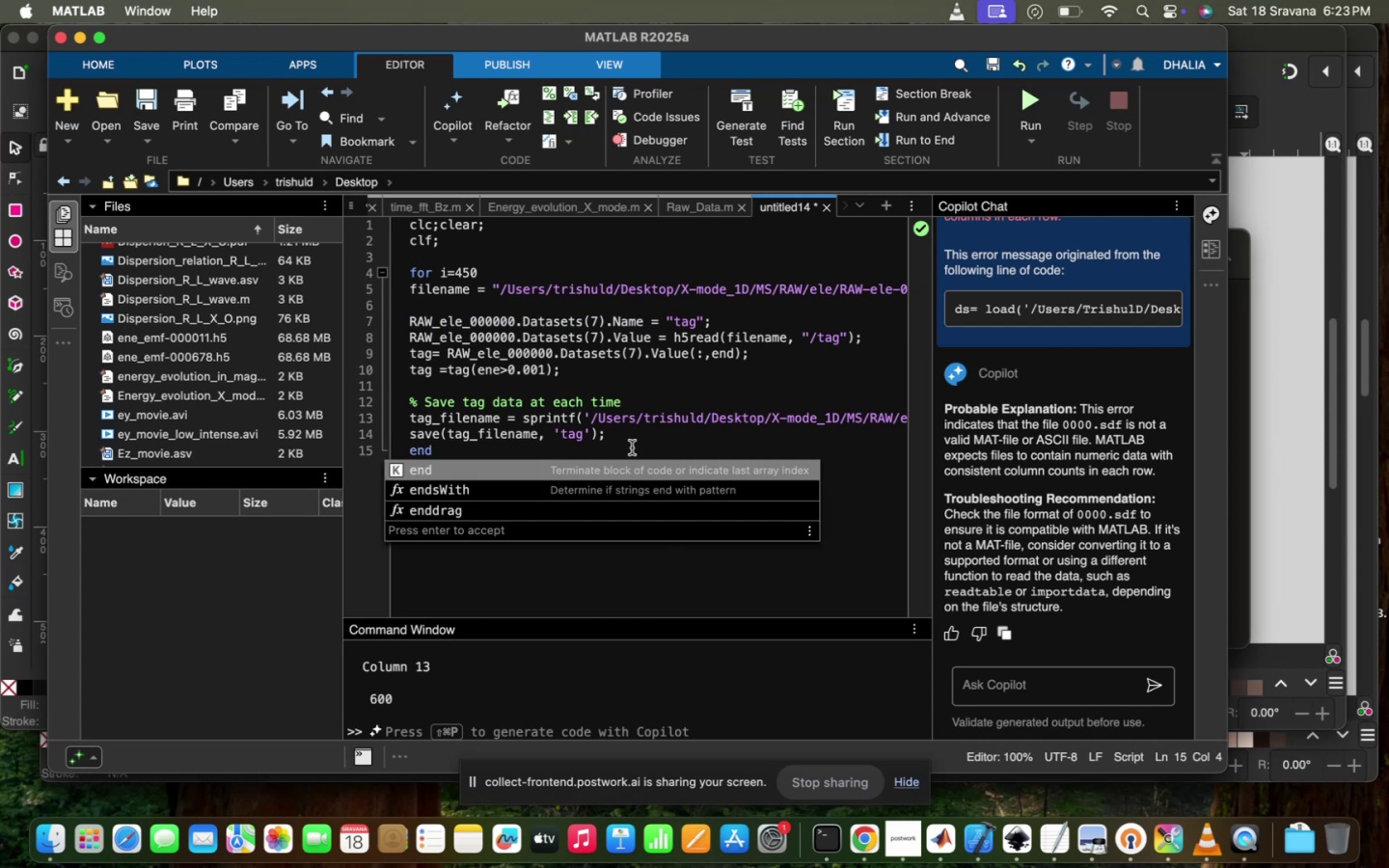 
left_click([632, 448])
 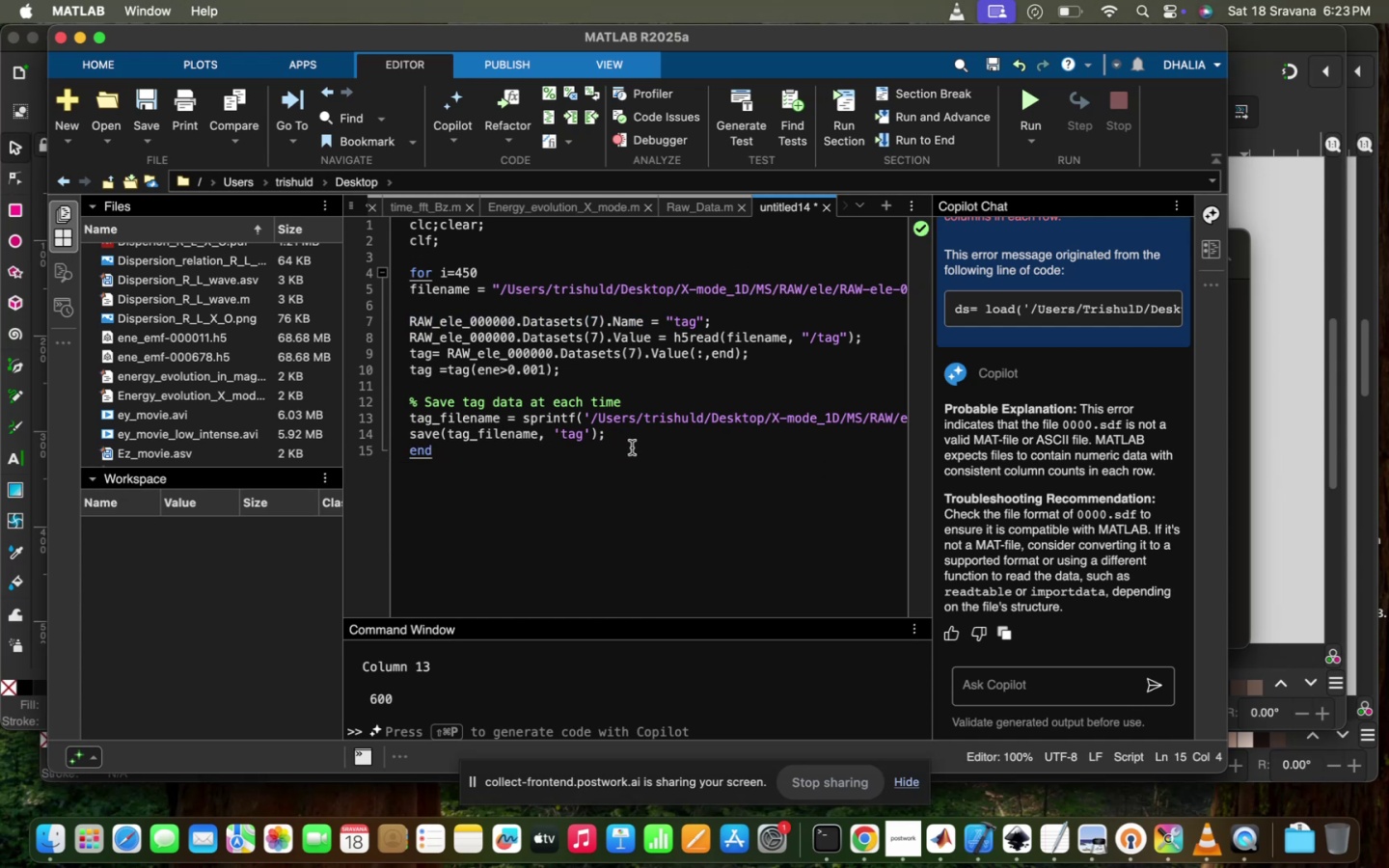 
scroll: coordinate [632, 448], scroll_direction: up, amount: 108.0
 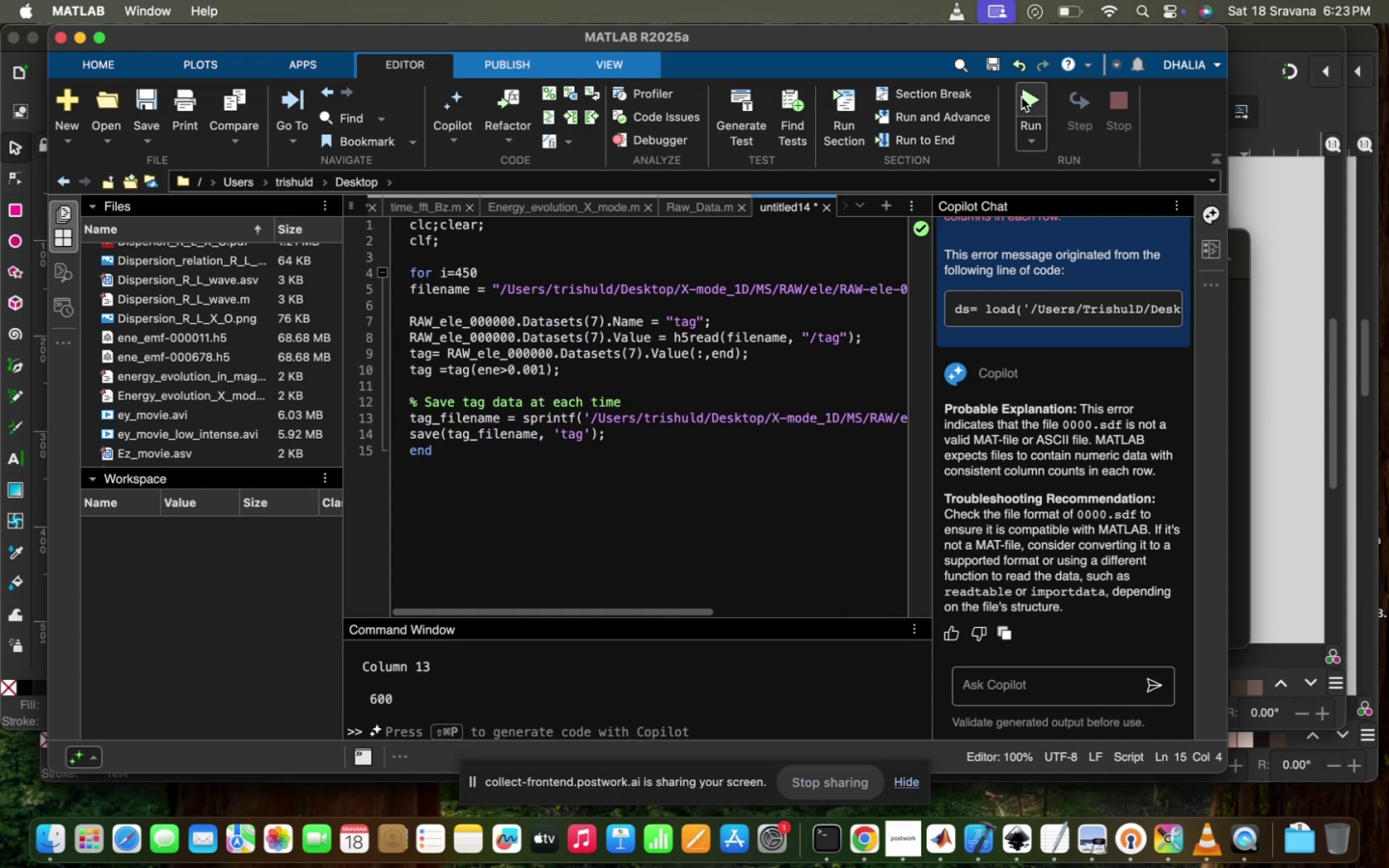 
left_click([1019, 99])
 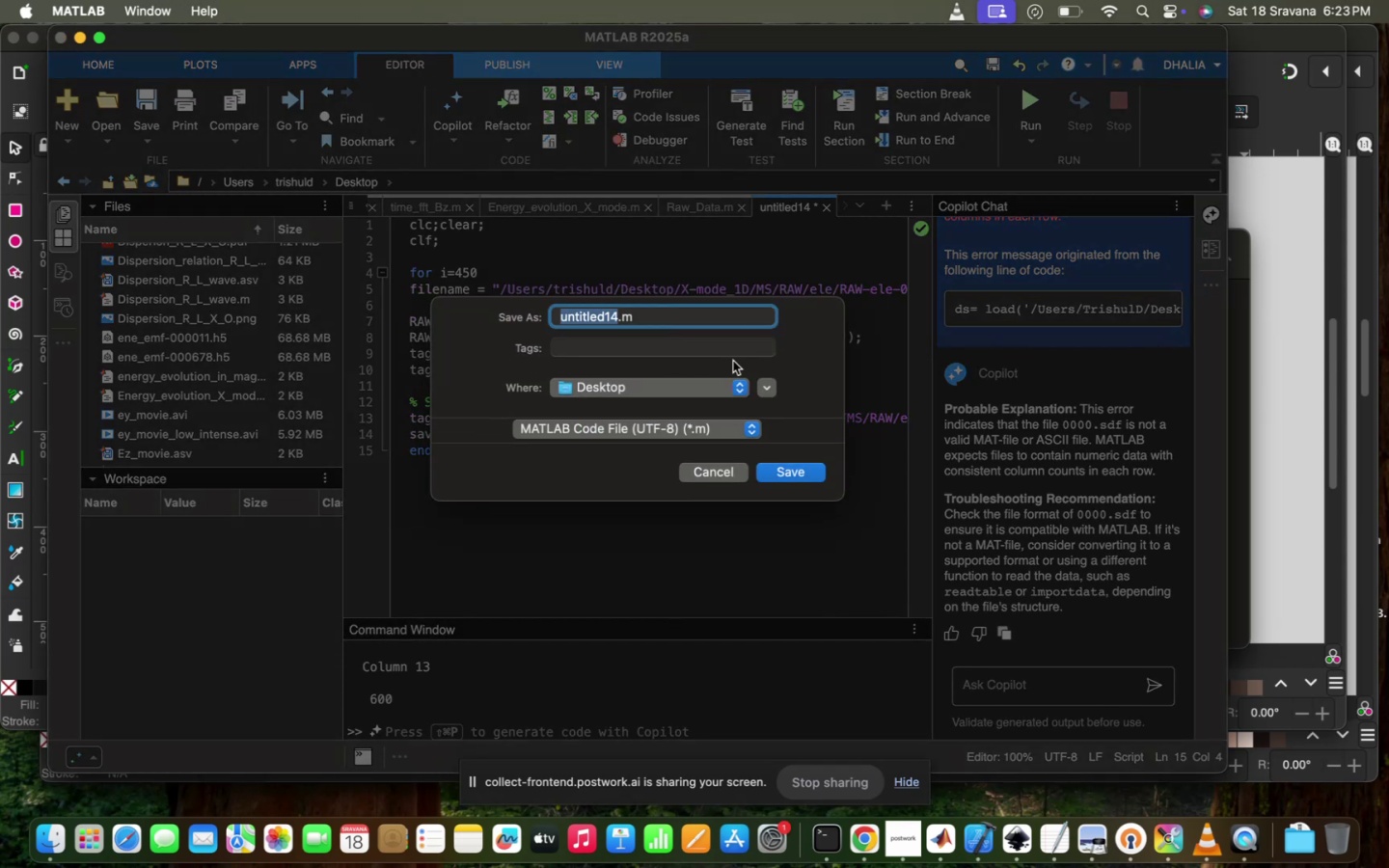 
type(RAG_FILE)
 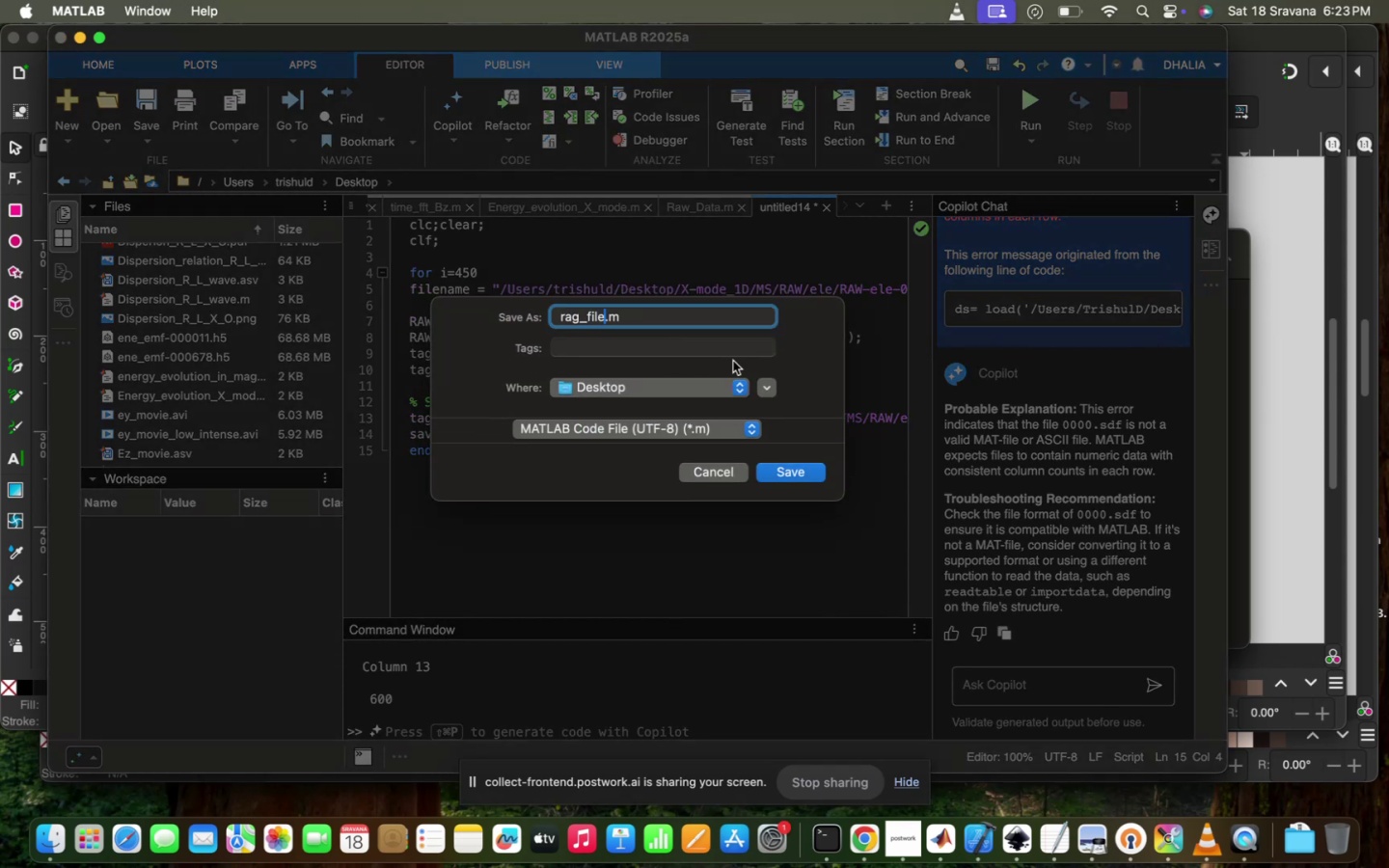 
hold_key(key=Enter, duration=0.33)
 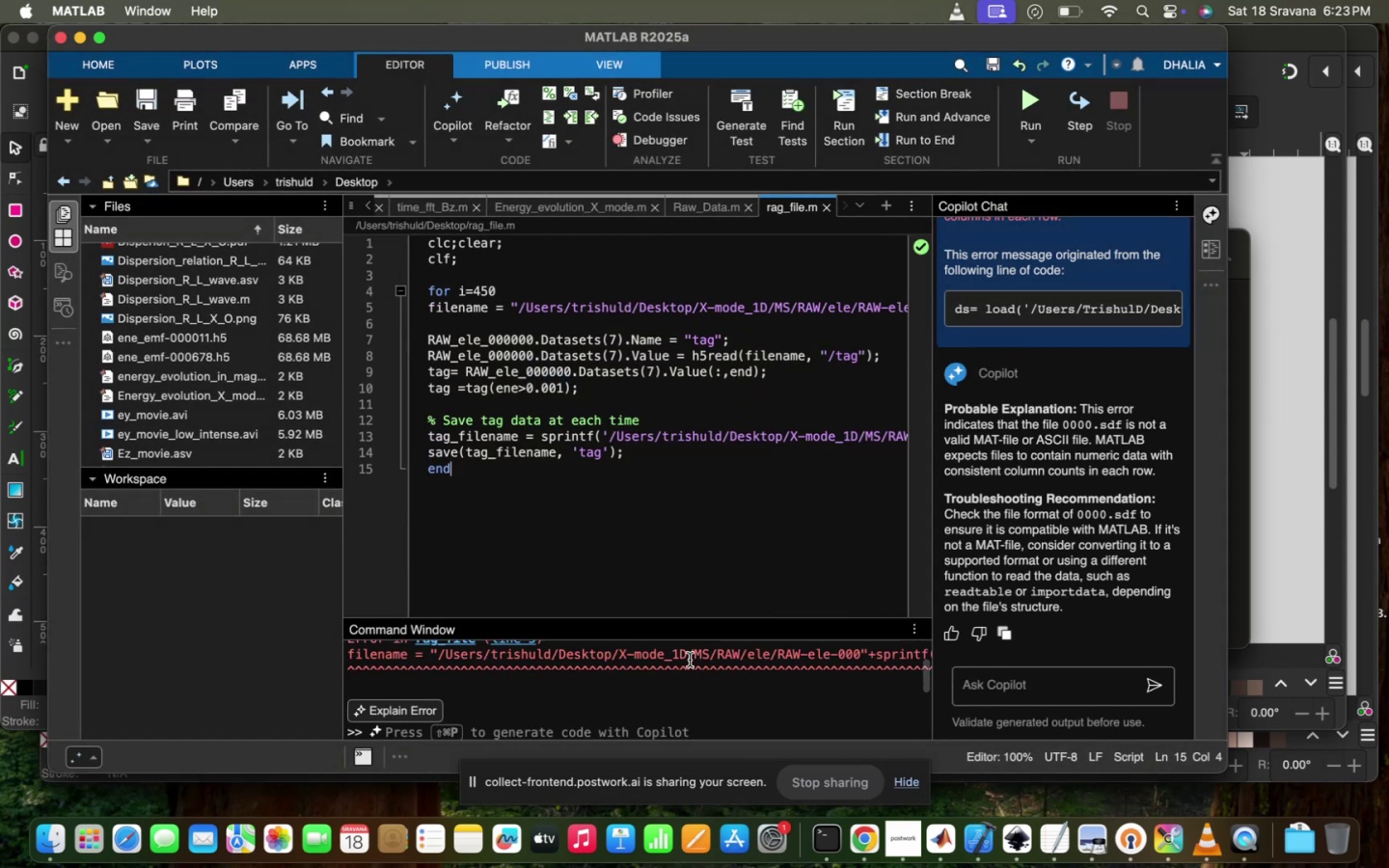 
scroll: coordinate [609, 686], scroll_direction: up, amount: 101.0
 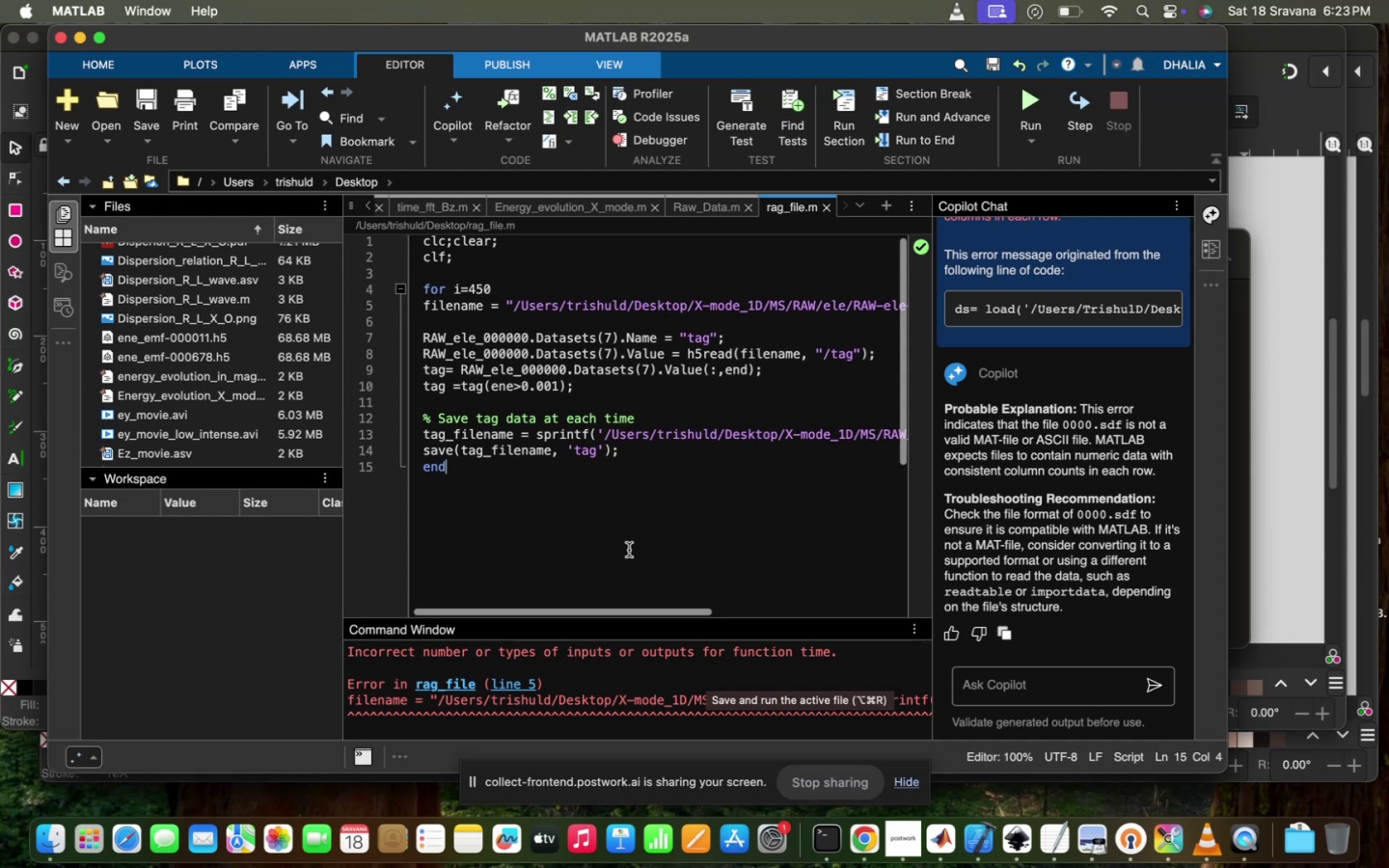 
scroll: coordinate [629, 550], scroll_direction: down, amount: 20.0
 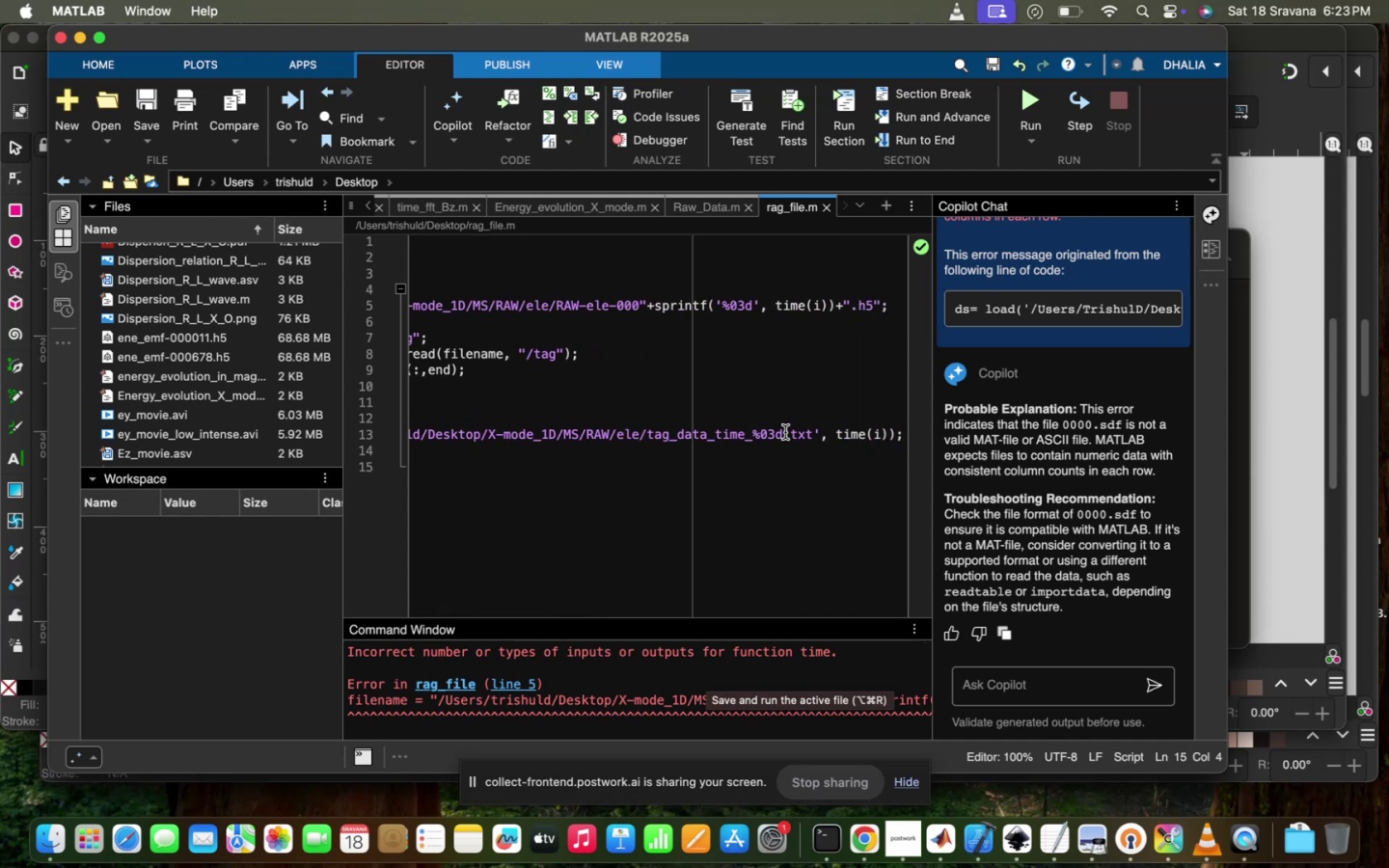 
left_click([776, 444])
 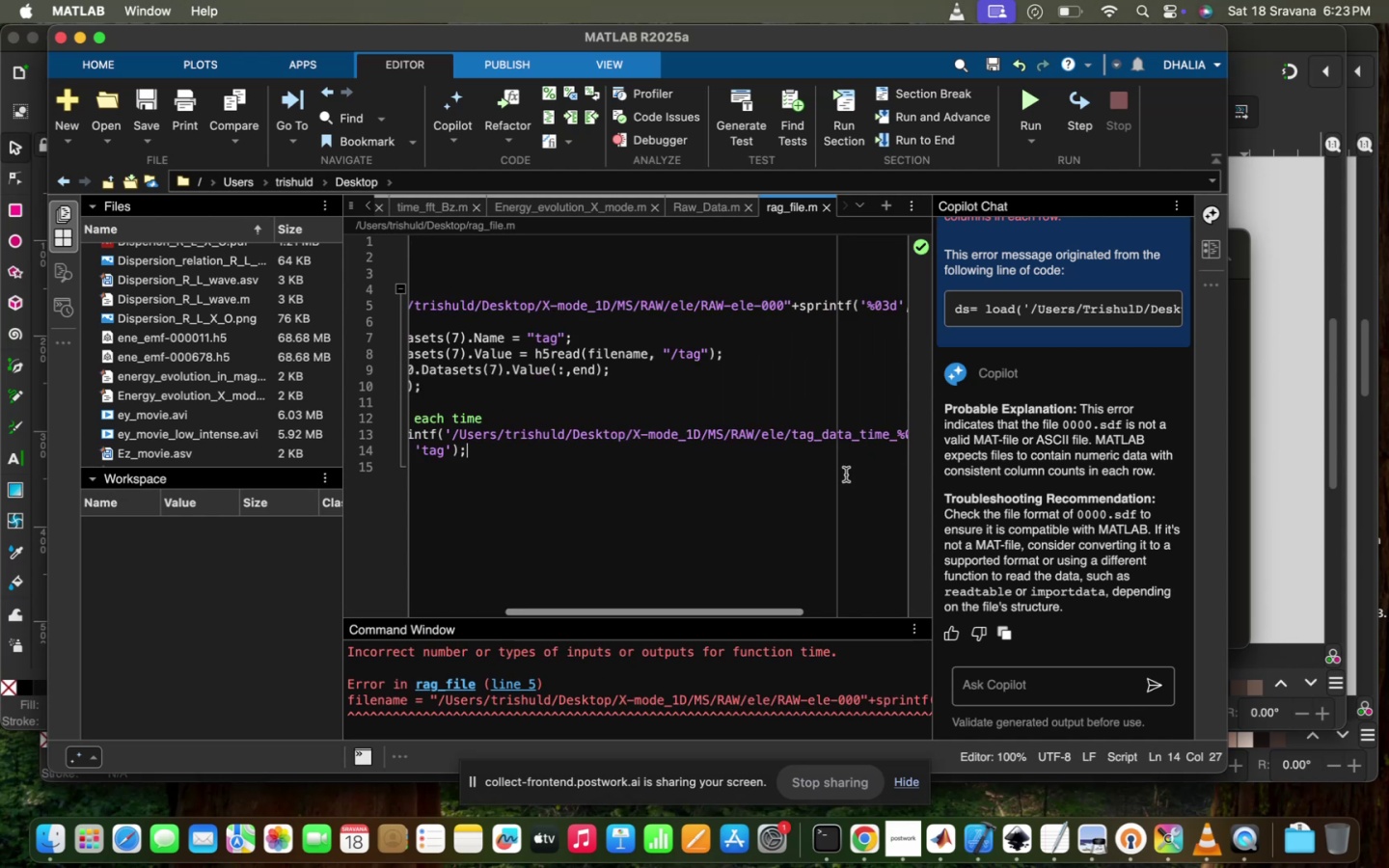 
scroll: coordinate [846, 475], scroll_direction: up, amount: 13.0
 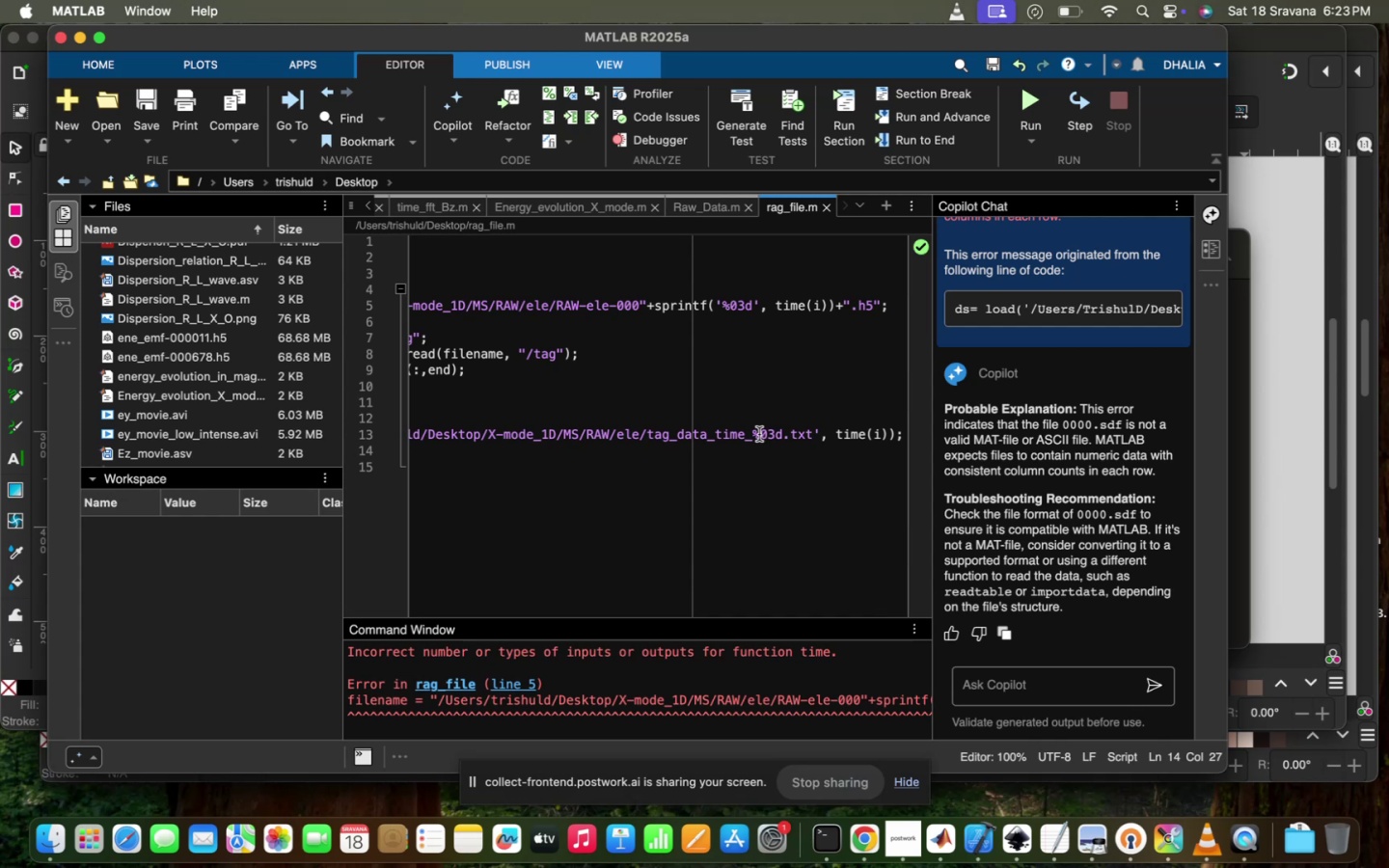 
left_click_drag(start_coordinate=[752, 435], to_coordinate=[779, 432])
 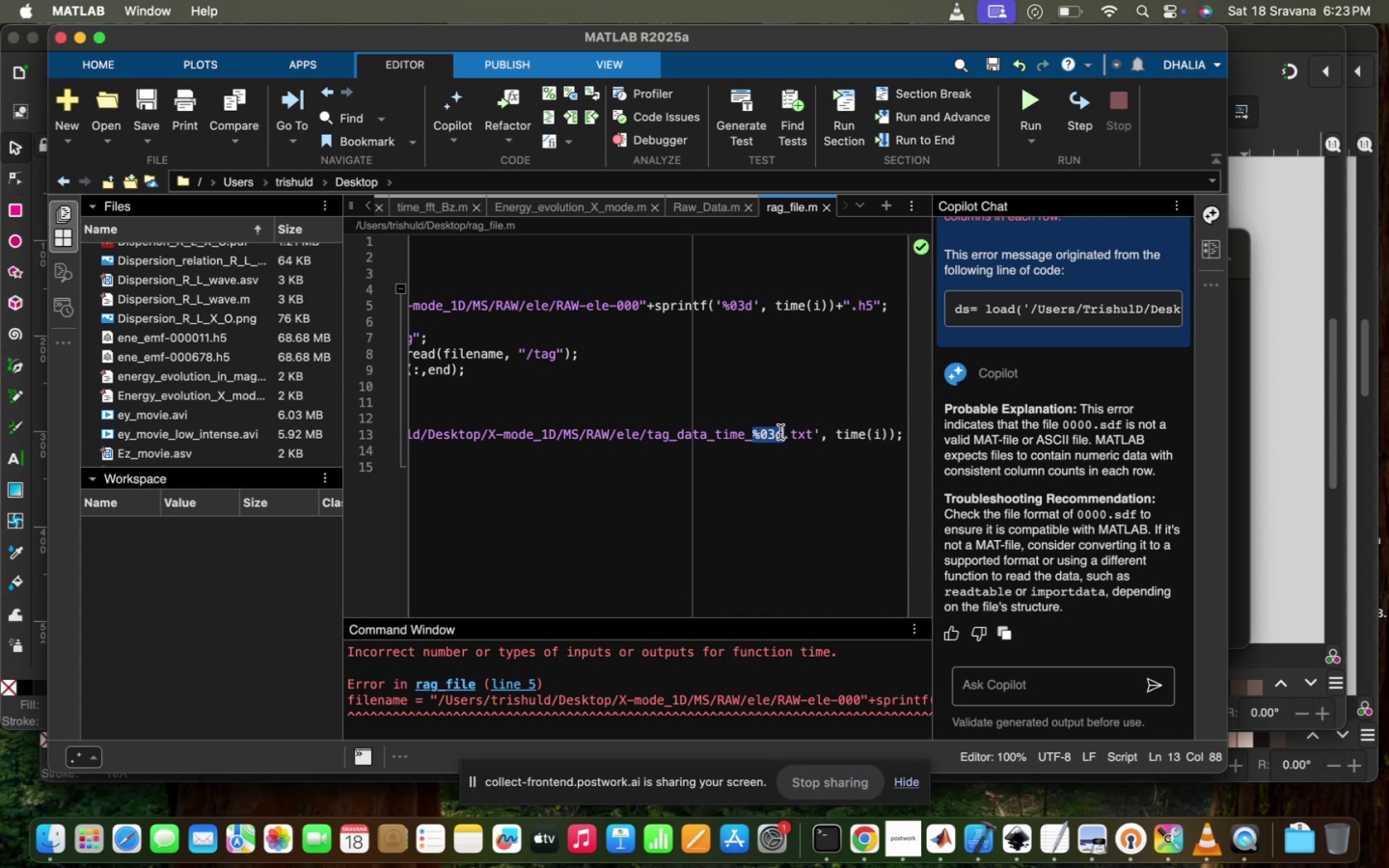 
type(450)
 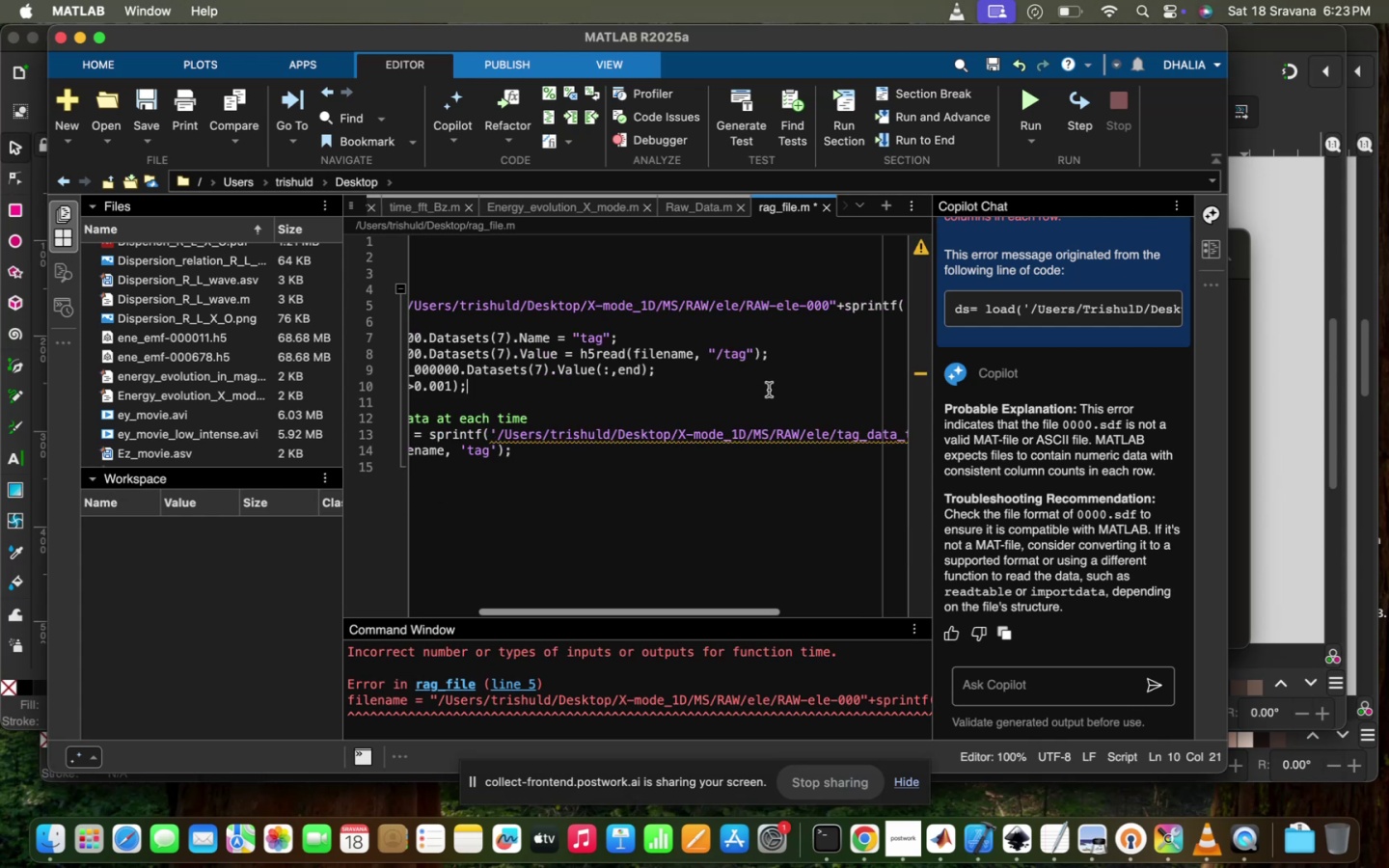 
scroll: coordinate [769, 390], scroll_direction: down, amount: 148.0
 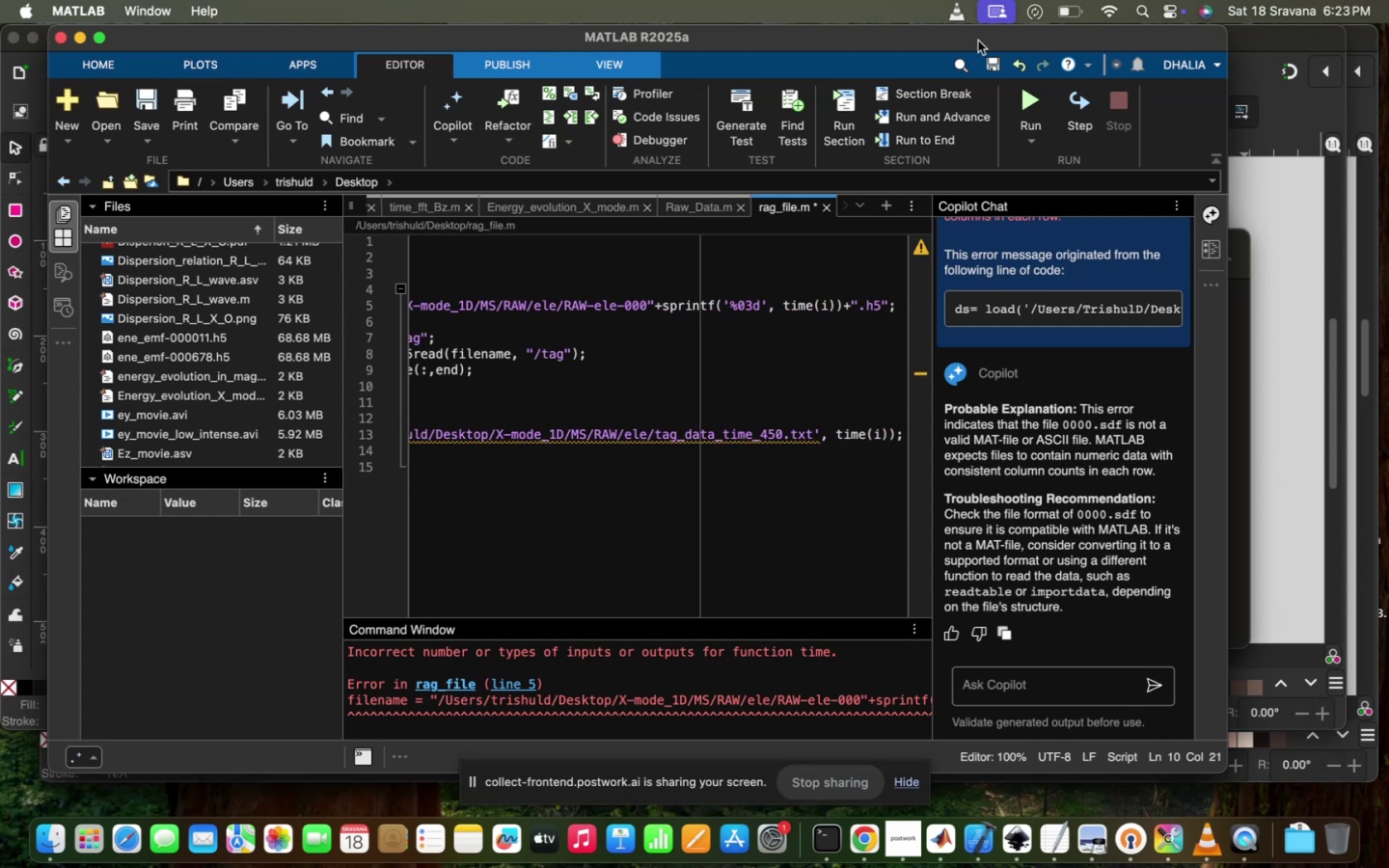 
left_click([1040, 100])
 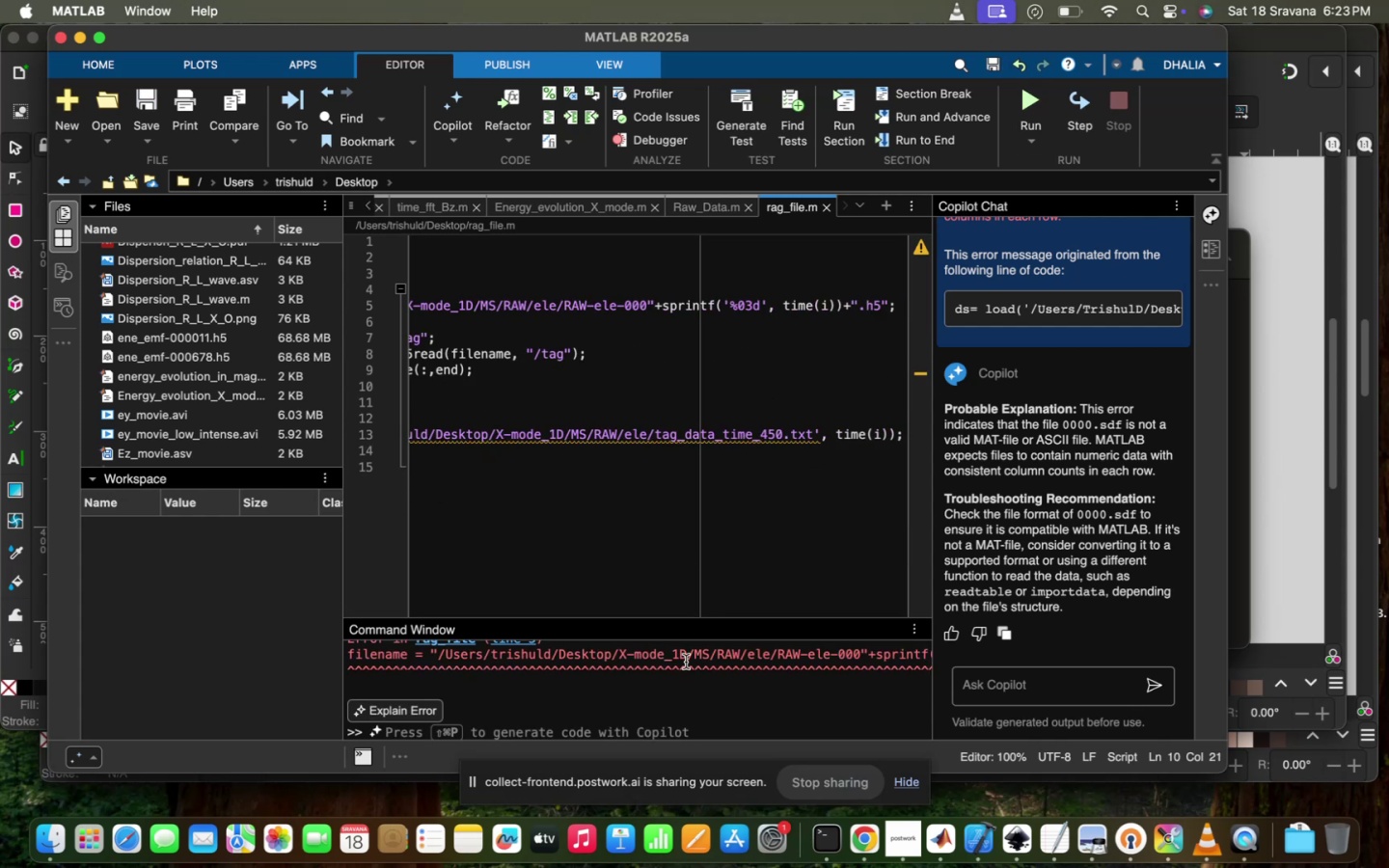 
scroll: coordinate [680, 697], scroll_direction: up, amount: 9.0
 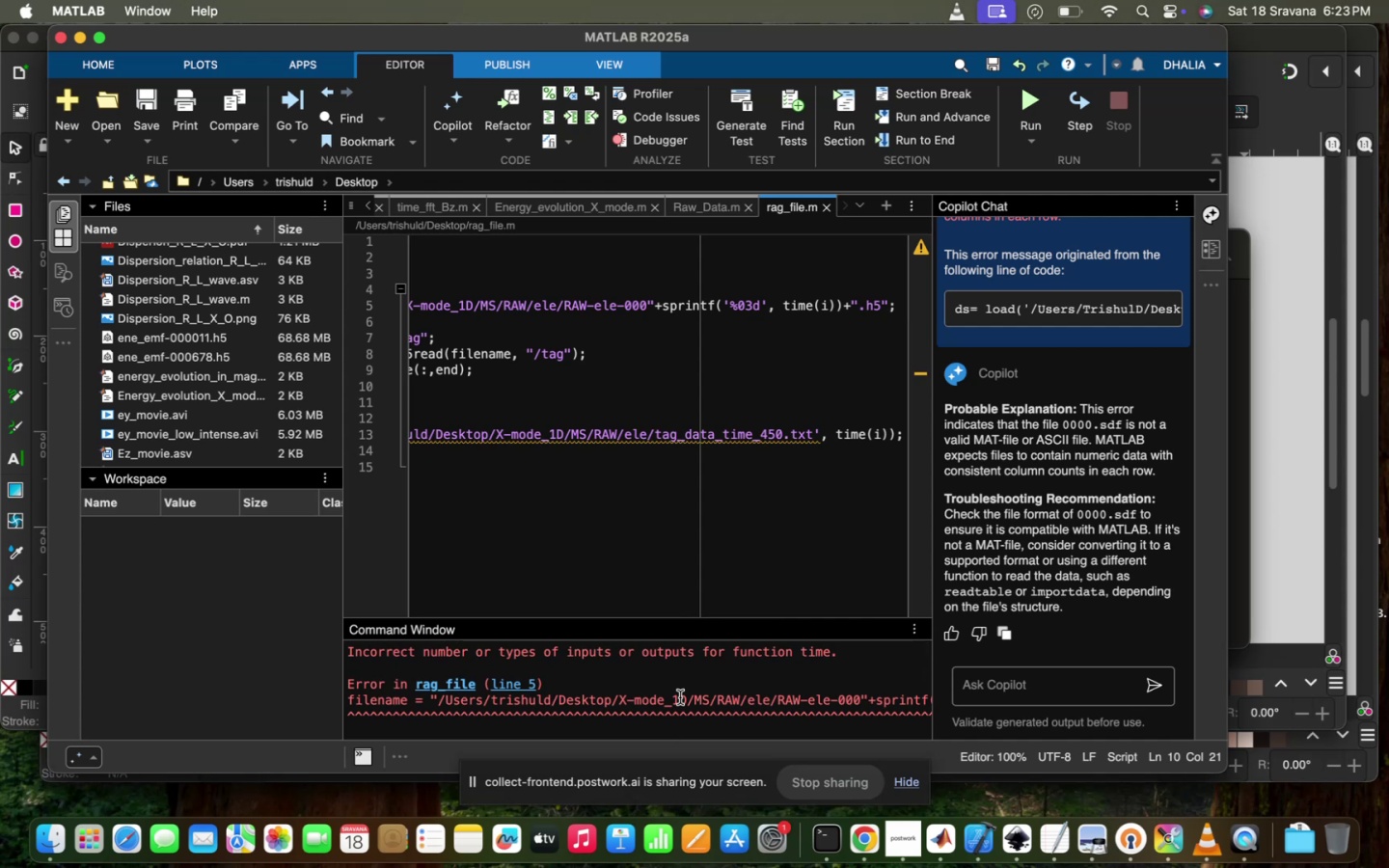 
scroll: coordinate [809, 399], scroll_direction: down, amount: 108.0
 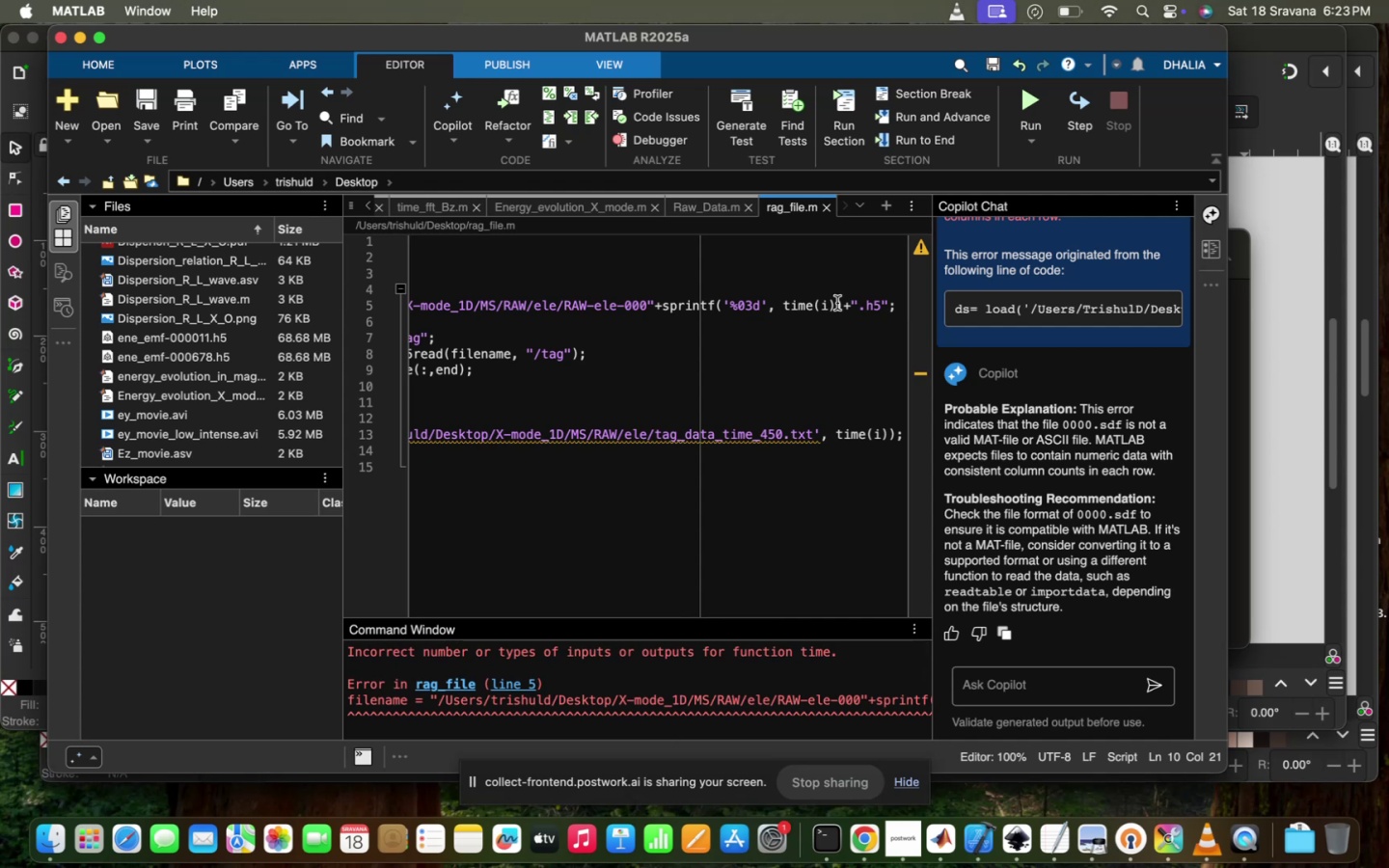 
left_click_drag(start_coordinate=[836, 303], to_coordinate=[783, 305])
 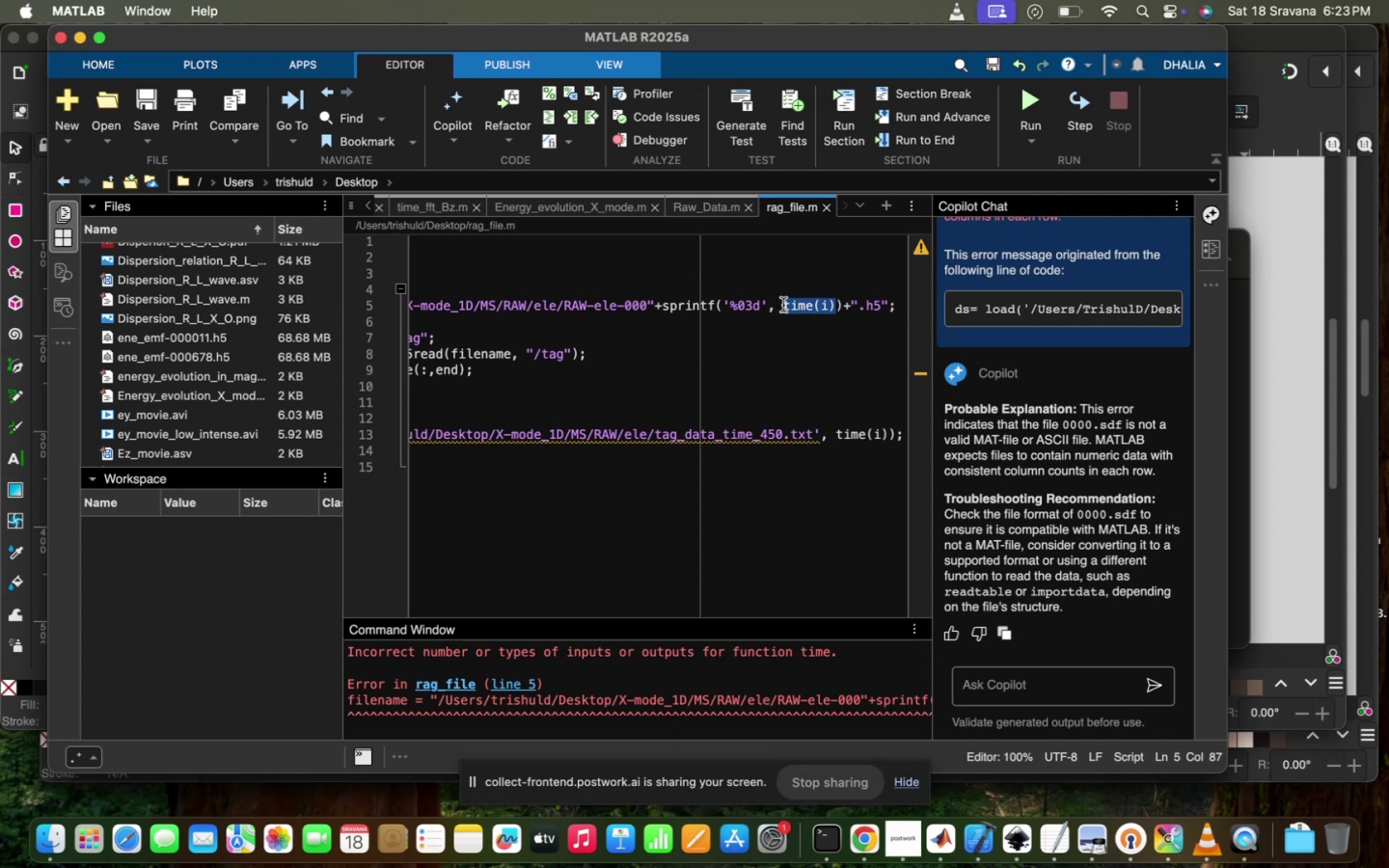 
key(I)
 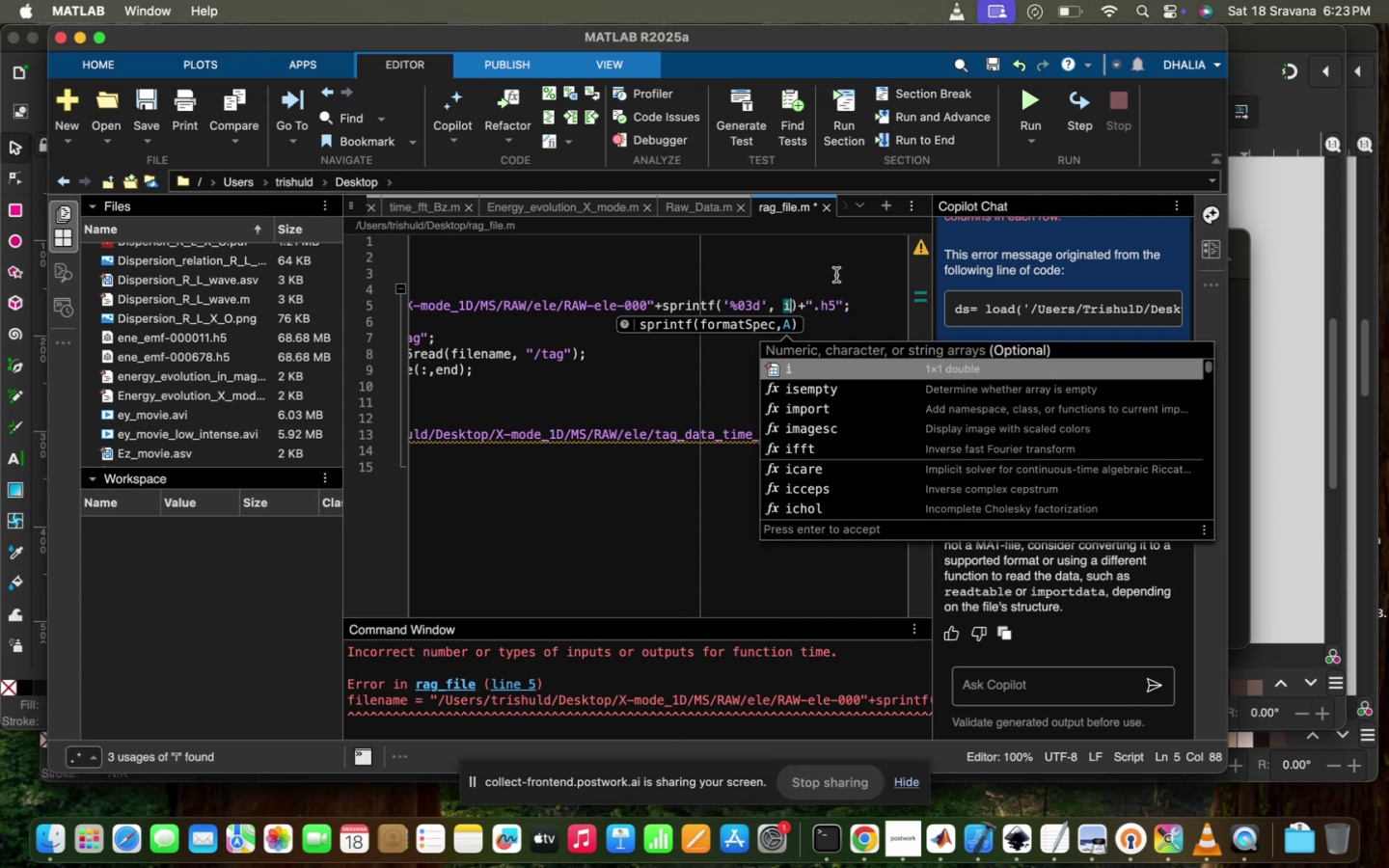 
left_click([836, 275])
 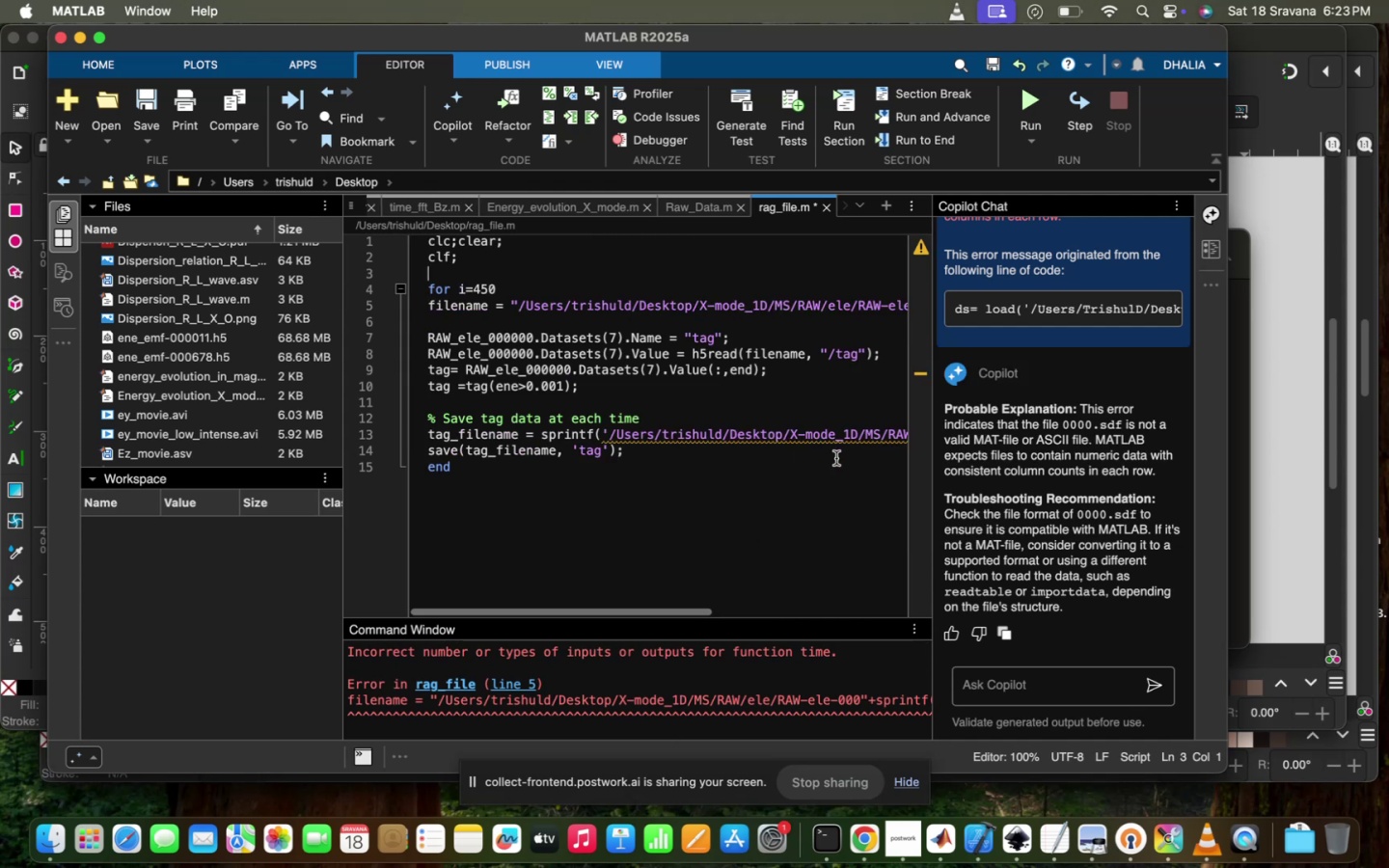 
scroll: coordinate [836, 458], scroll_direction: down, amount: 103.0
 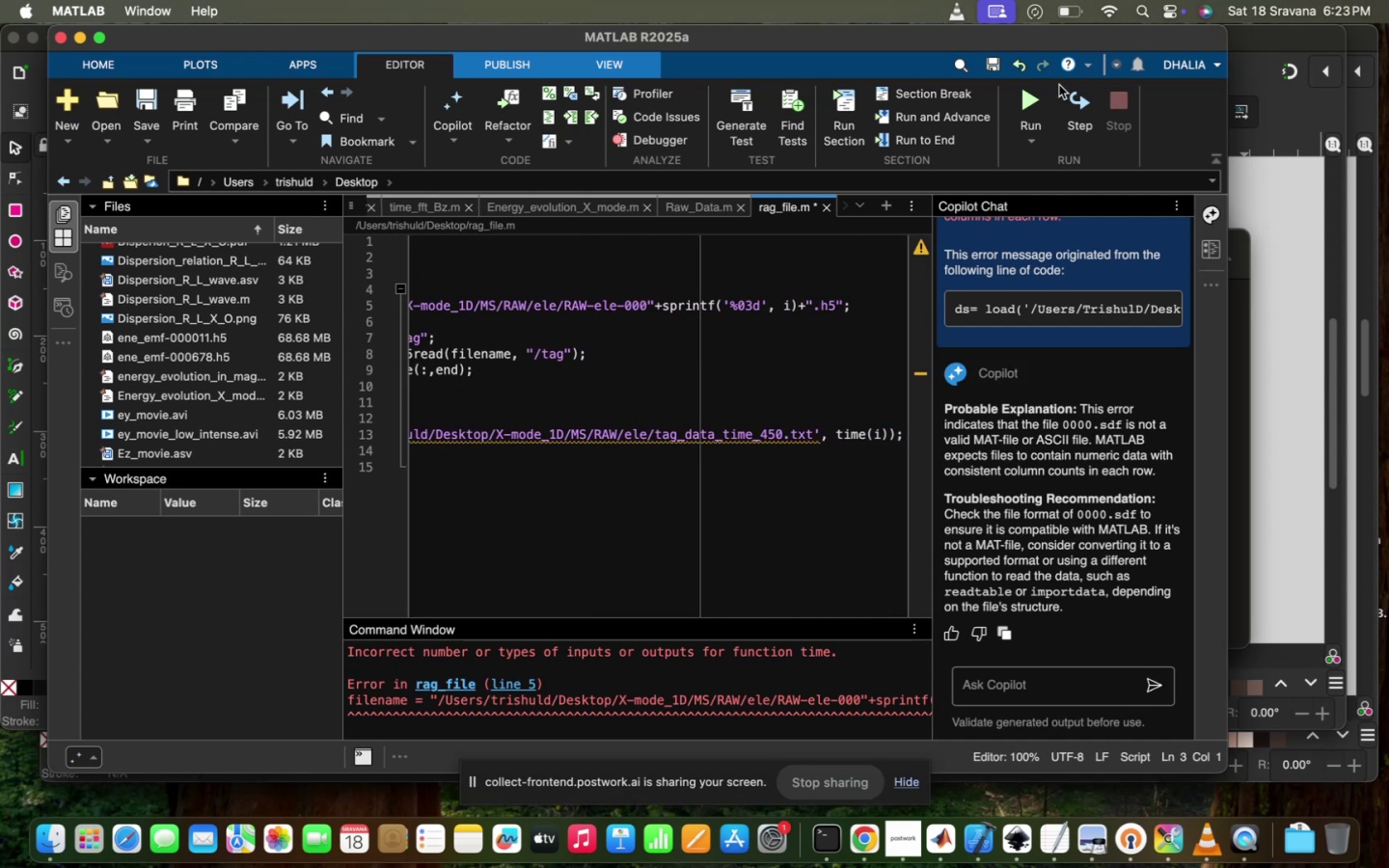 
left_click([1035, 92])
 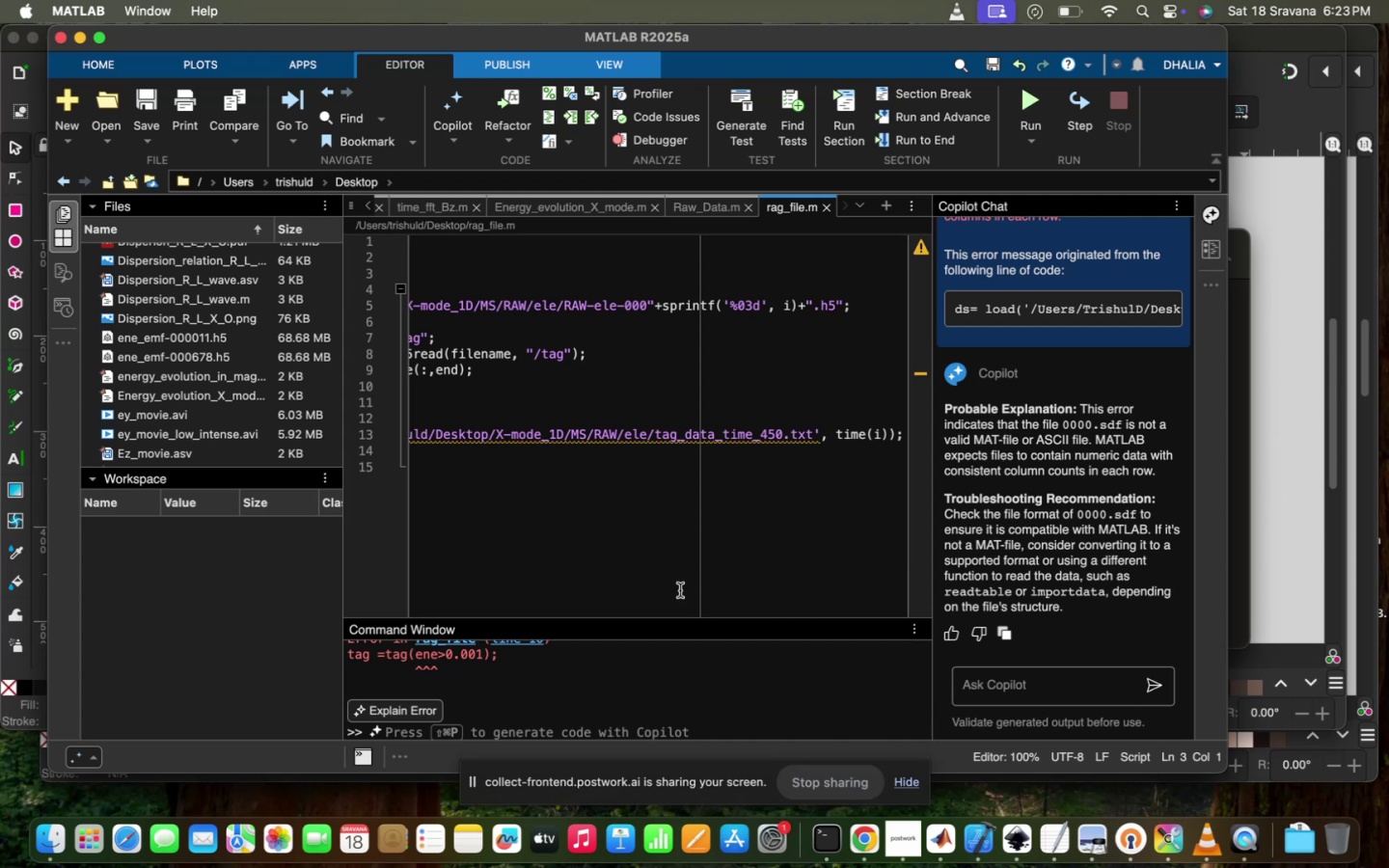 
scroll: coordinate [550, 481], scroll_direction: up, amount: 55.0
 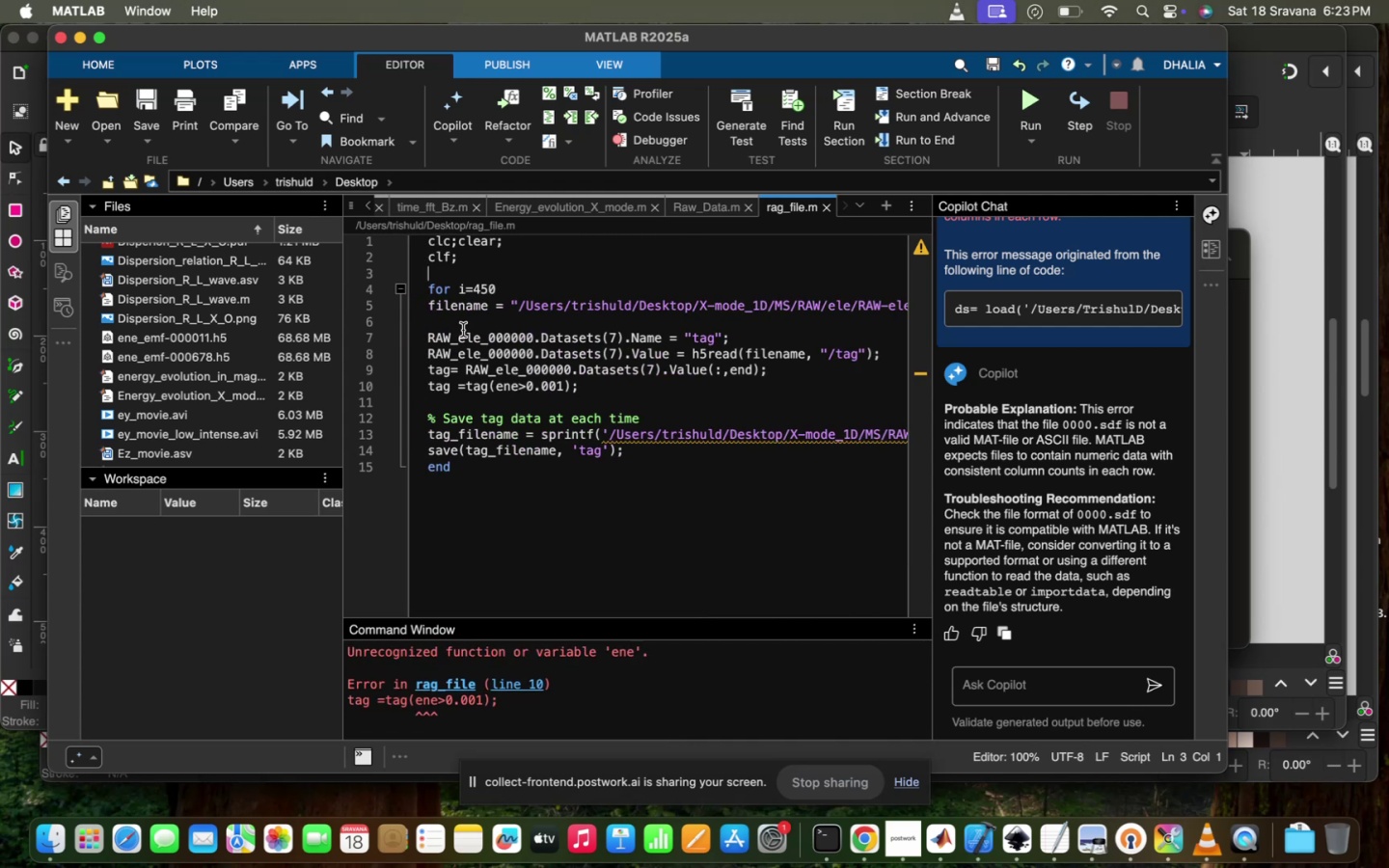 
left_click([428, 322])
 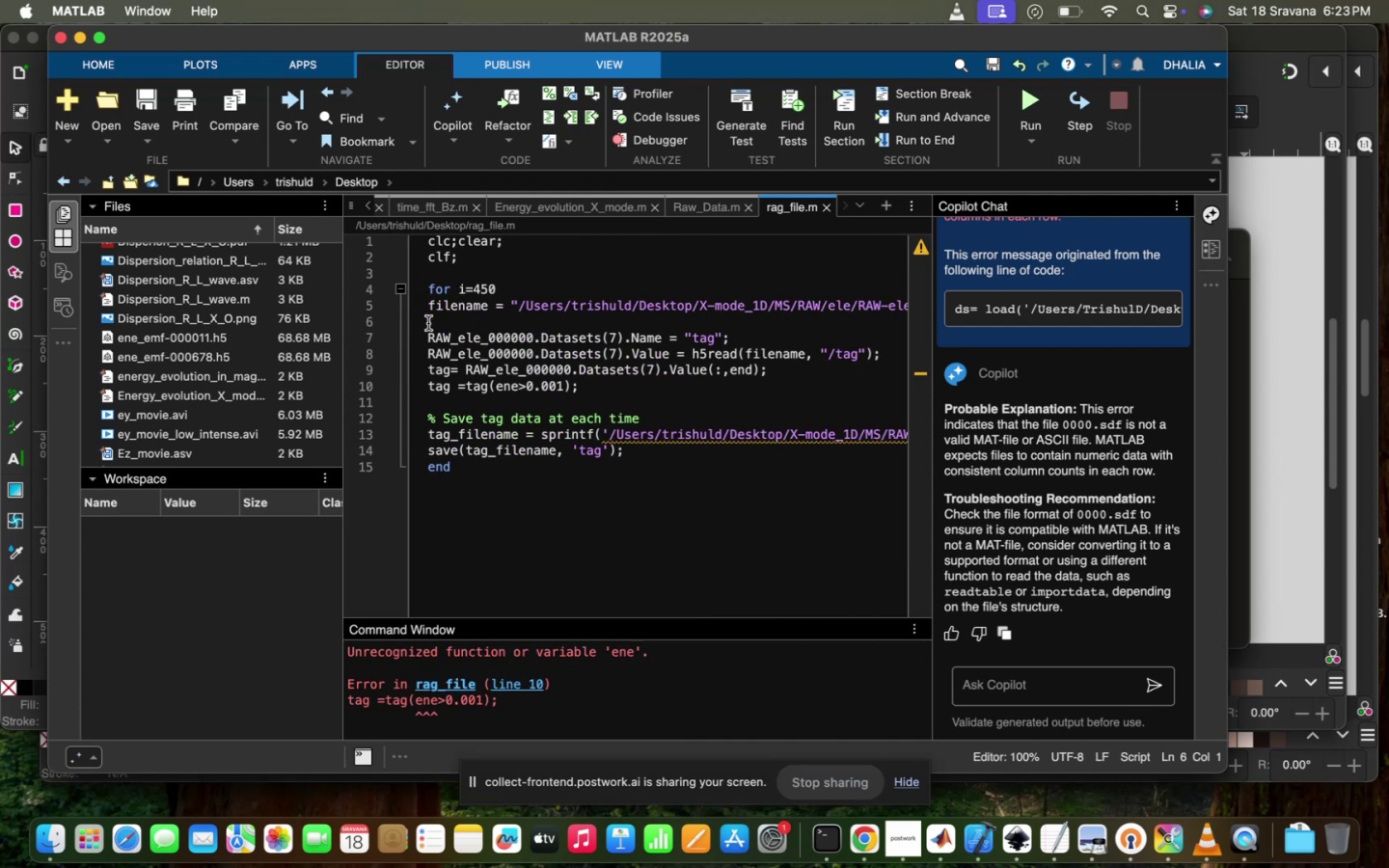 
key(Enter)
 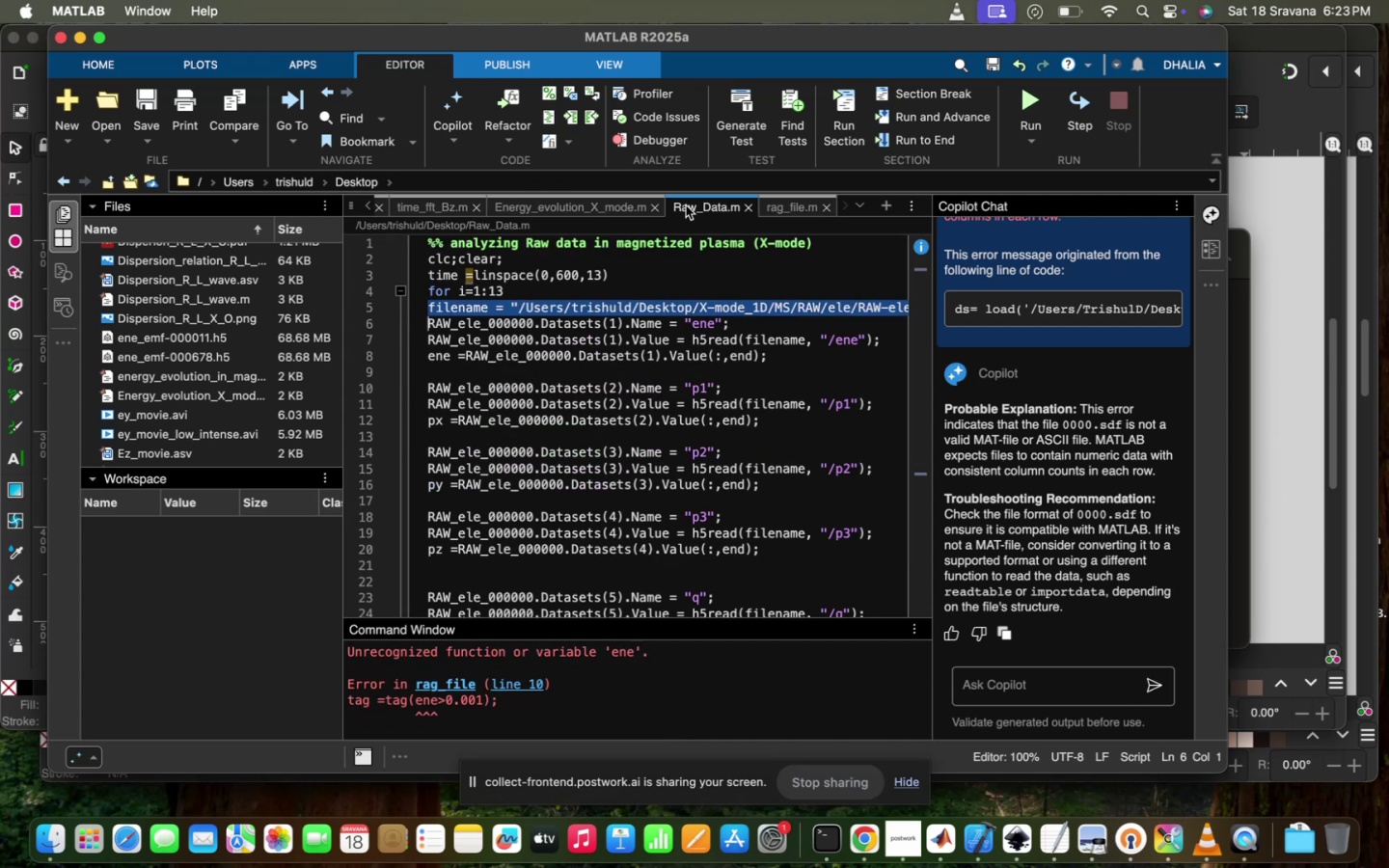 
scroll: coordinate [618, 429], scroll_direction: down, amount: 10.0
 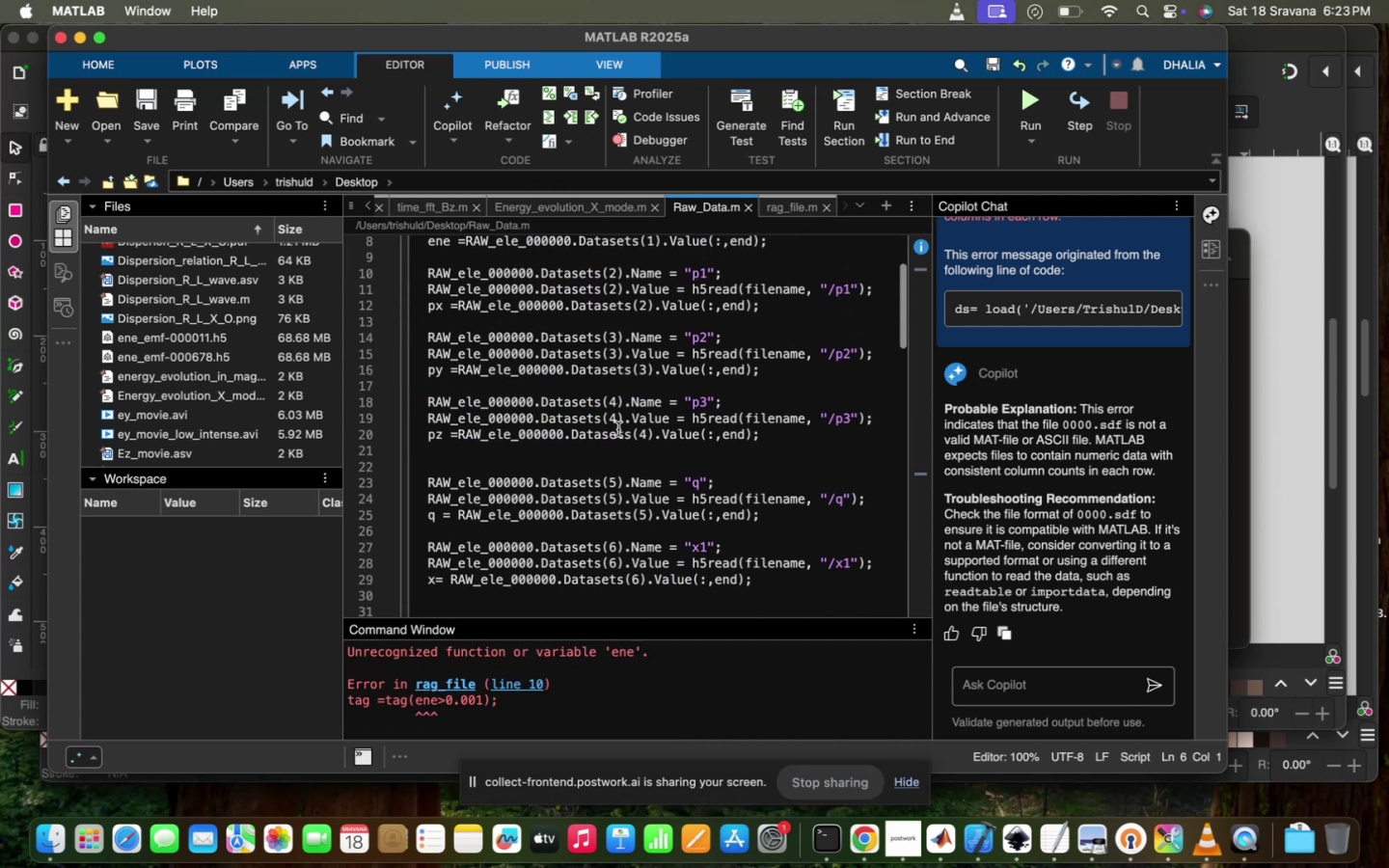 
scroll: coordinate [618, 429], scroll_direction: up, amount: 1.0
 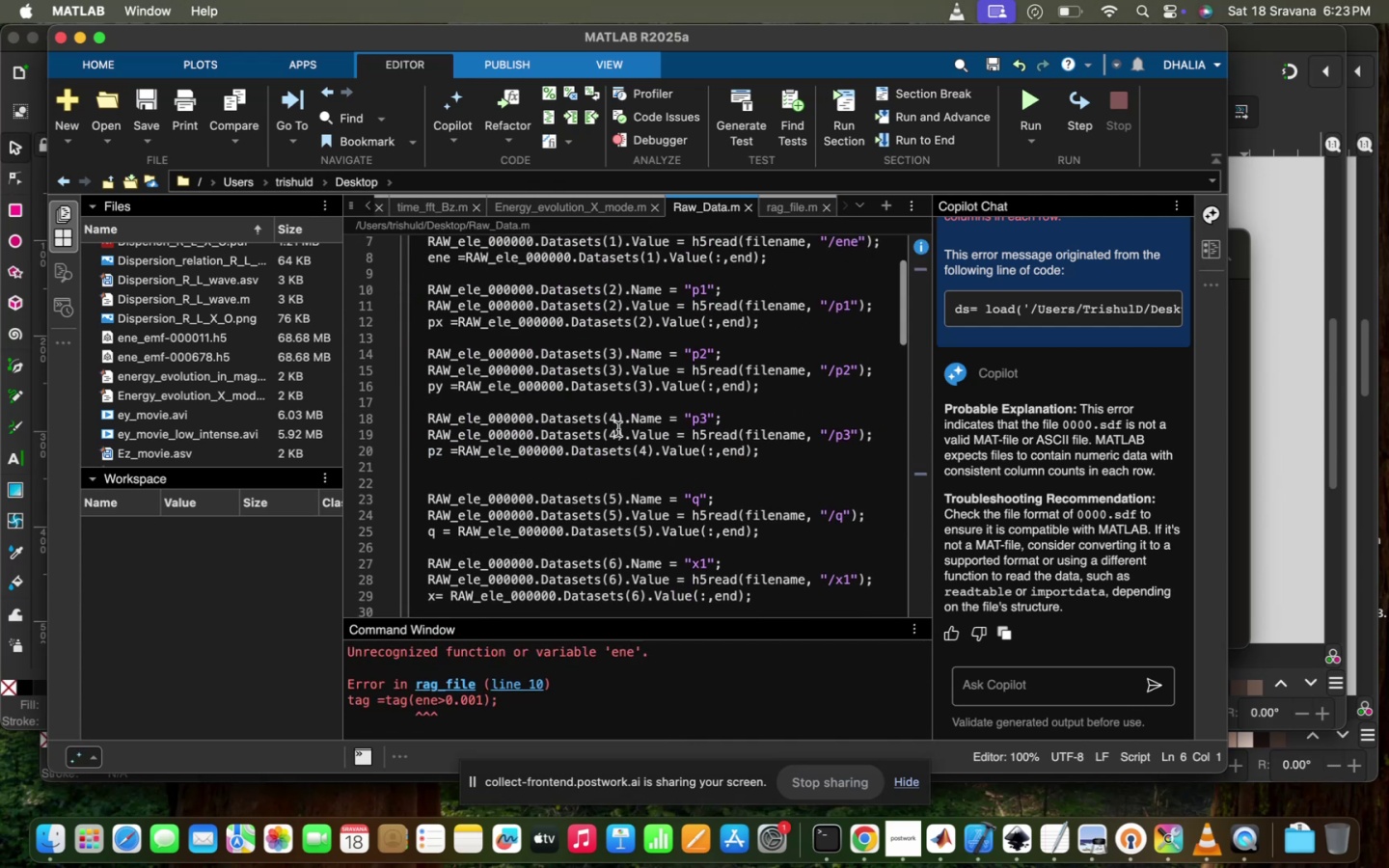 
scroll: coordinate [618, 429], scroll_direction: down, amount: 7.0
 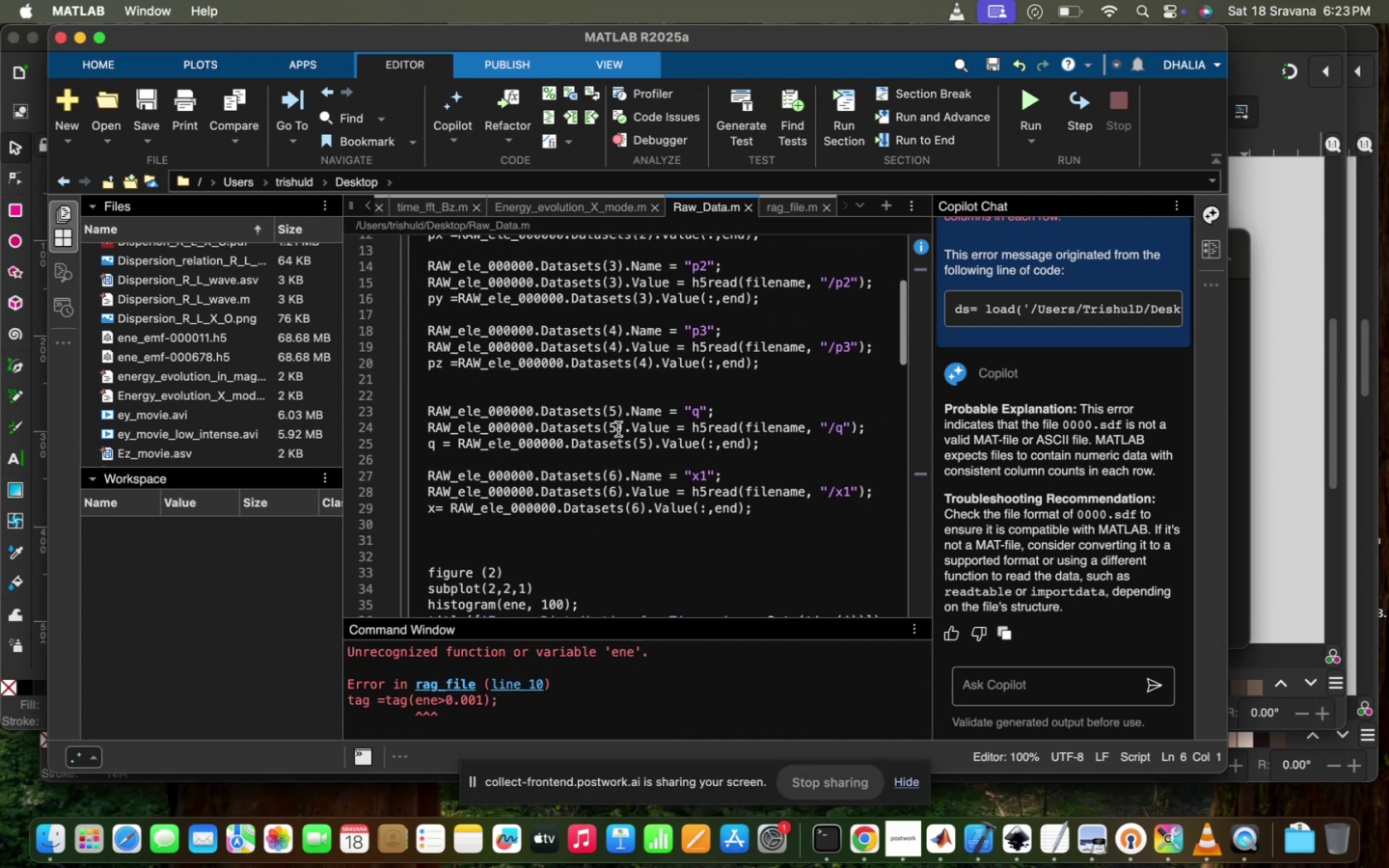 
scroll: coordinate [618, 429], scroll_direction: up, amount: 6.0
 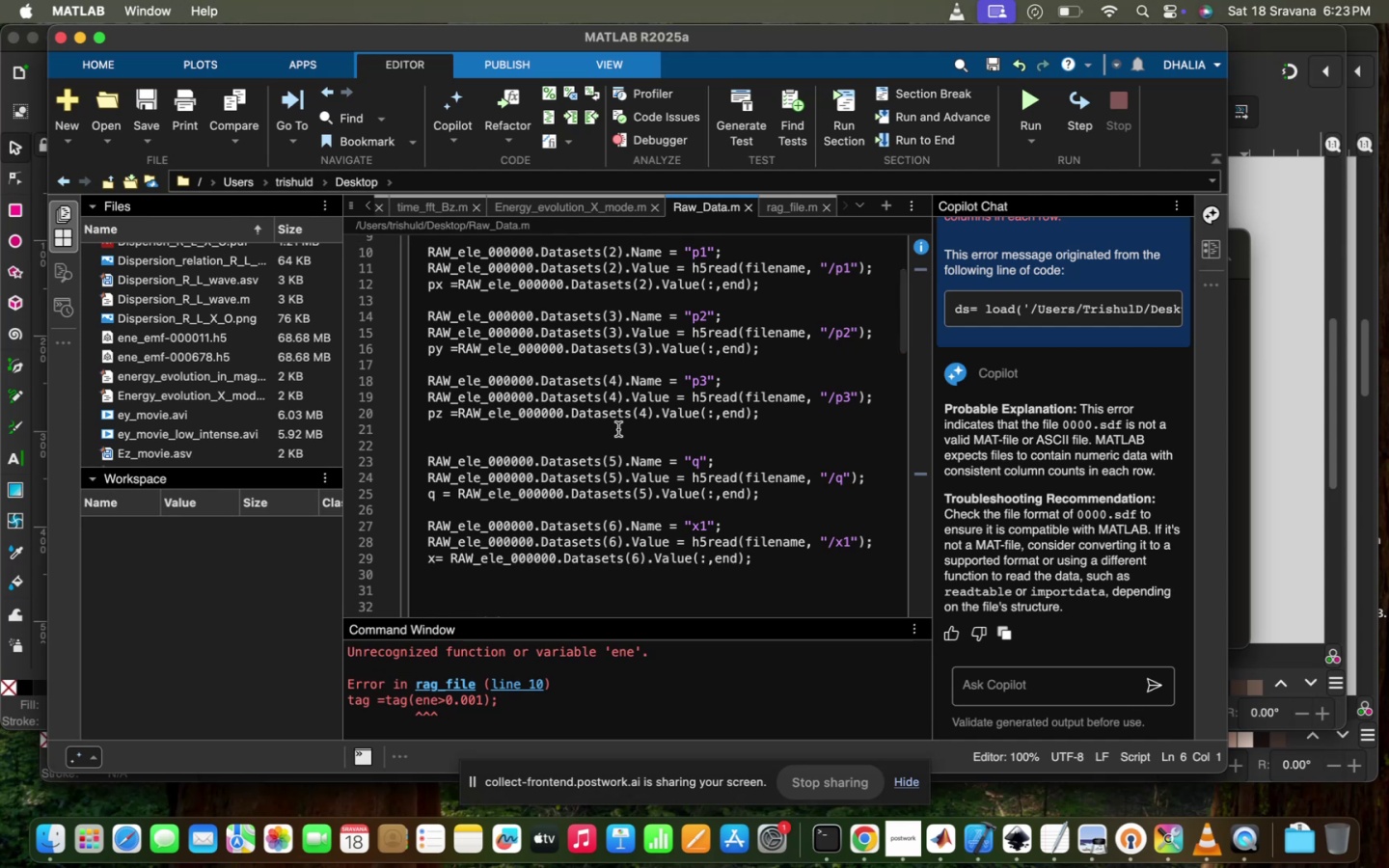 
left_click([618, 429])
 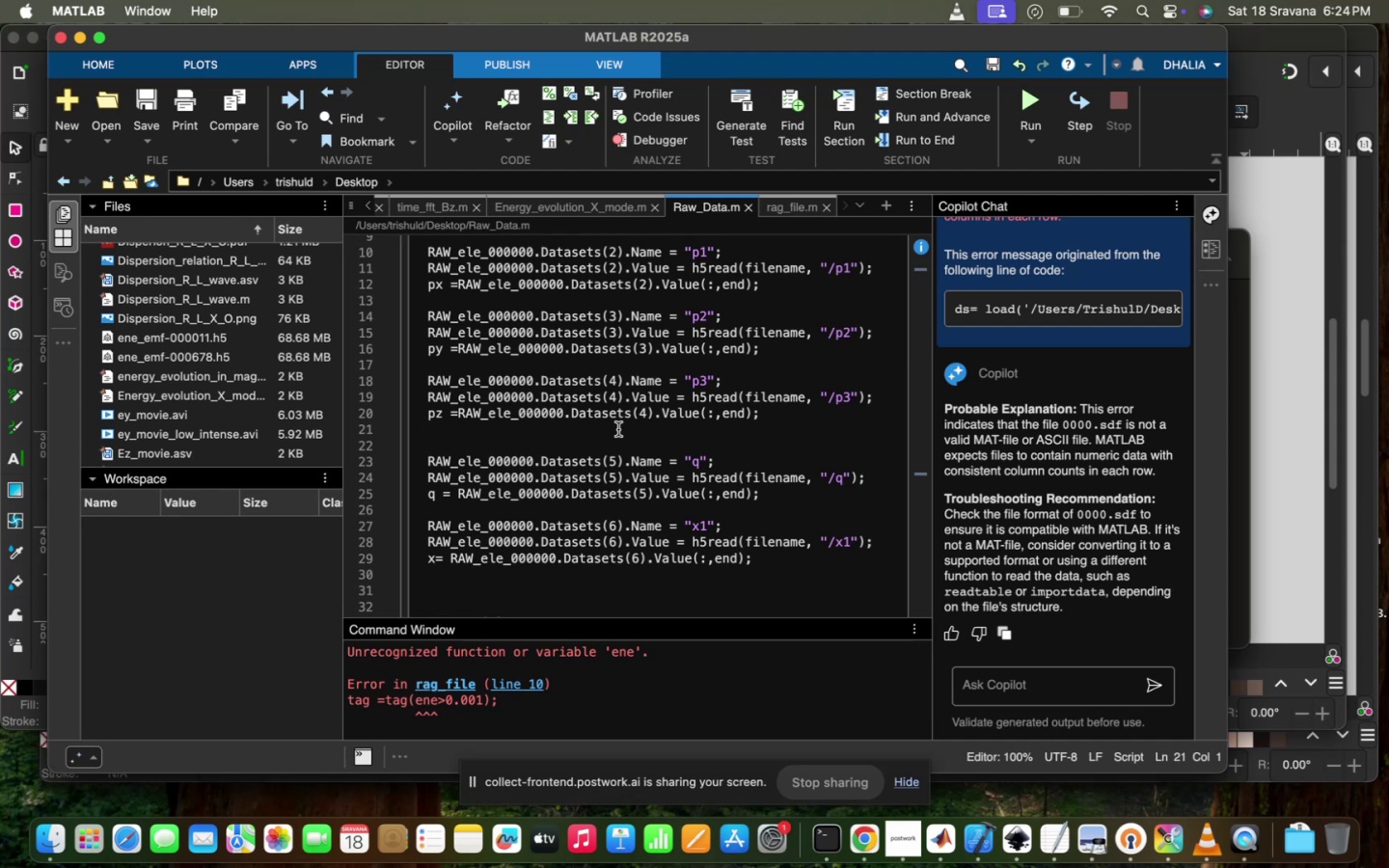 
scroll: coordinate [618, 429], scroll_direction: up, amount: 14.0
 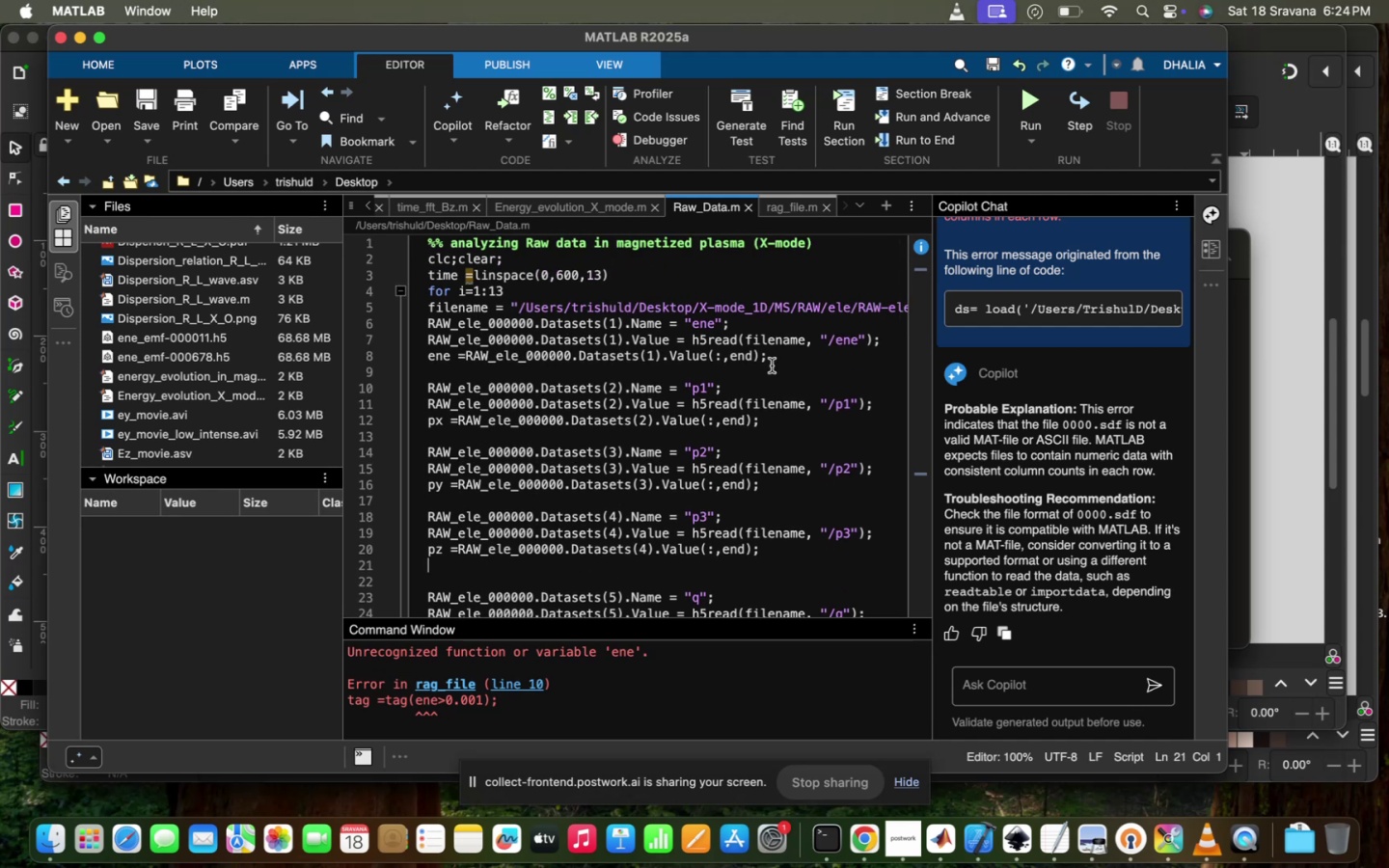 
left_click_drag(start_coordinate=[778, 360], to_coordinate=[416, 320])
 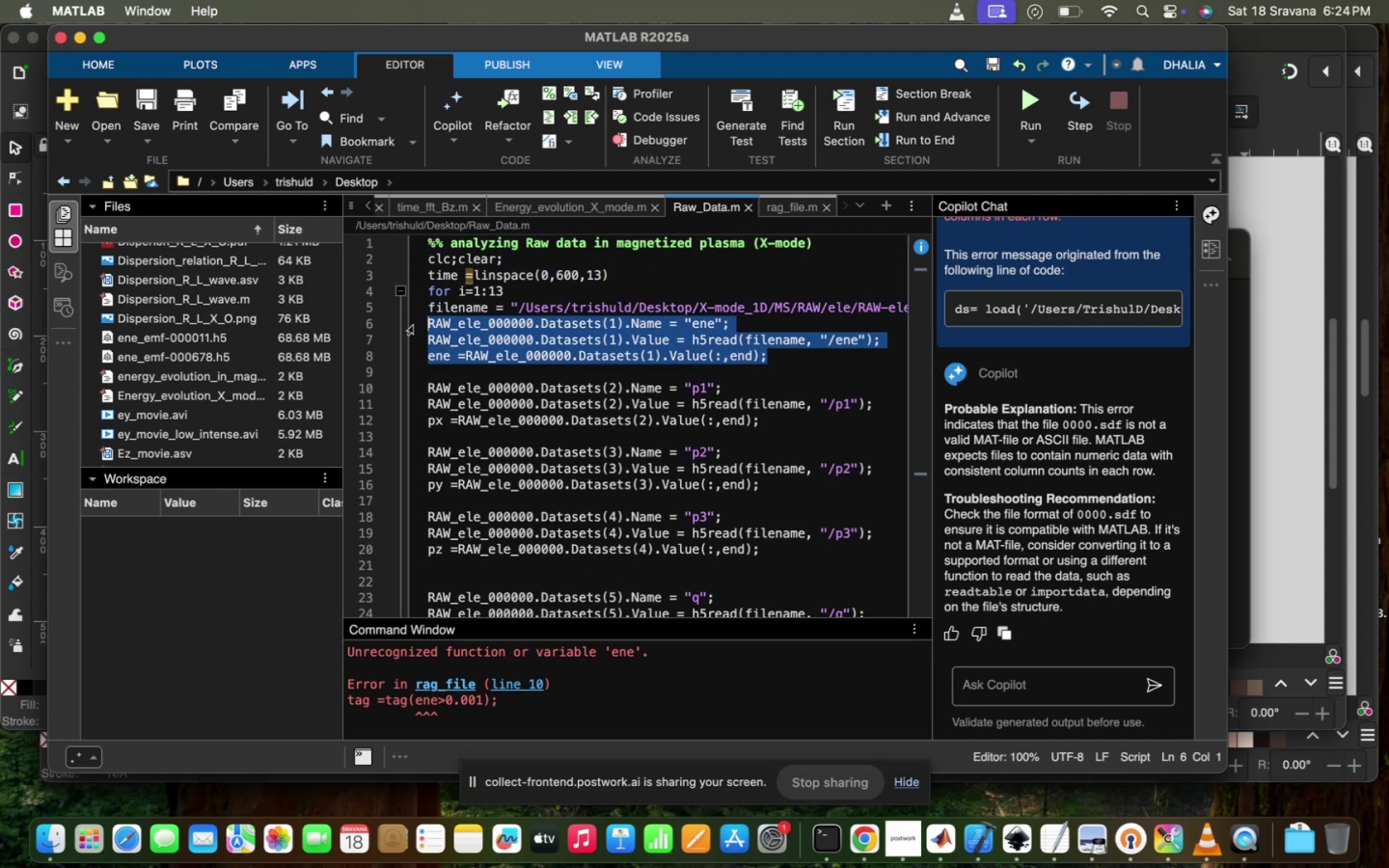 
key(Meta+C)
 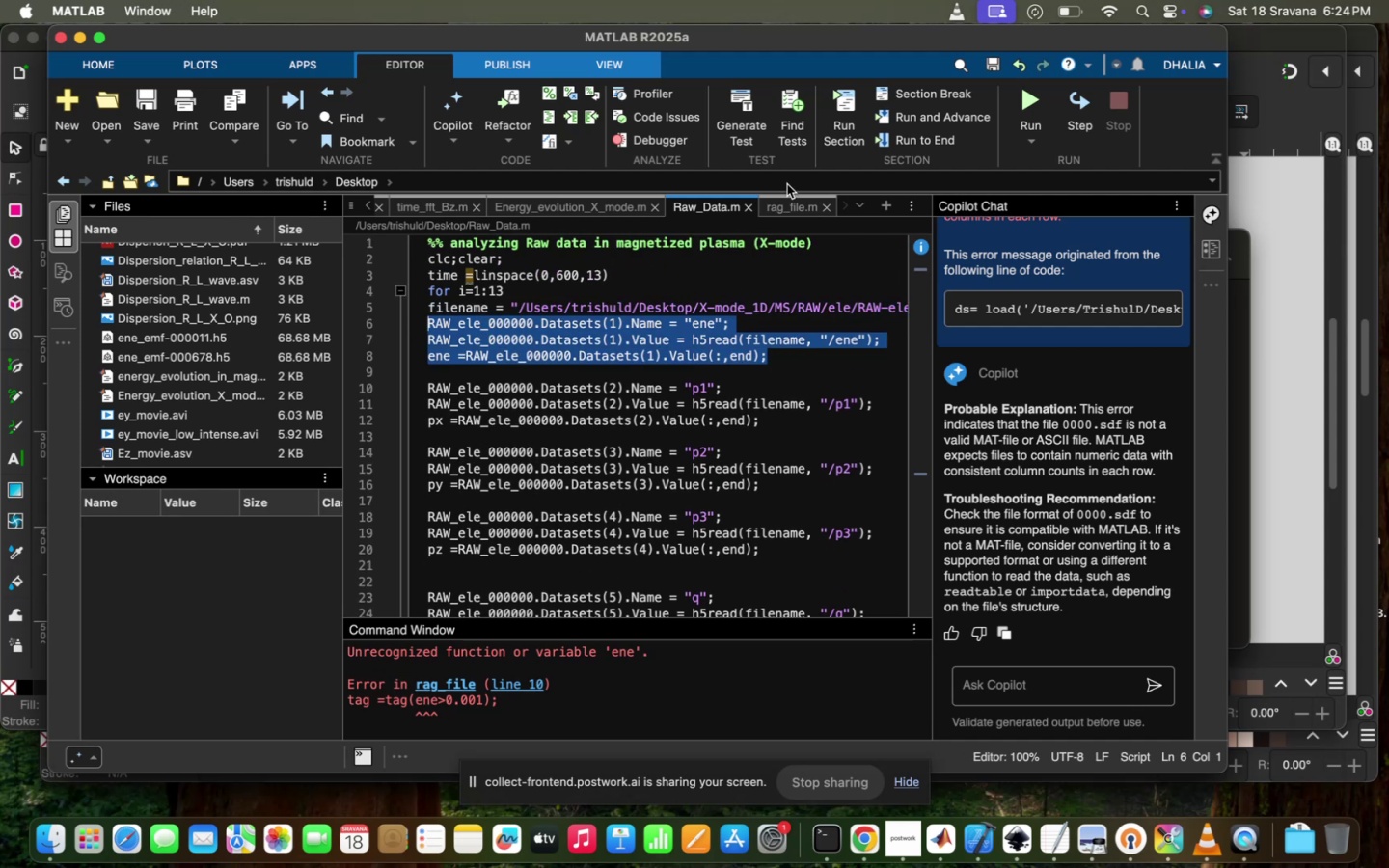 
left_click([787, 205])
 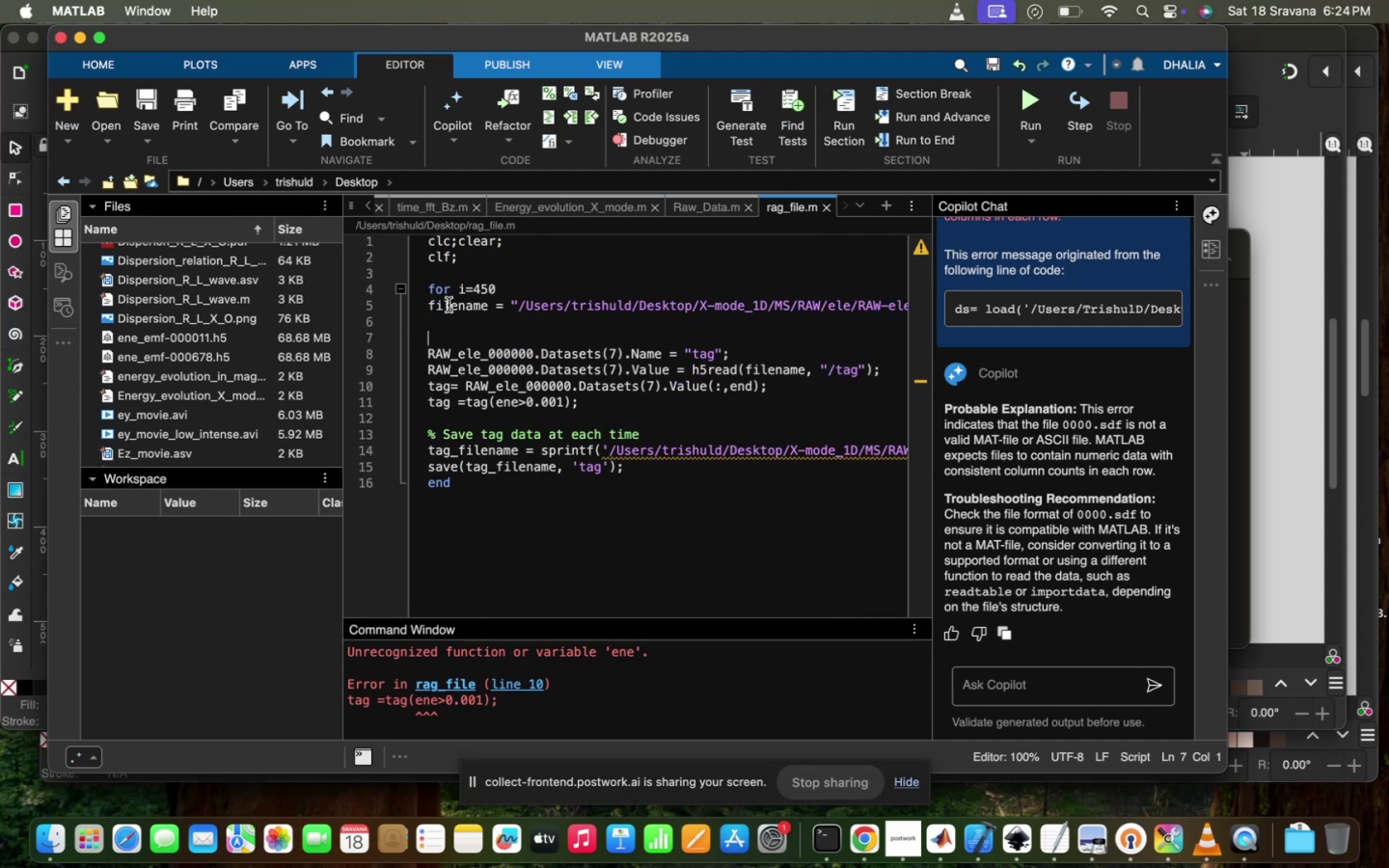 
key(Meta+V)
 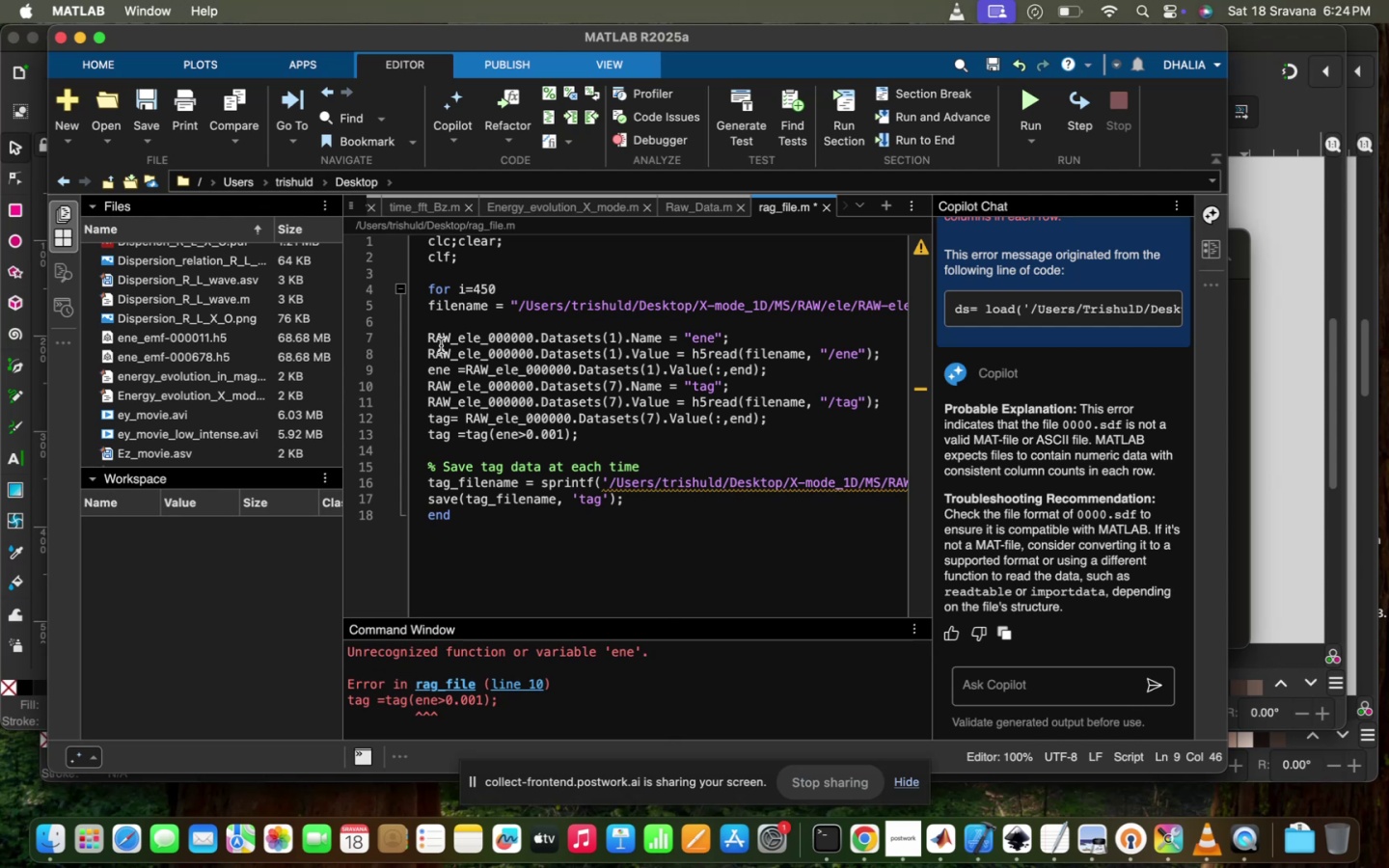 
key(Enter)
 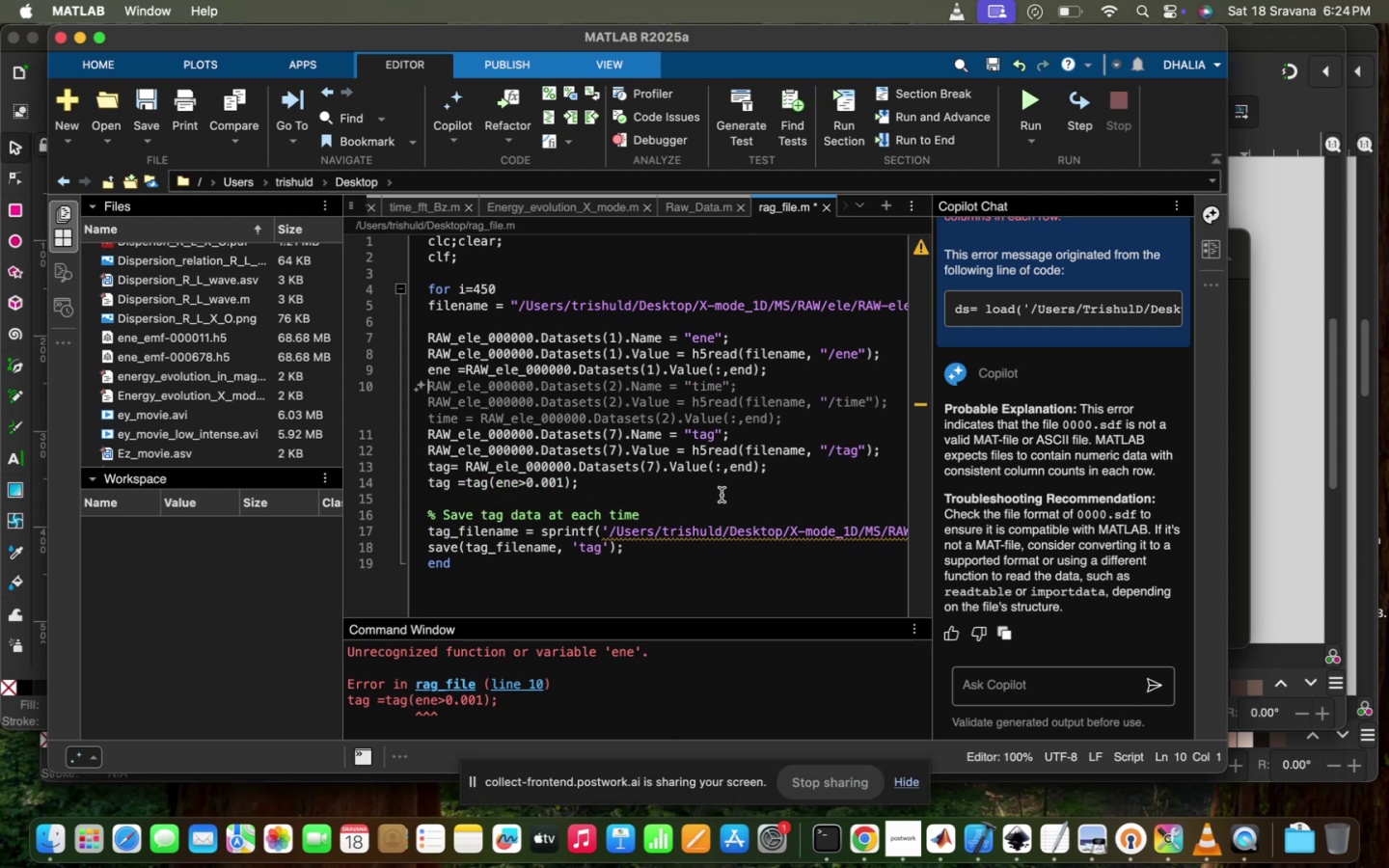 
wait(8.25)
 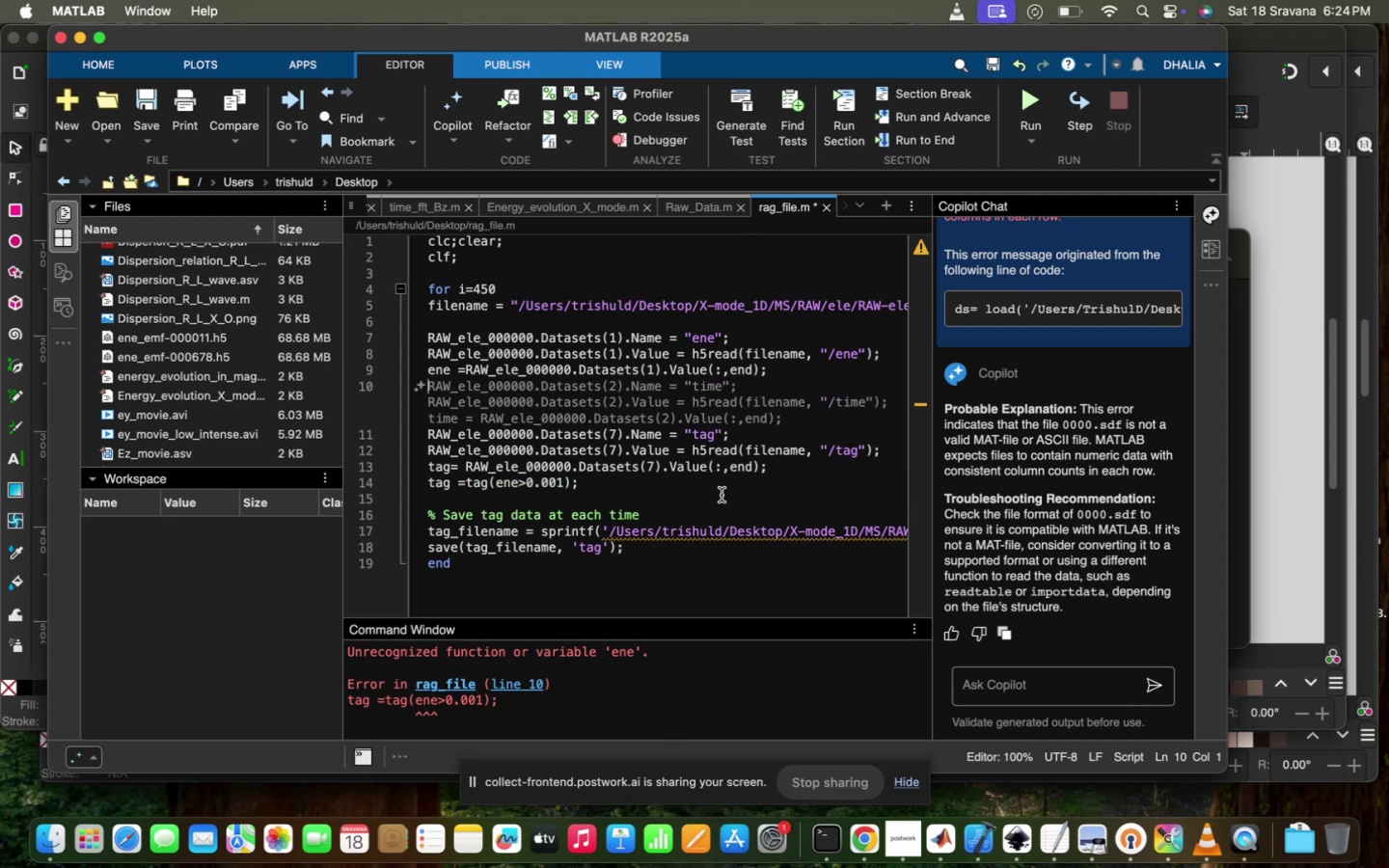 
double_click([1021, 92])
 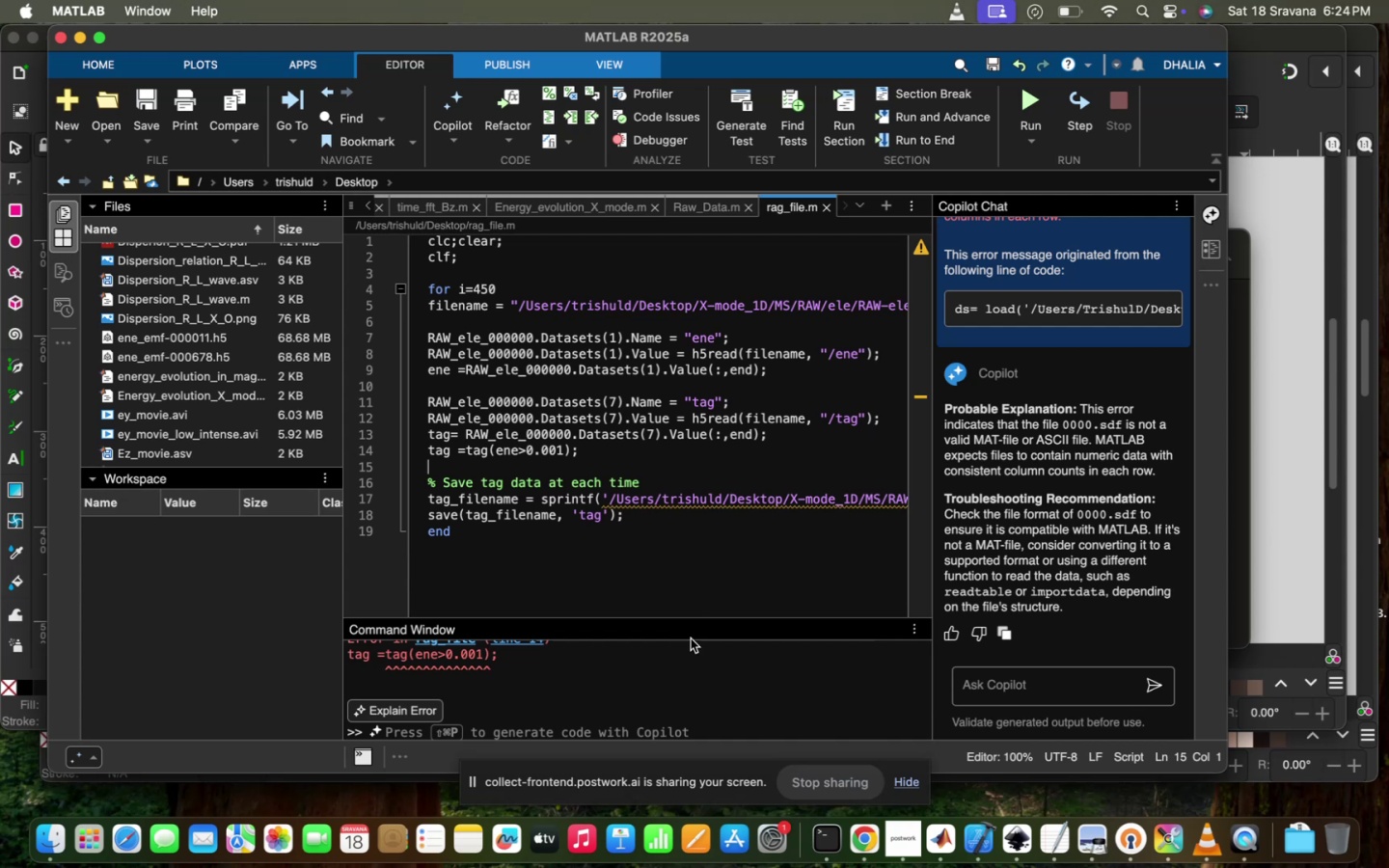 
scroll: coordinate [642, 687], scroll_direction: up, amount: 8.0
 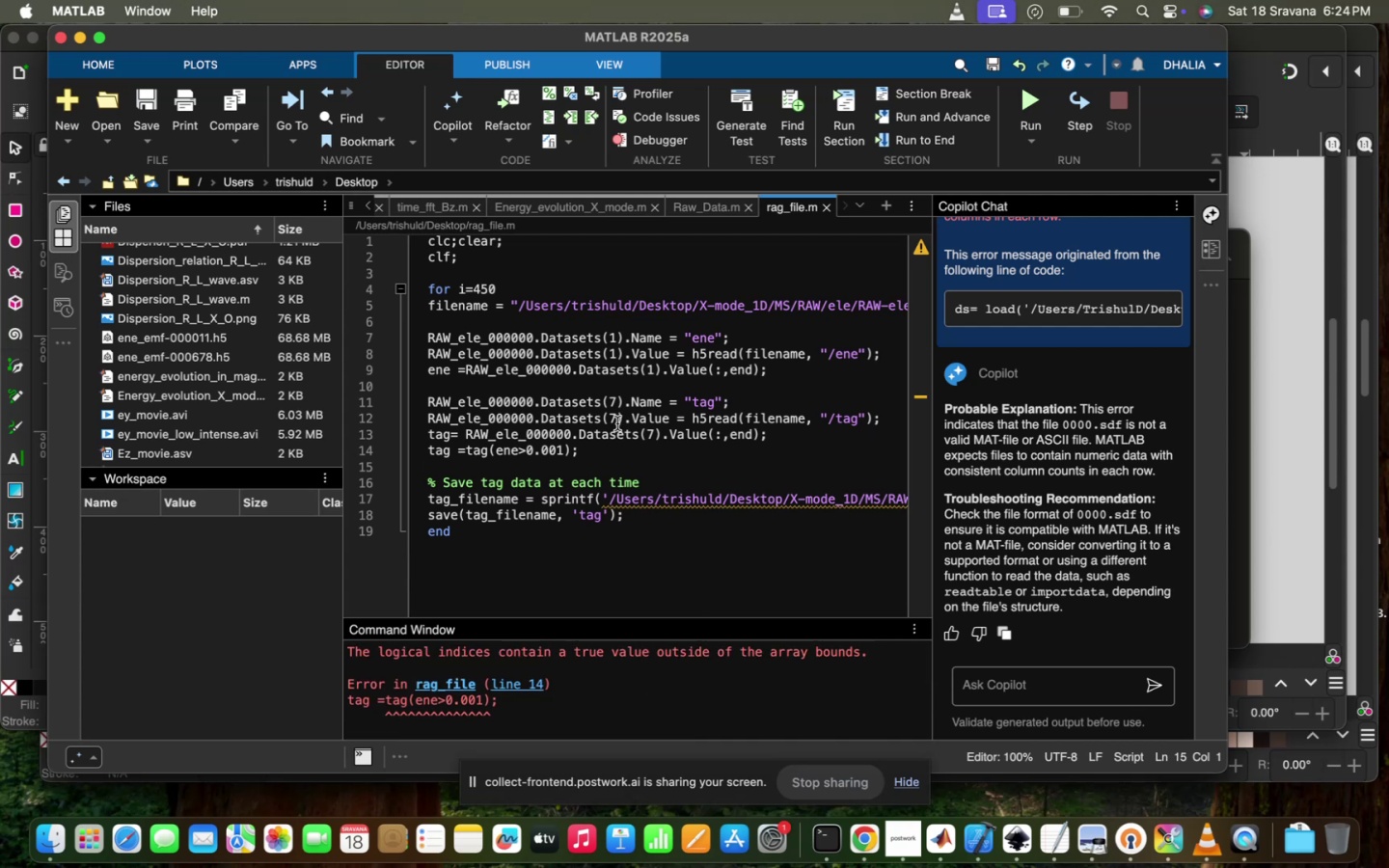 
left_click([476, 385])
 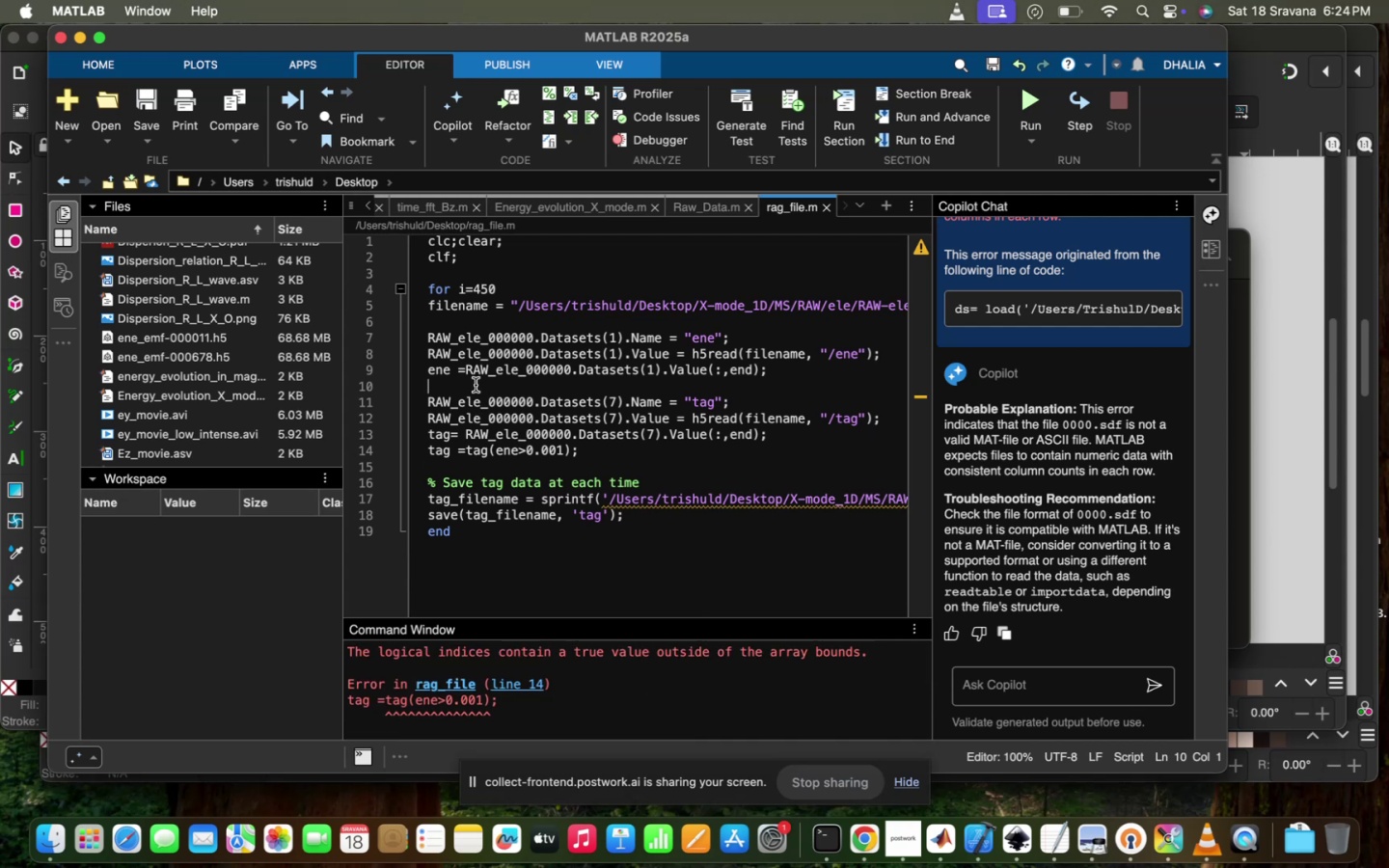 
type(ENE =ENE(ENE>0.00)
key(Backspace)
type(01)
 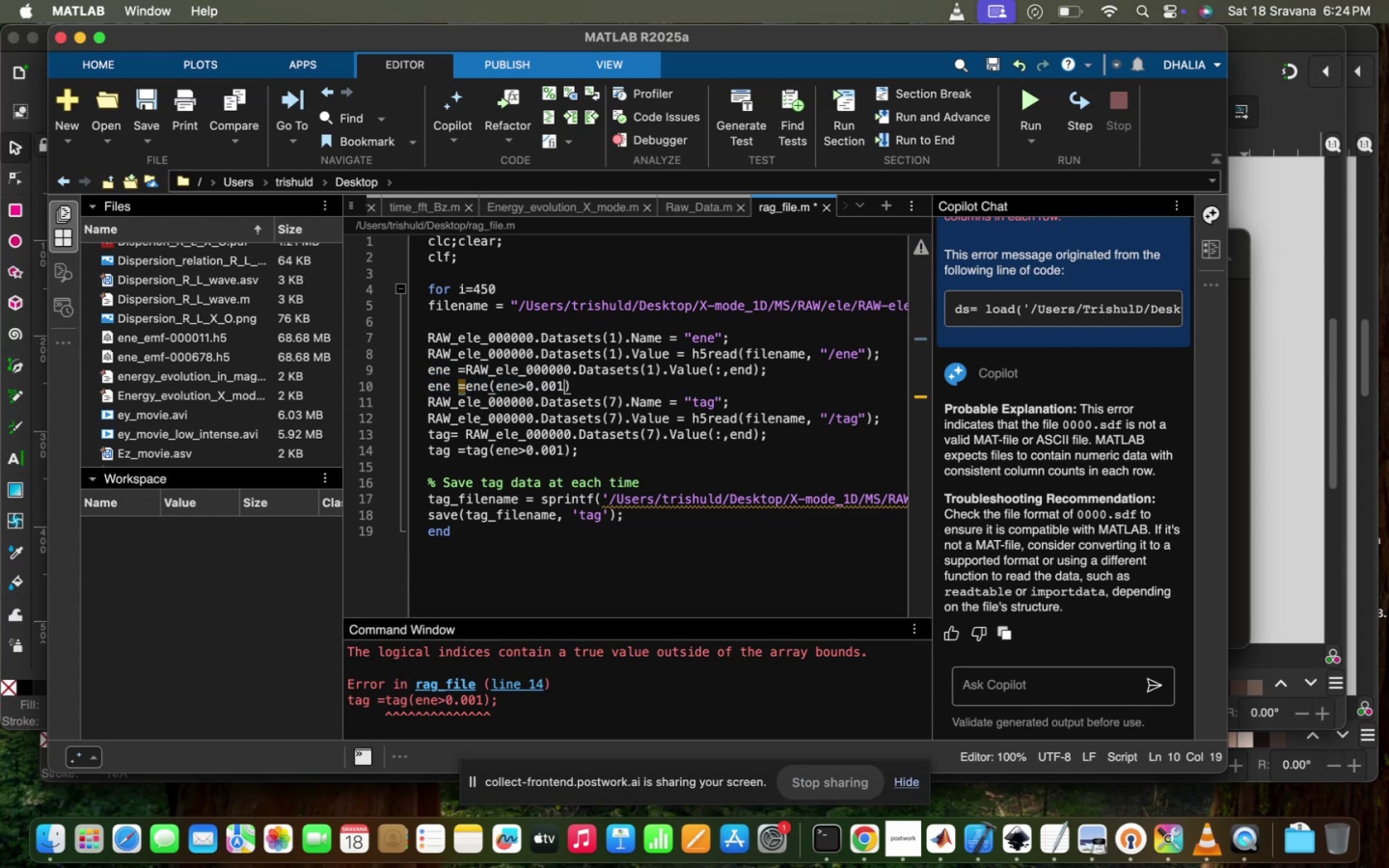 
mouse_move([983, 169])
 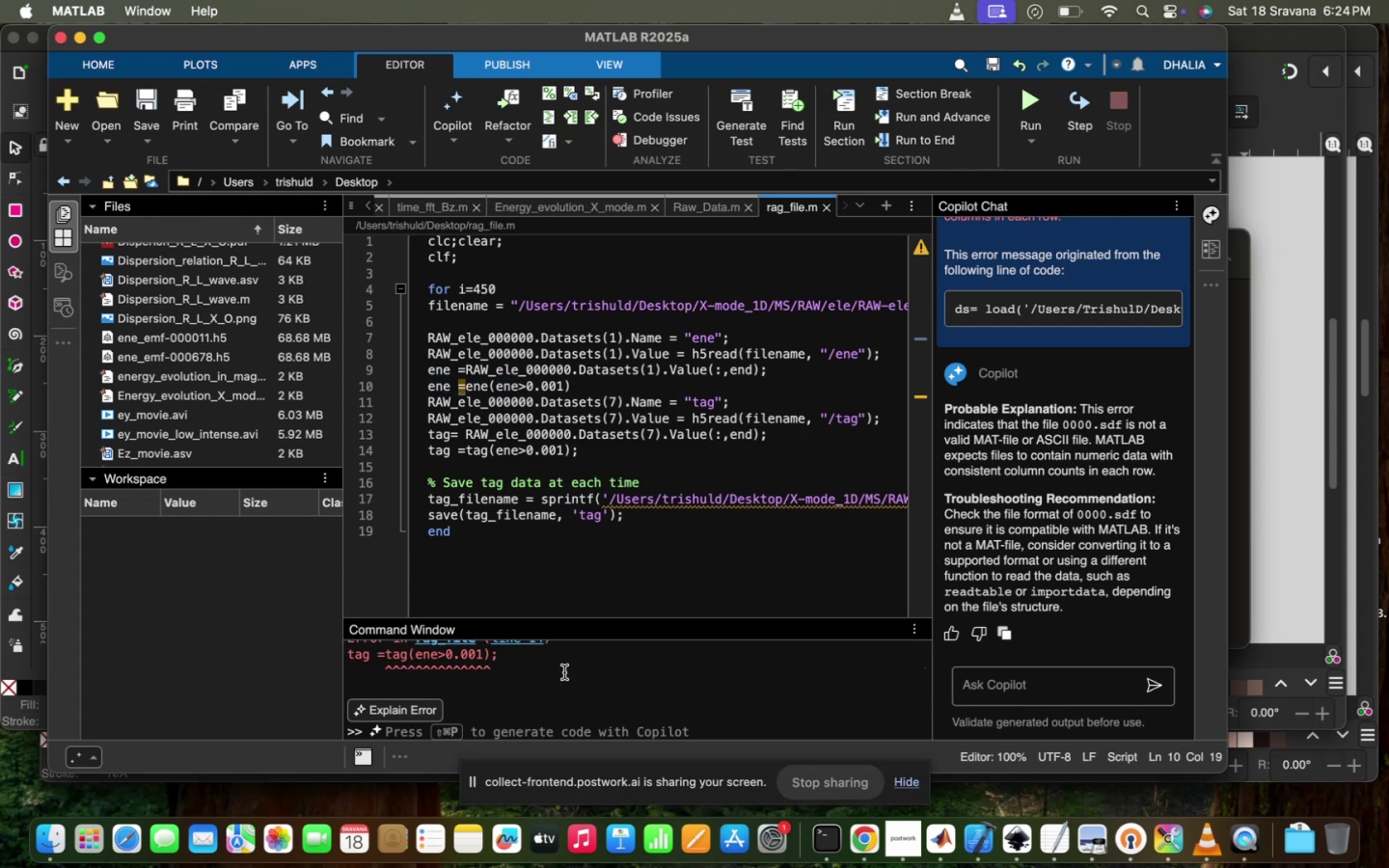 
scroll: coordinate [558, 665], scroll_direction: up, amount: 1096.0
 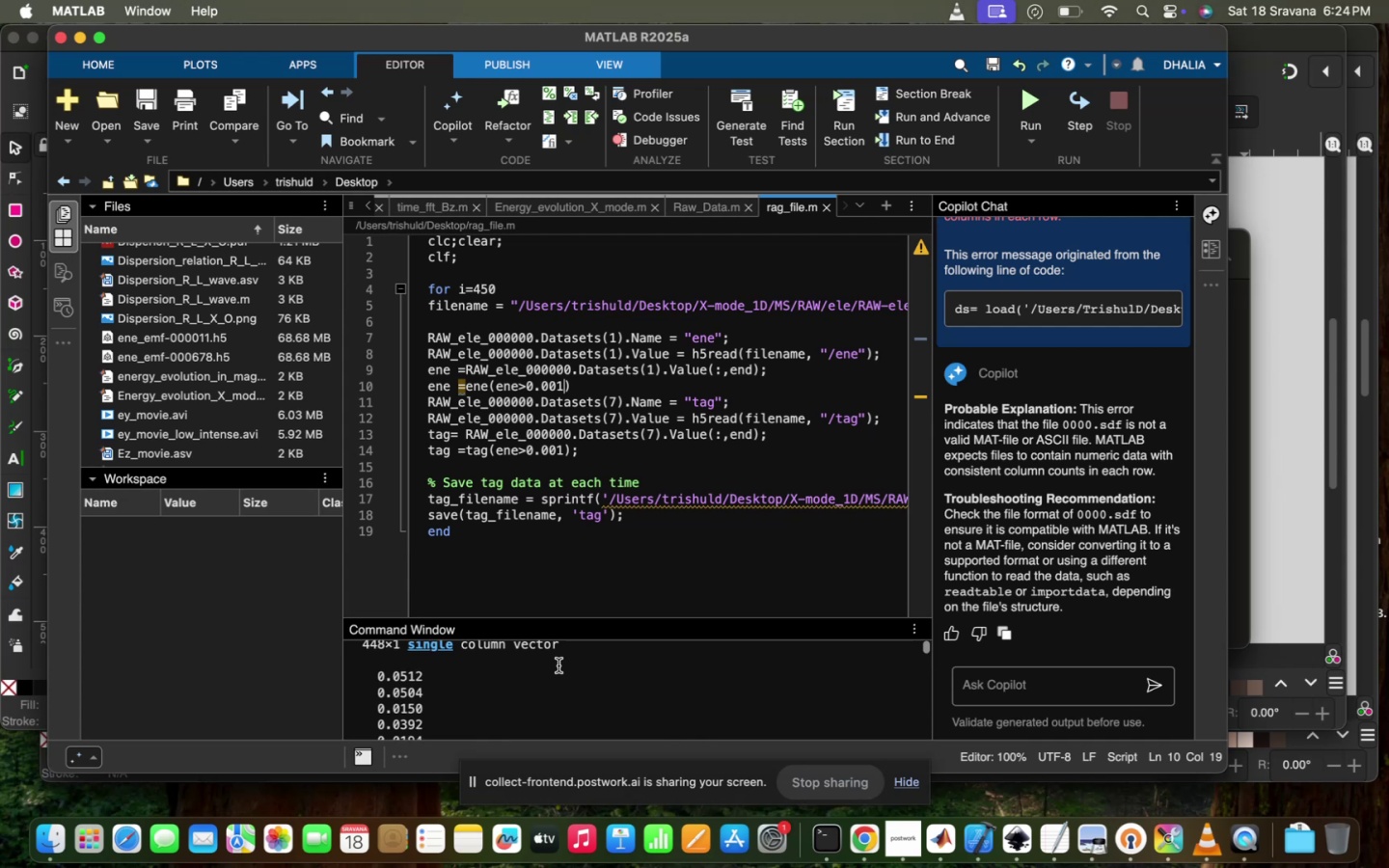 
scroll: coordinate [558, 665], scroll_direction: down, amount: 902.0
 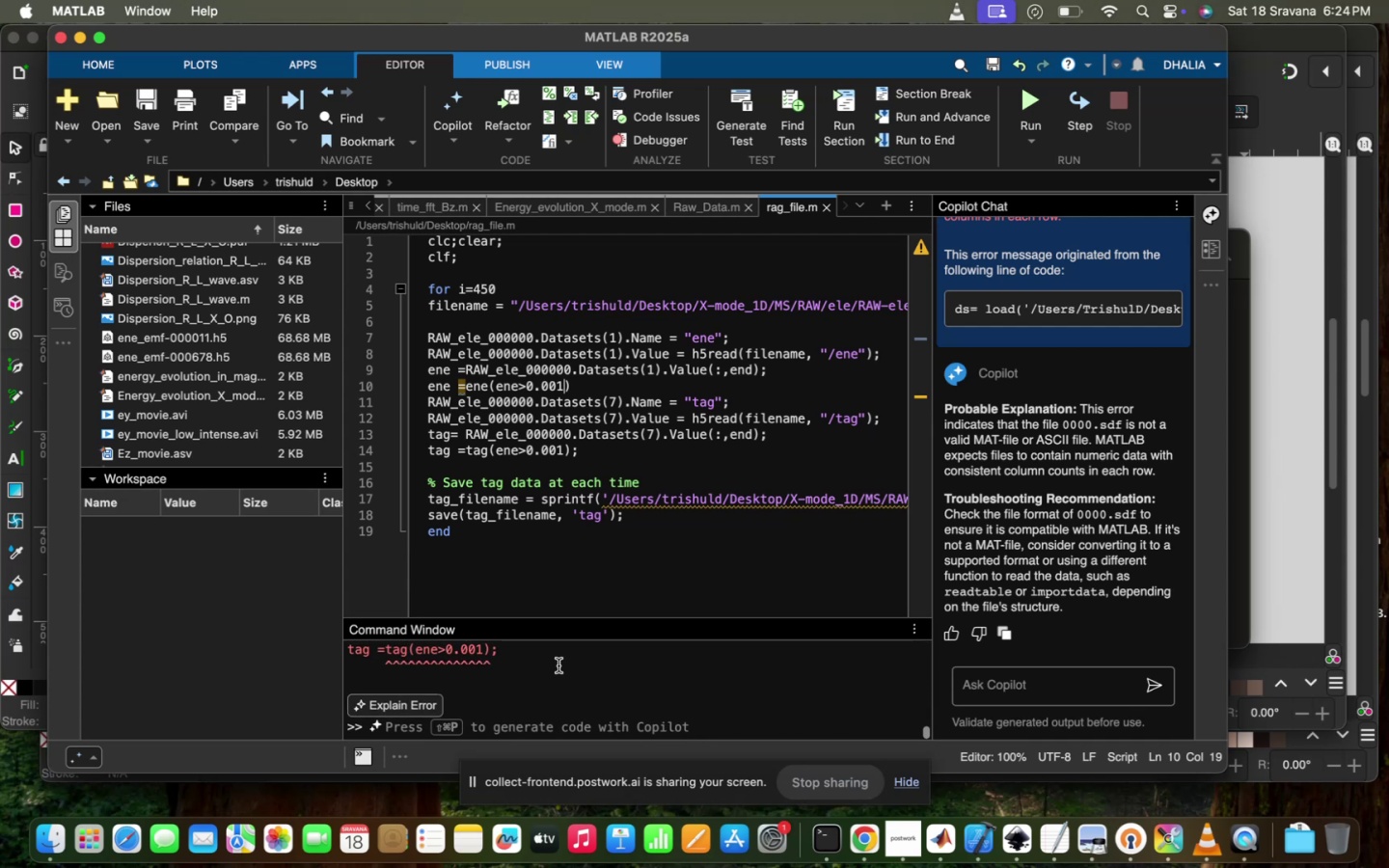 
scroll: coordinate [524, 692], scroll_direction: up, amount: 14.0
 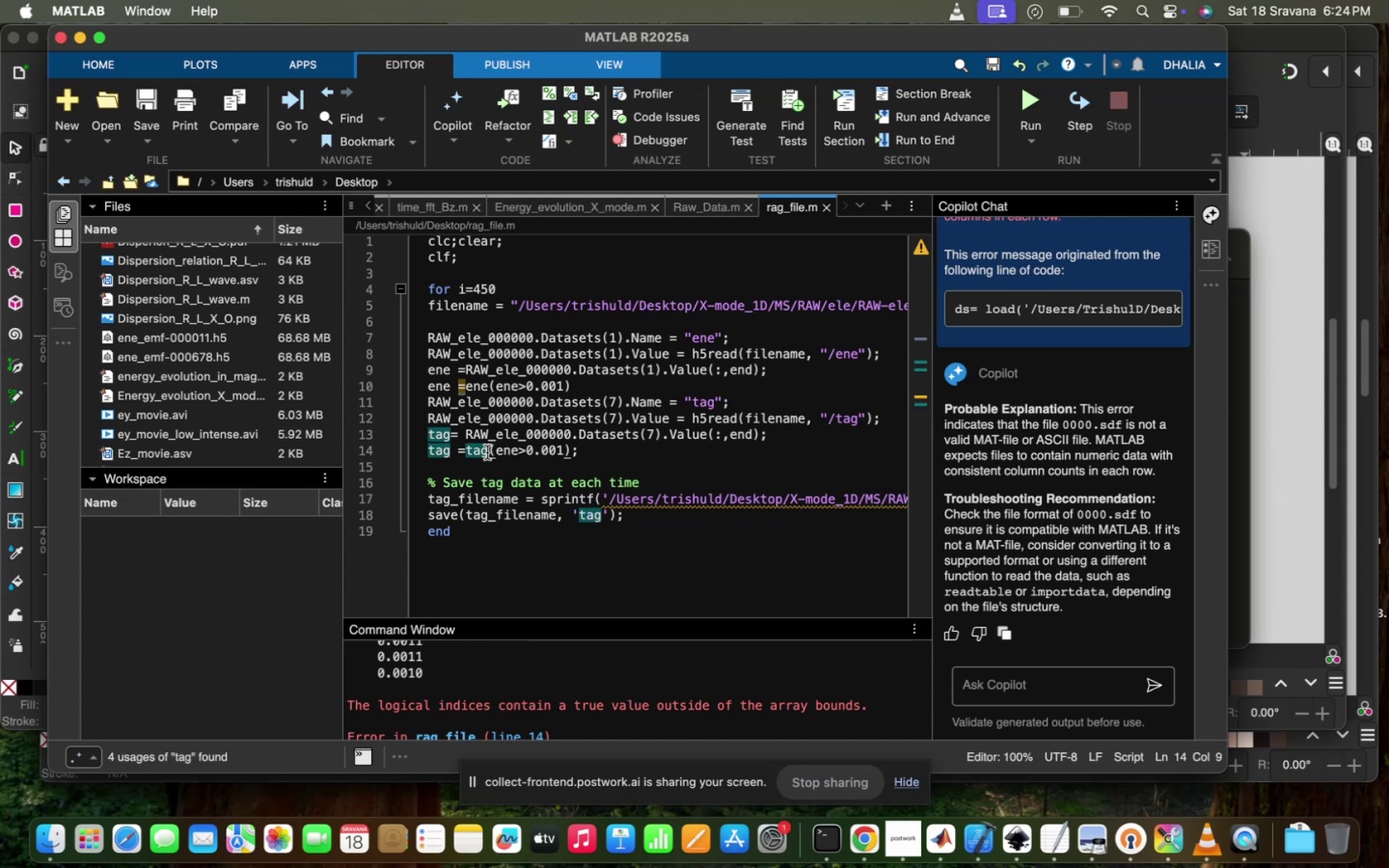 
wait(7.17)
 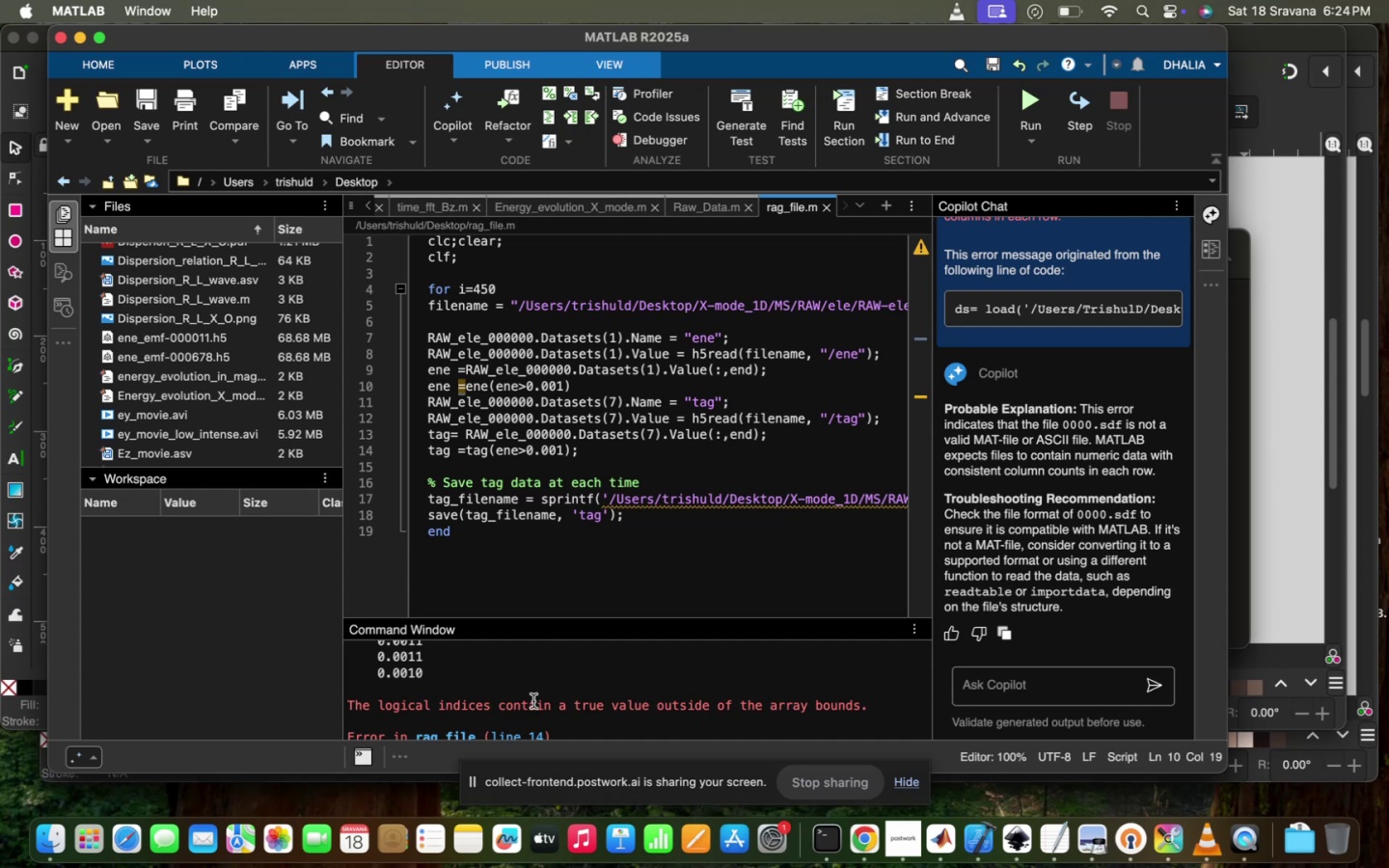 
left_click([512, 442])
 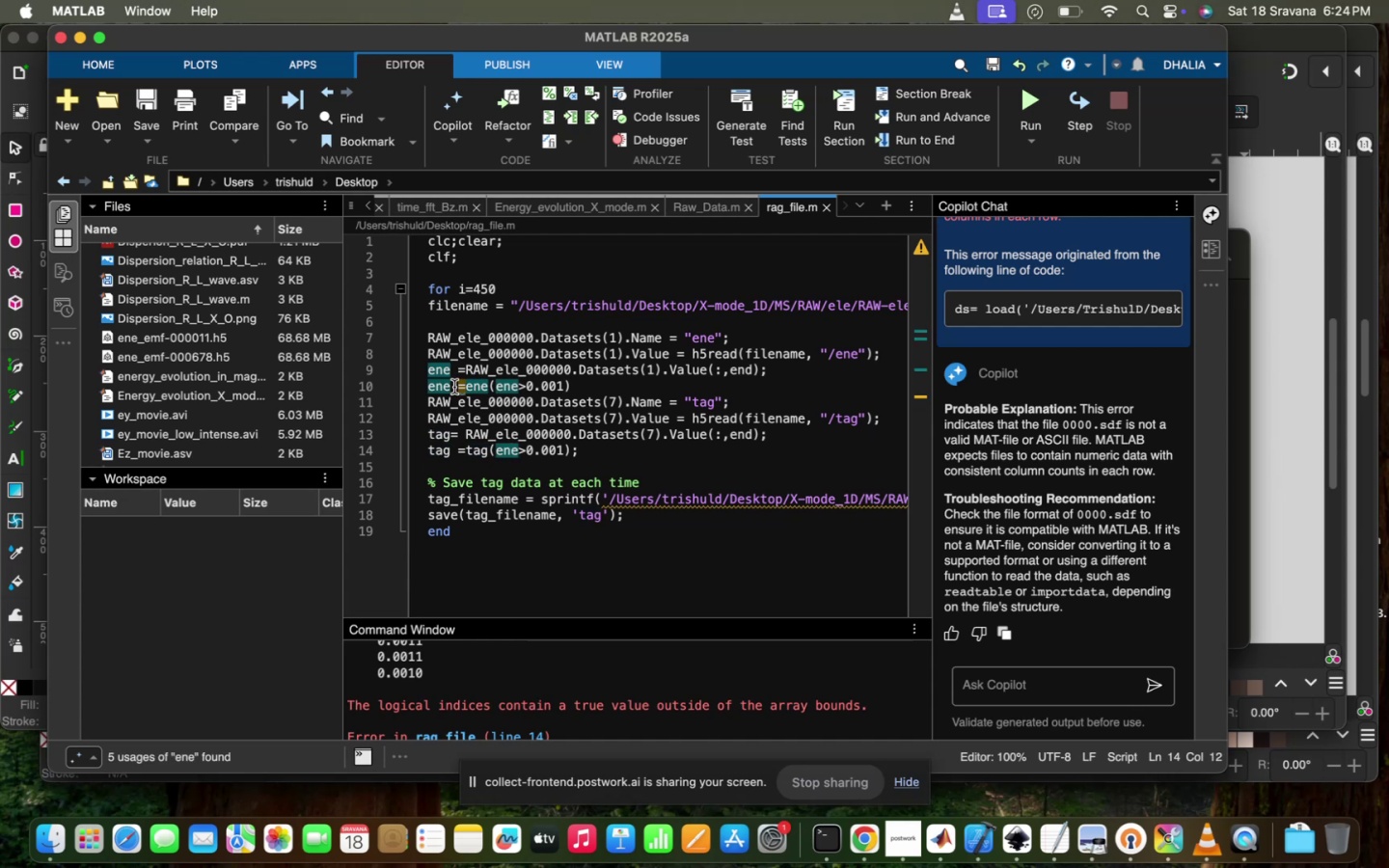 
left_click([451, 387])
 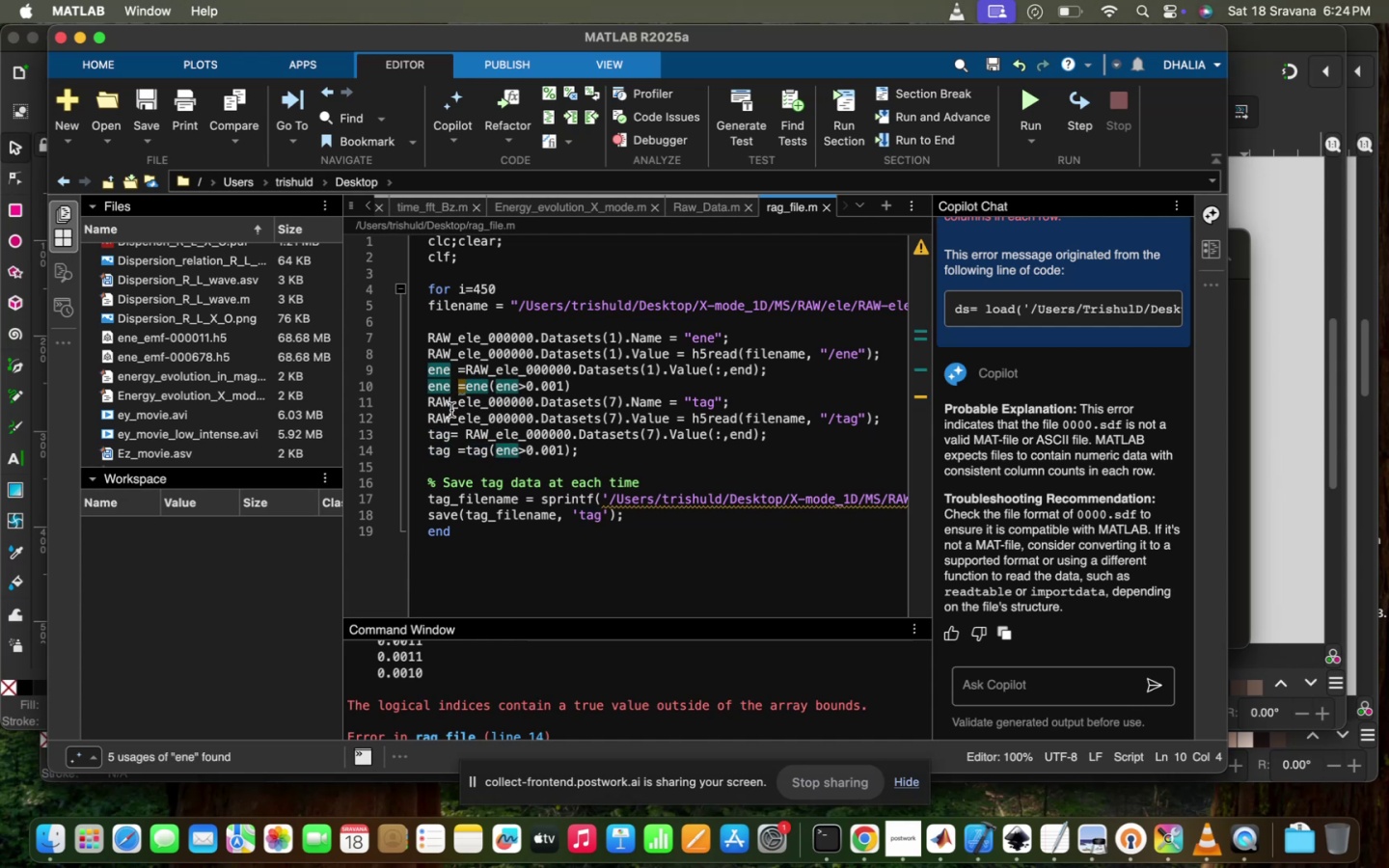 
type(_DATA)
 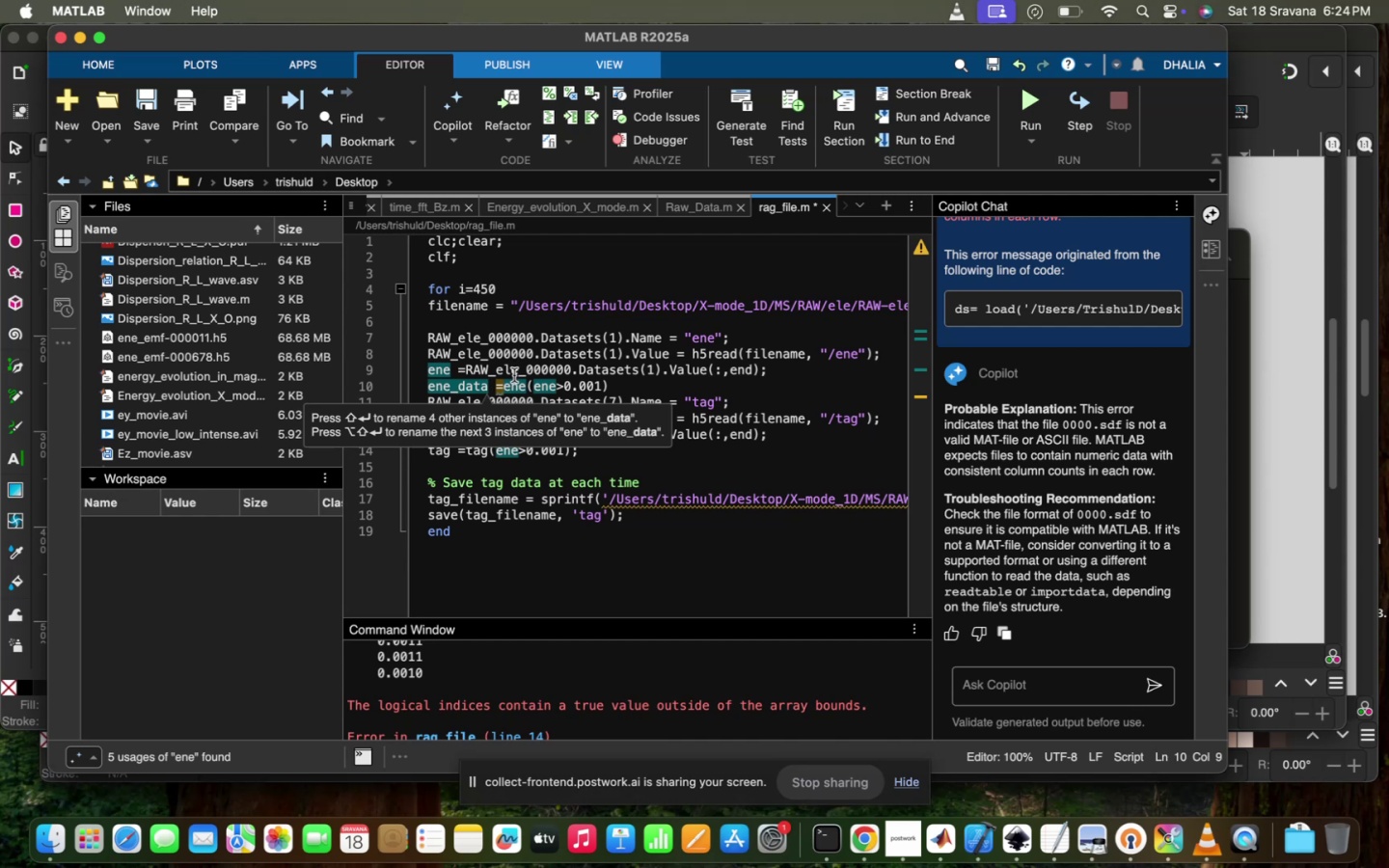 
left_click([514, 375])
 